 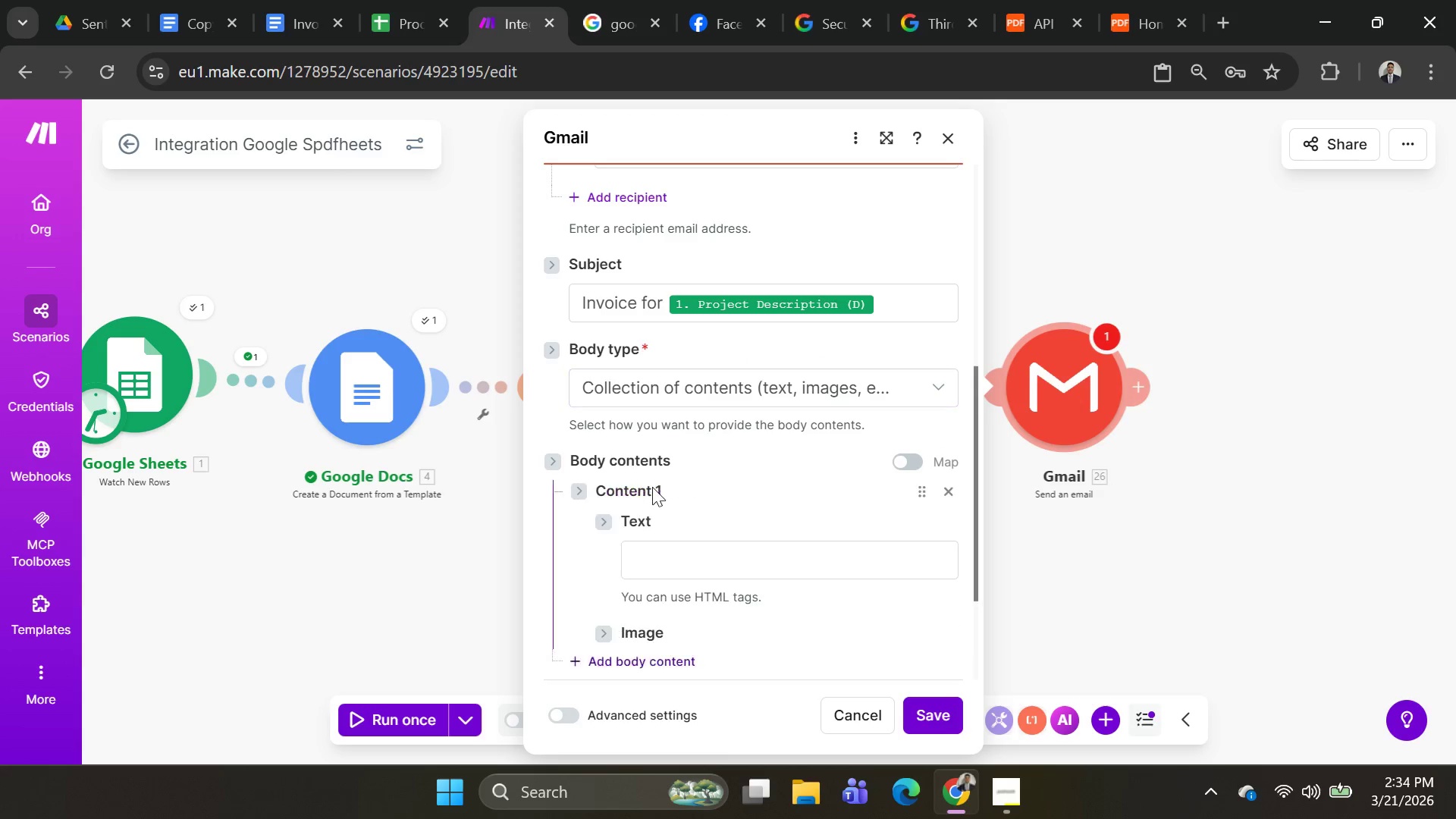 
scroll: coordinate [719, 485], scroll_direction: down, amount: 3.0
 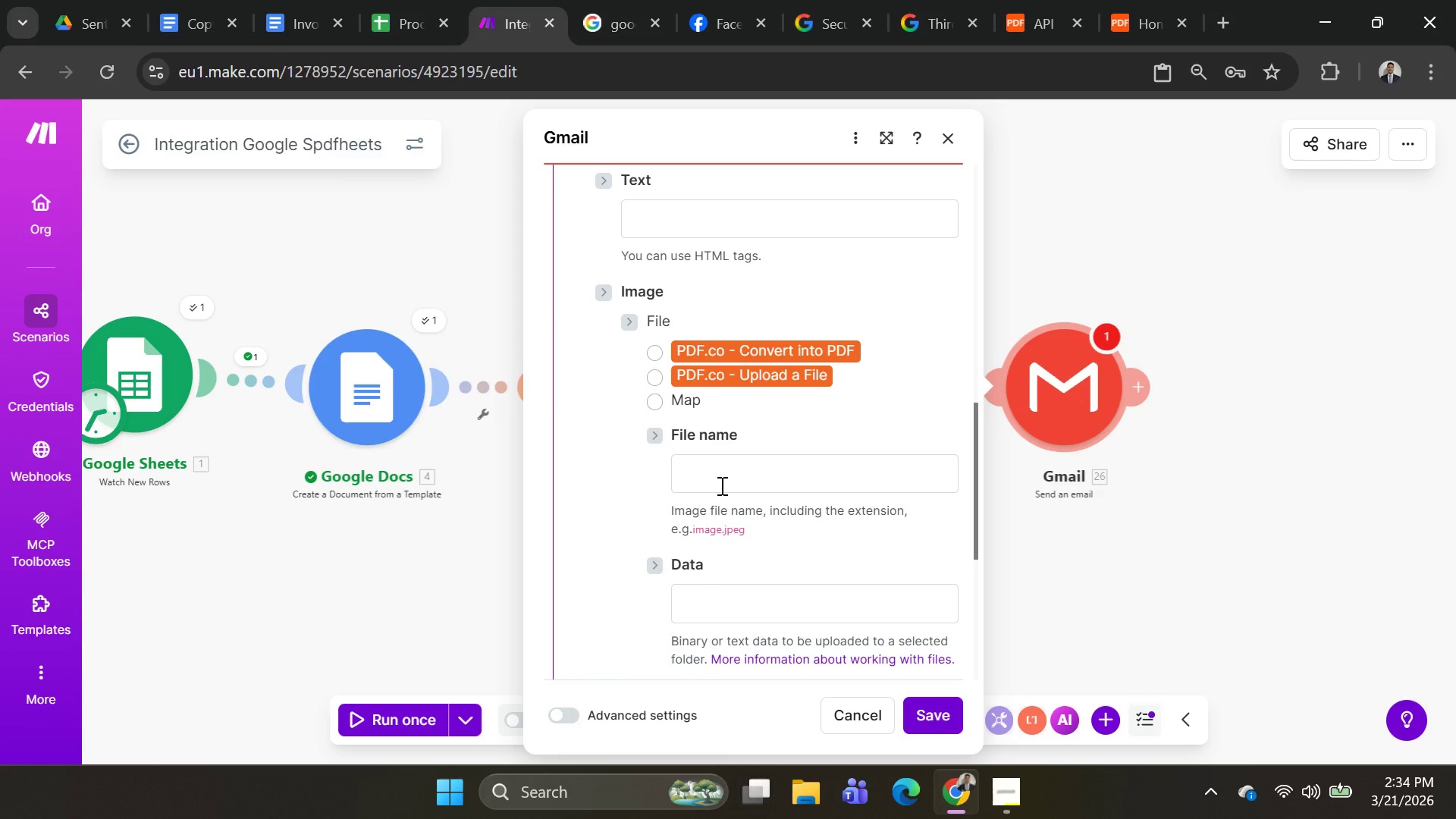 
scroll: coordinate [742, 482], scroll_direction: up, amount: 1.0
 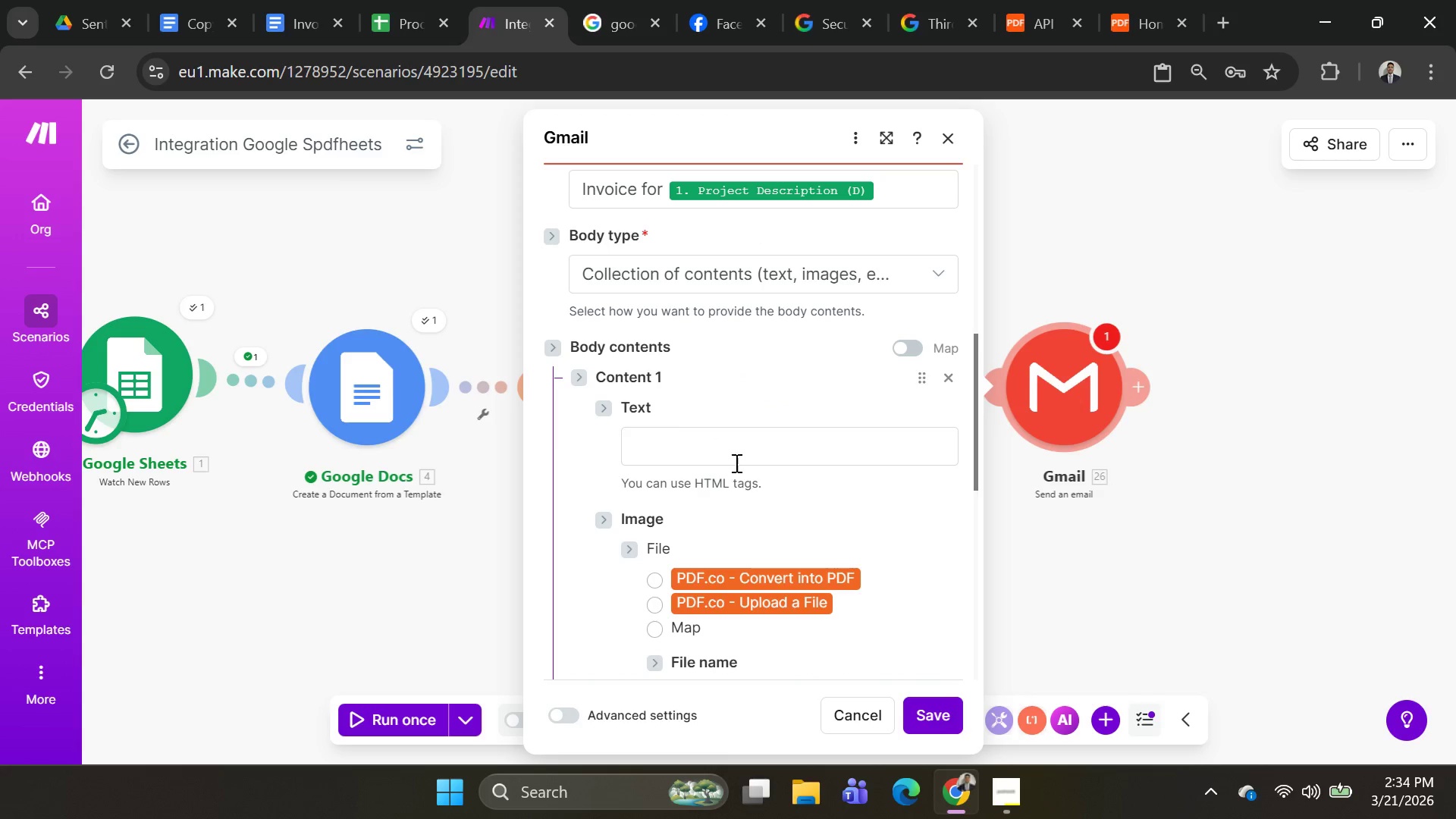 
left_click([735, 463])
 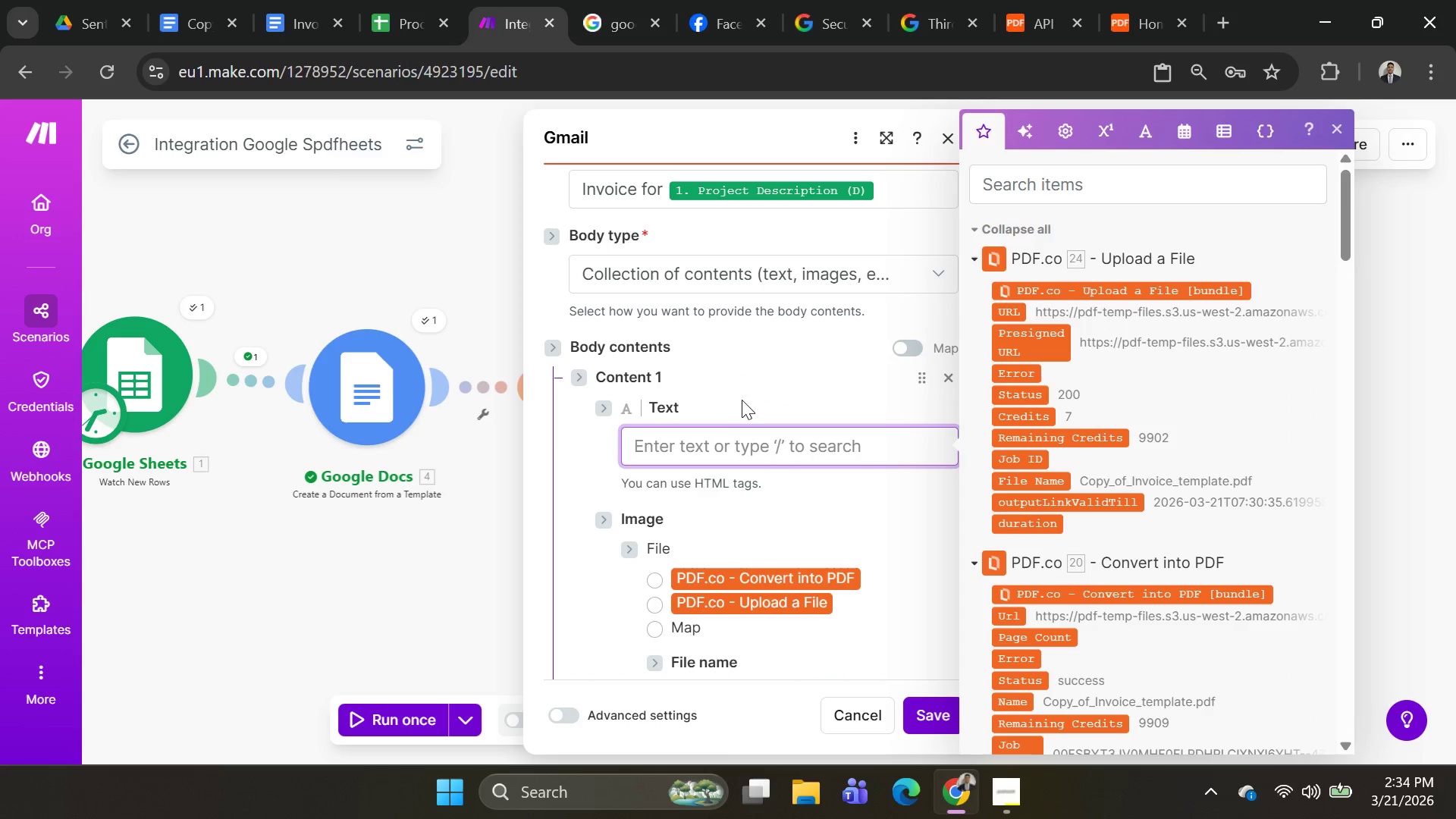 
scroll: coordinate [761, 391], scroll_direction: none, amount: 0.0
 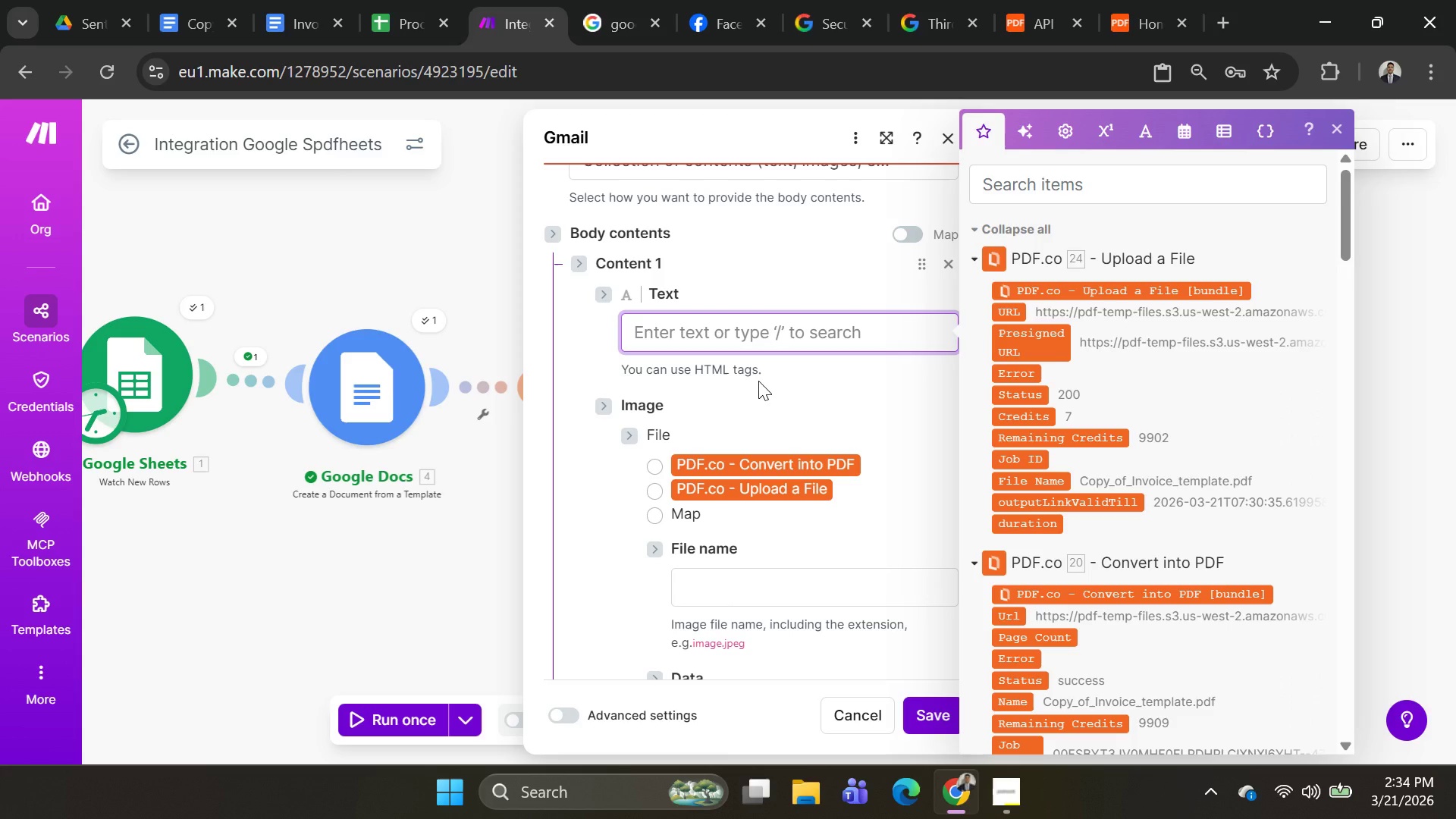 
type(He)
key(Backspace)
key(Backspace)
type(He)
 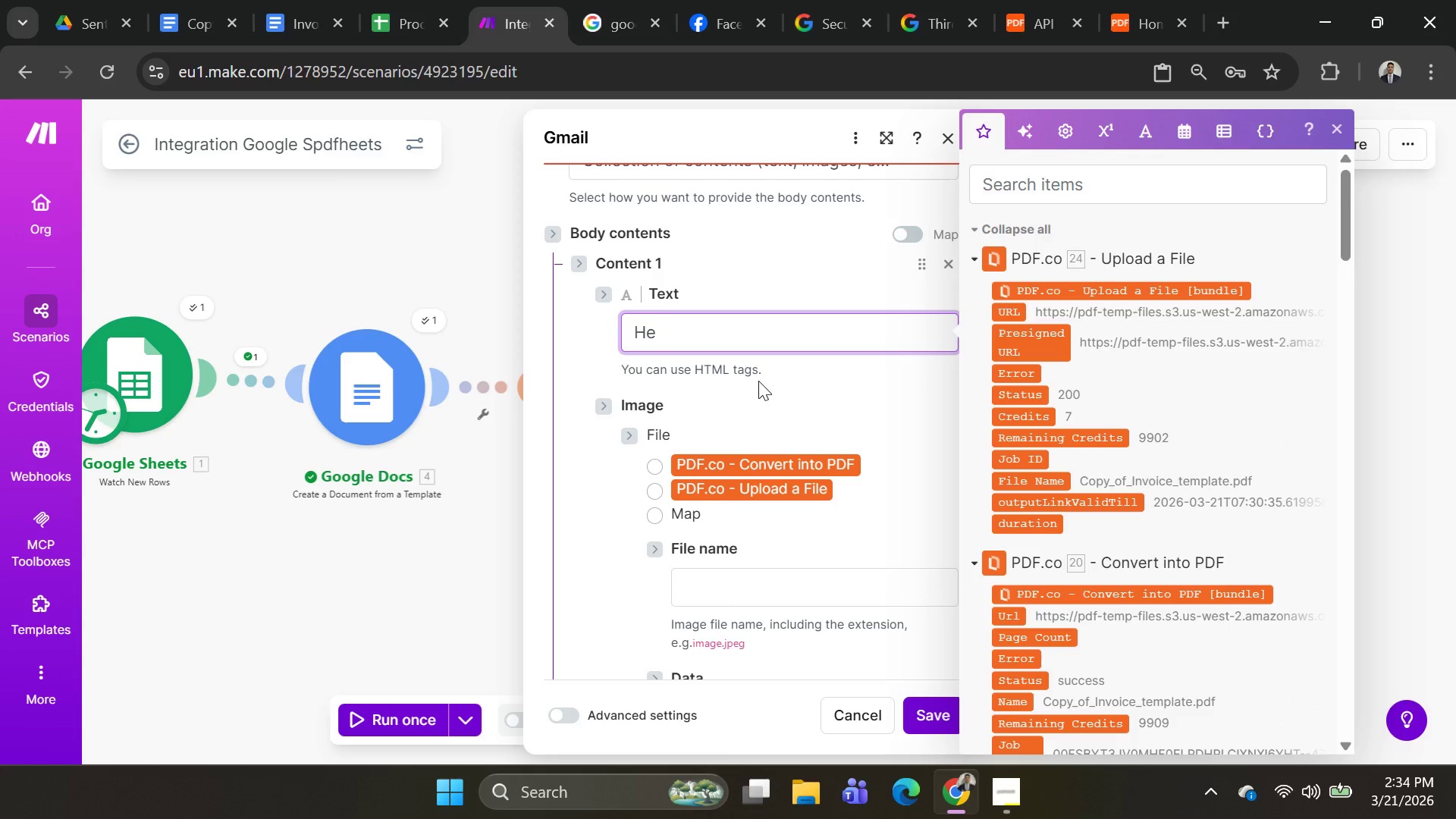 
wait(86.02)
 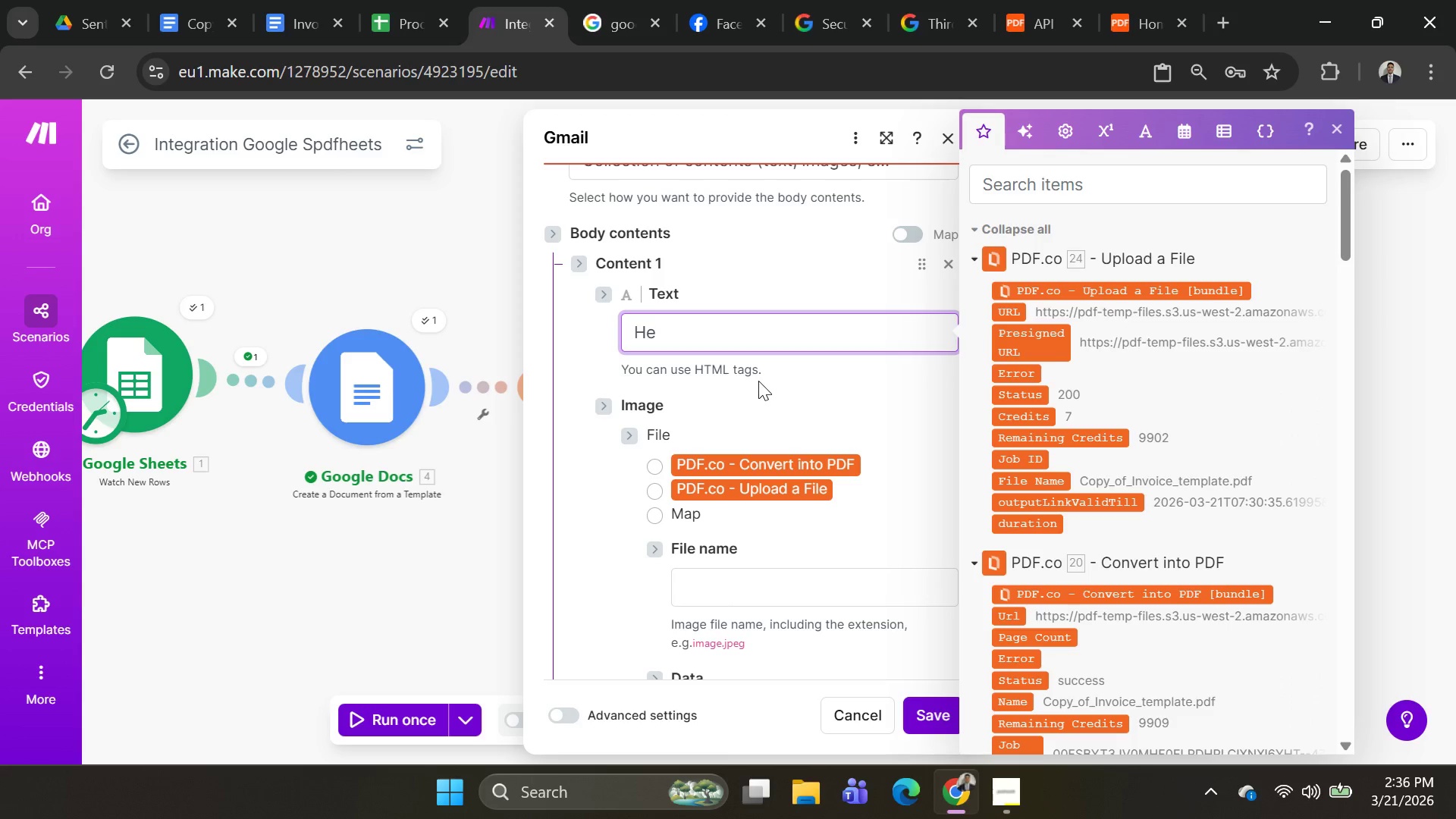 
scroll: coordinate [755, 571], scroll_direction: down, amount: 2.0
 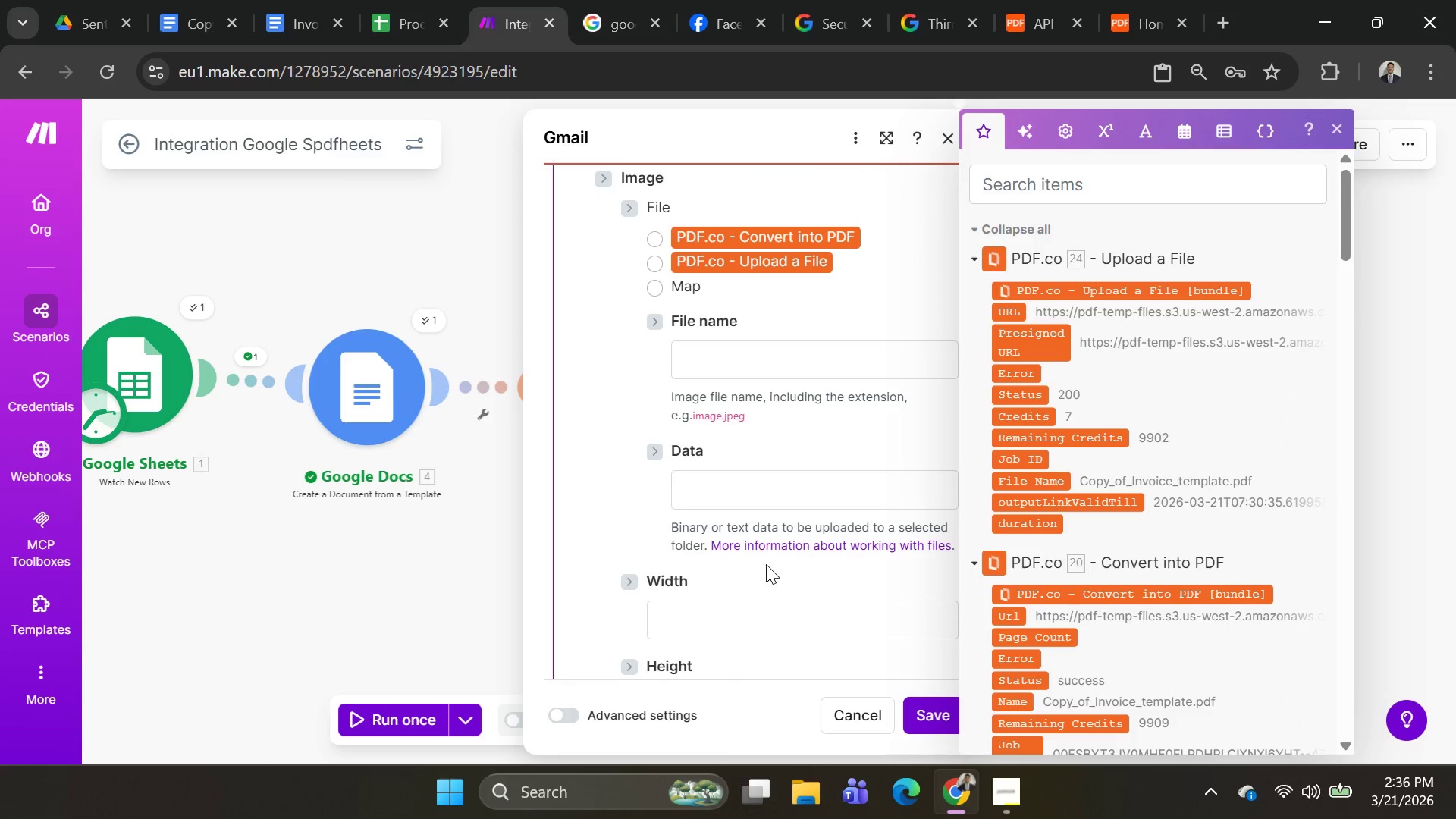 
scroll: coordinate [760, 569], scroll_direction: up, amount: 3.0
 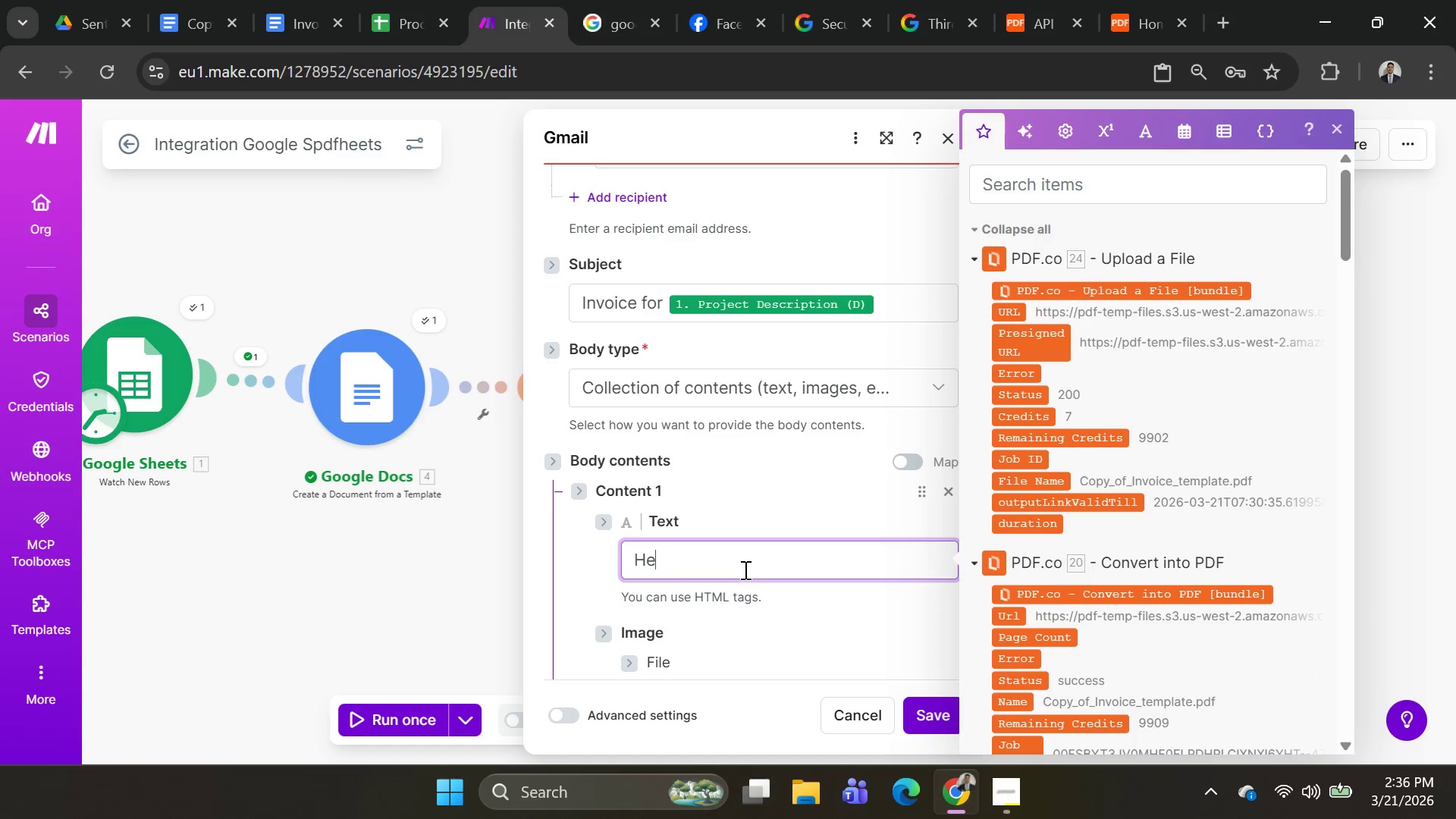 
left_click([743, 568])
 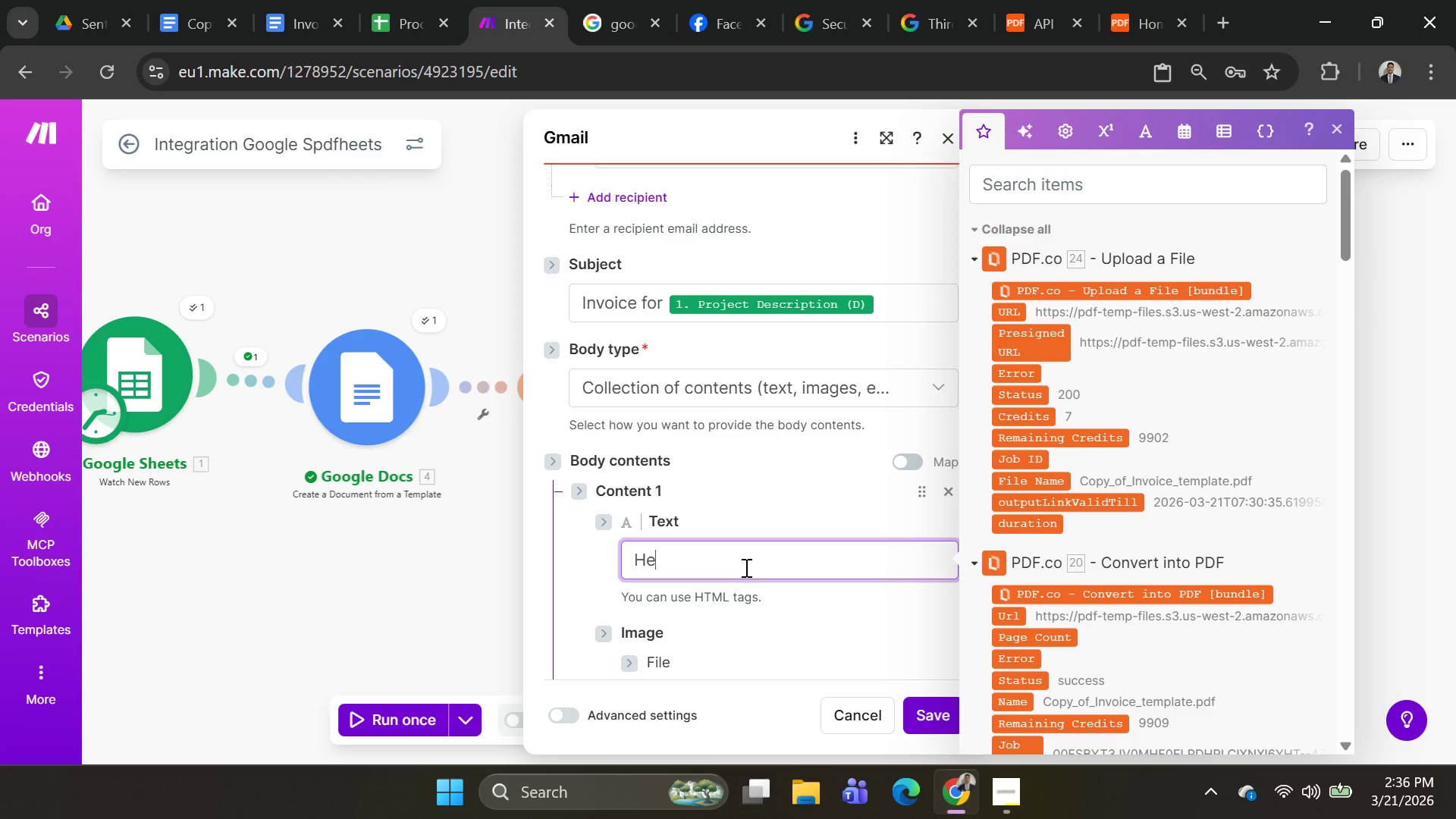 
key(Backspace)
 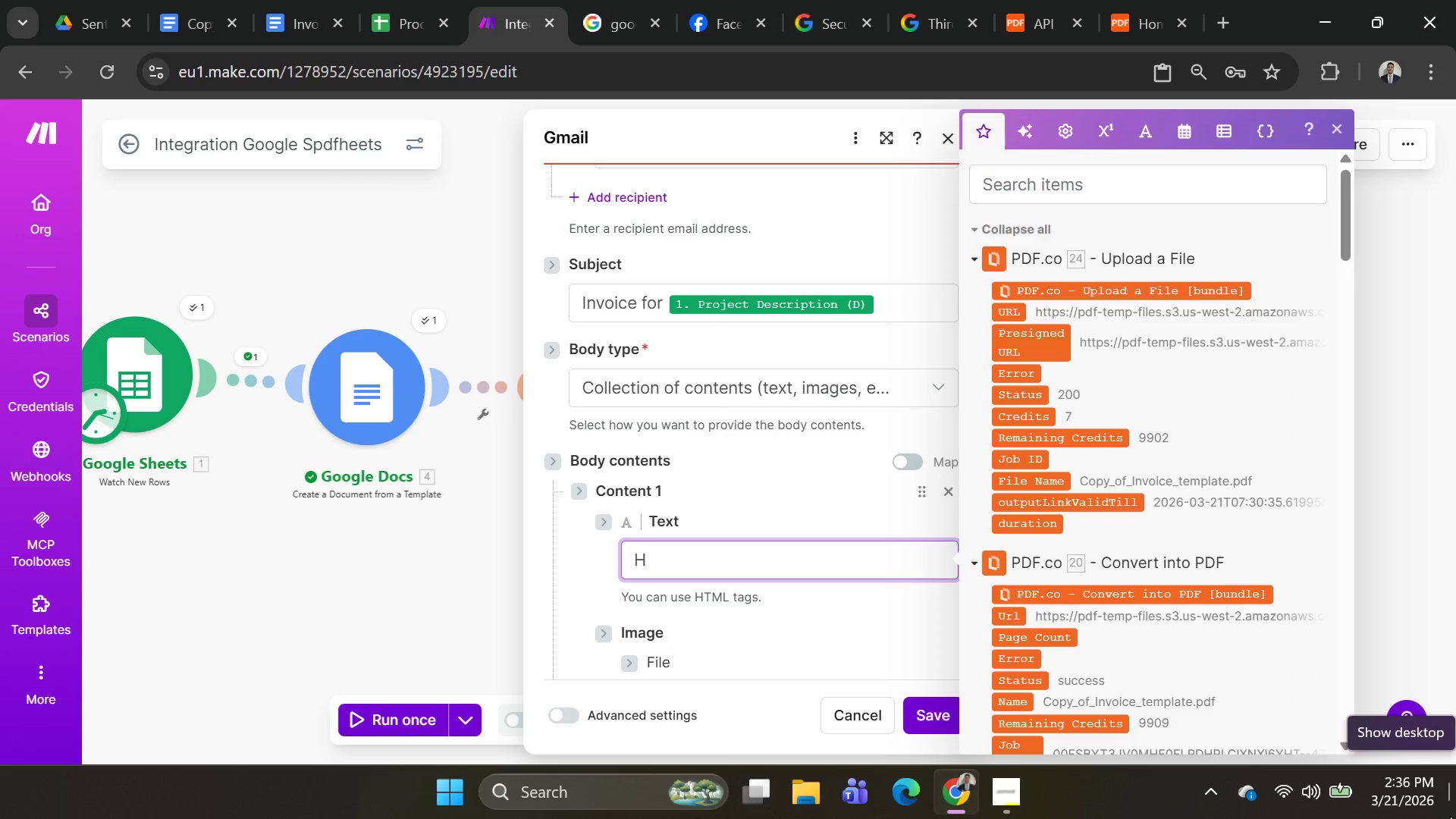 
key(Shift+ShiftLeft)
 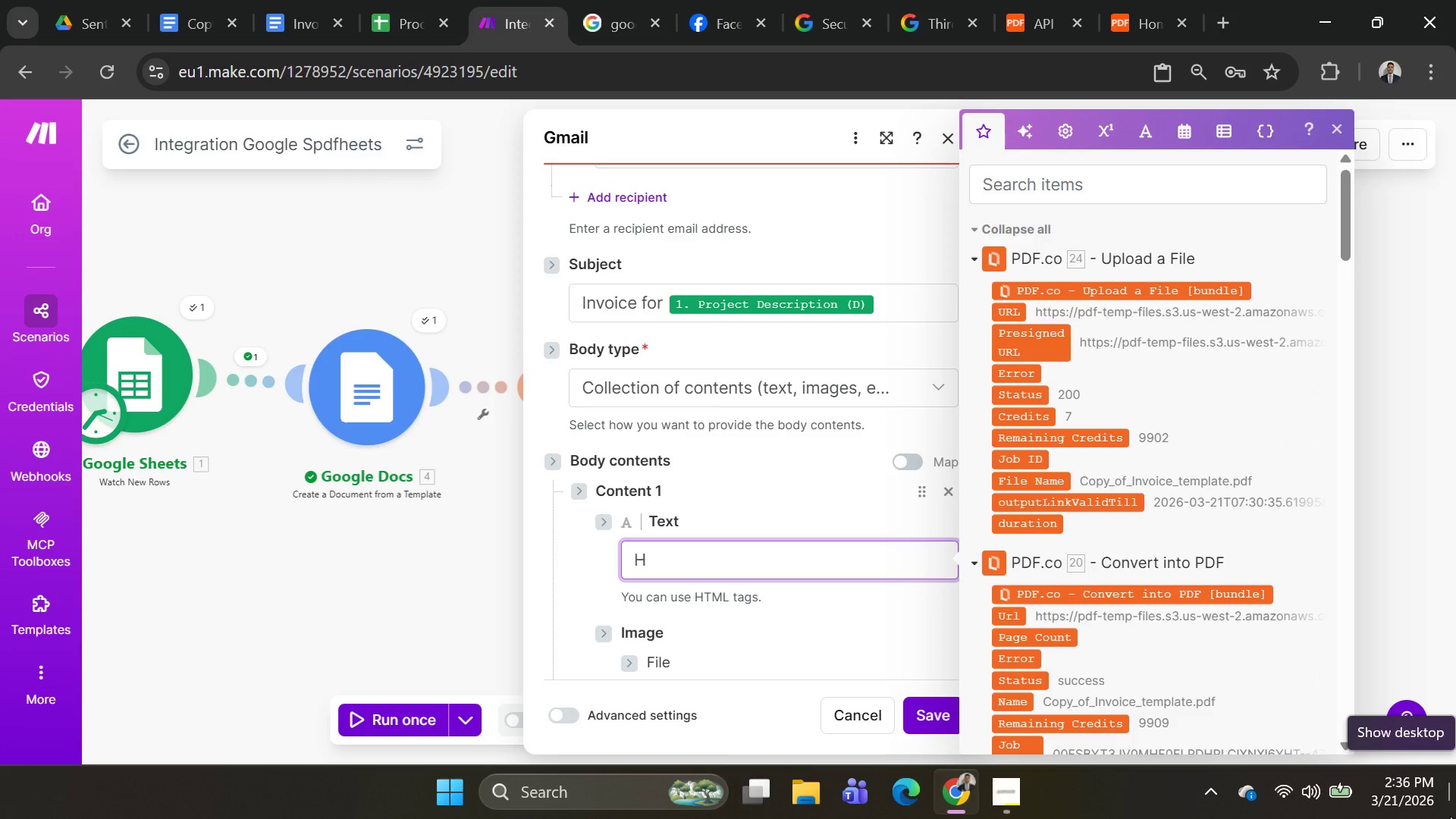 
key(Shift+I)
 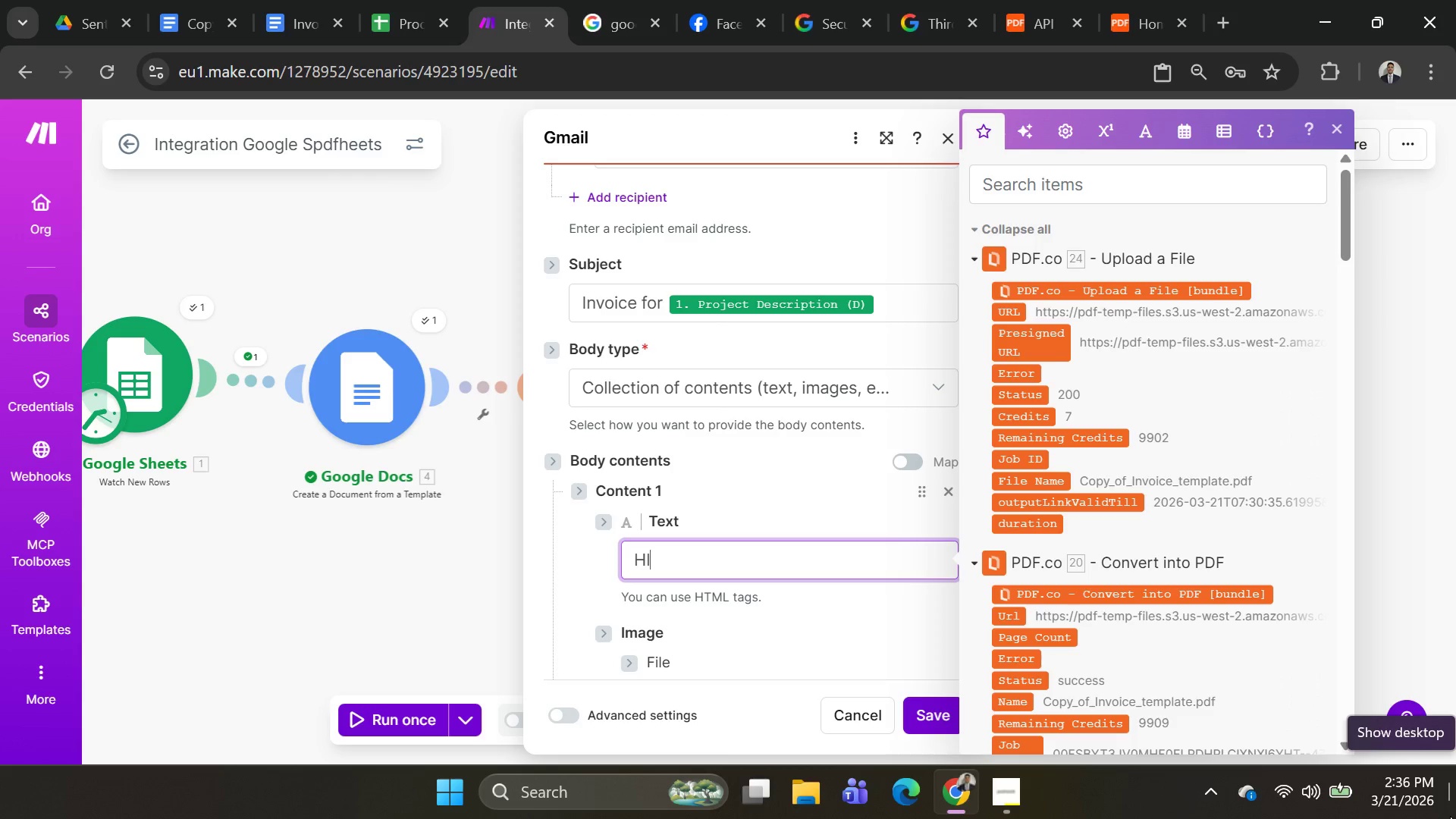 
key(Backspace)
 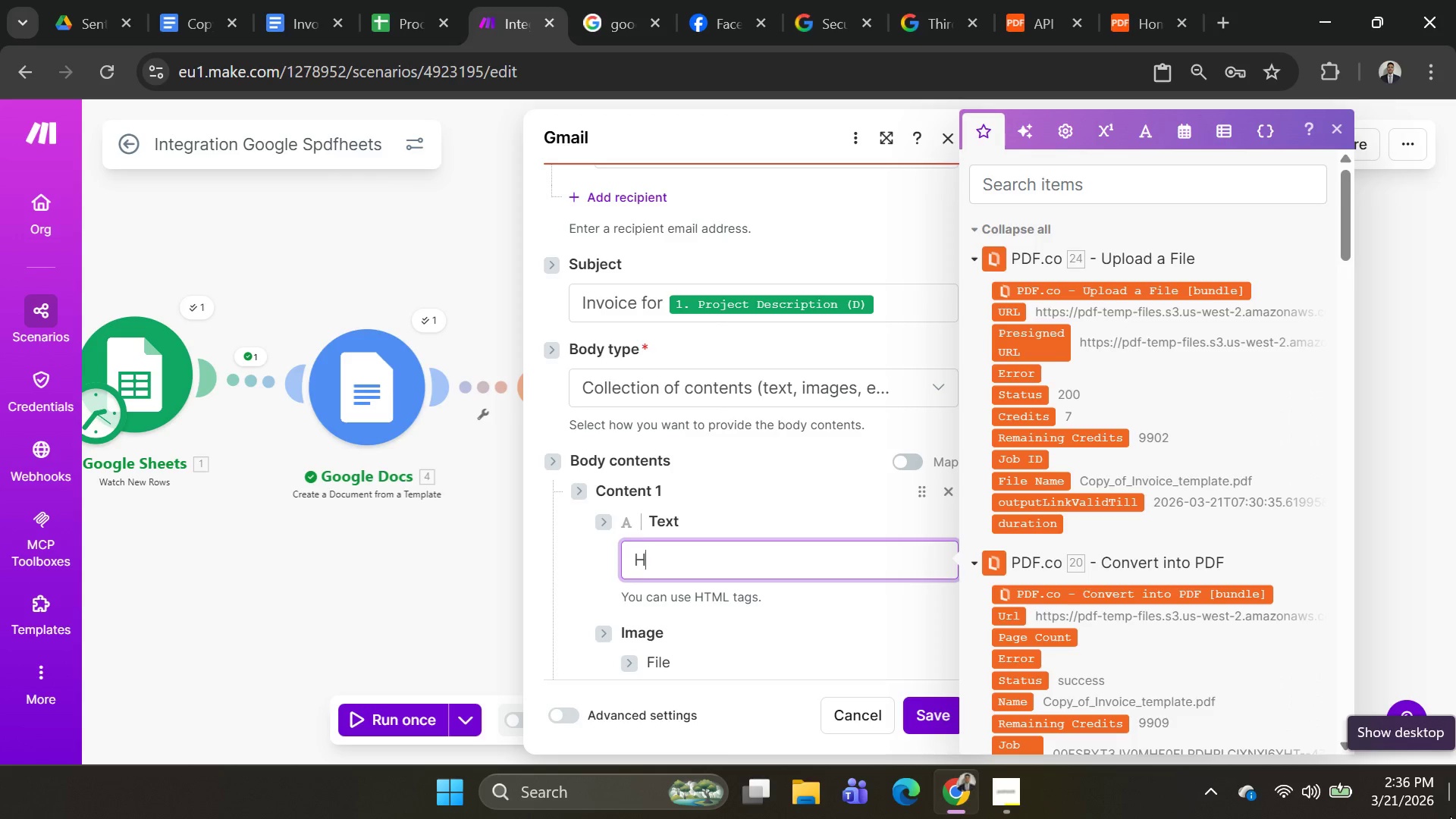 
key(CapsLock)
 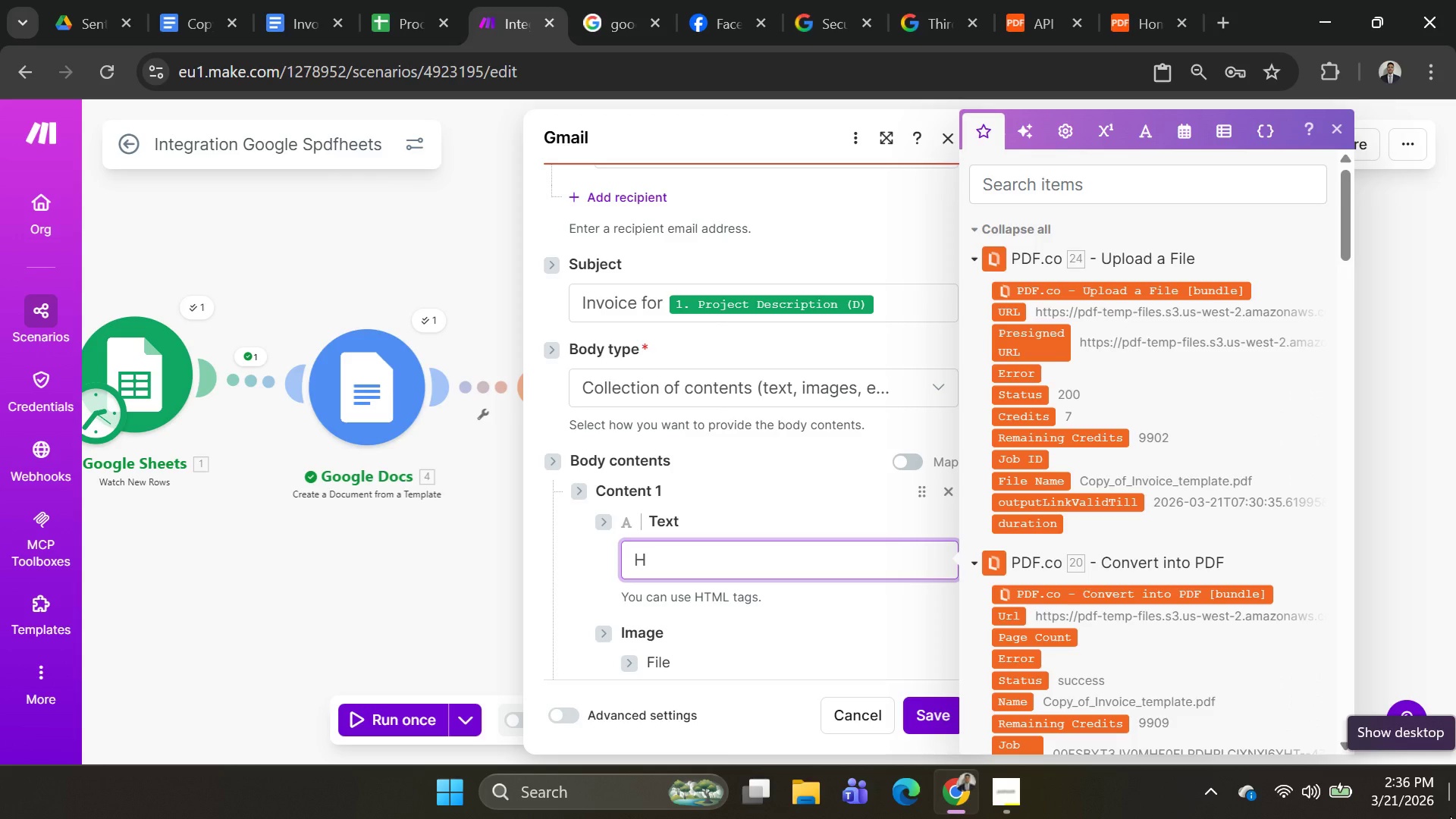 
key(CapsLock)
 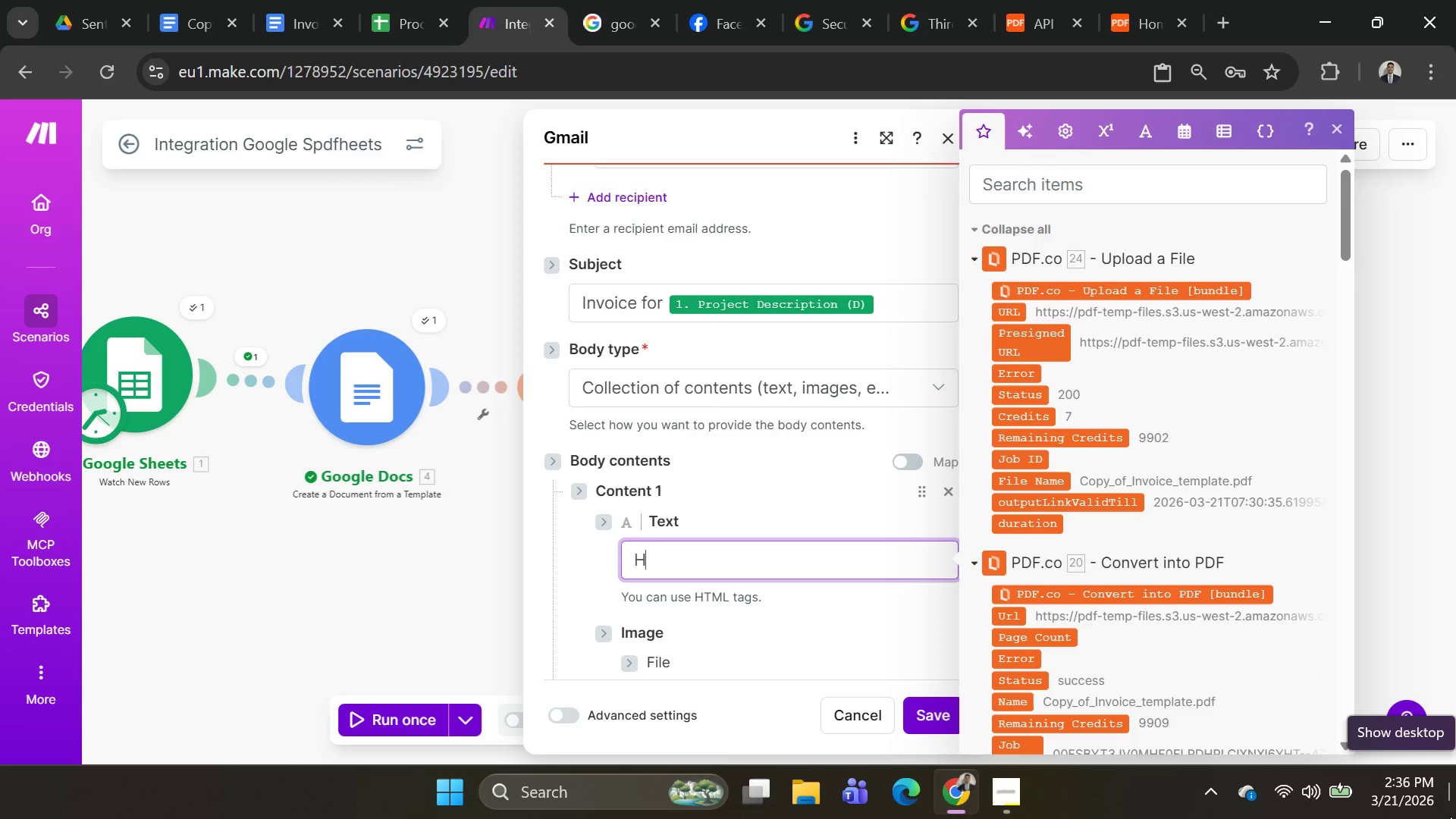 
key(I)
 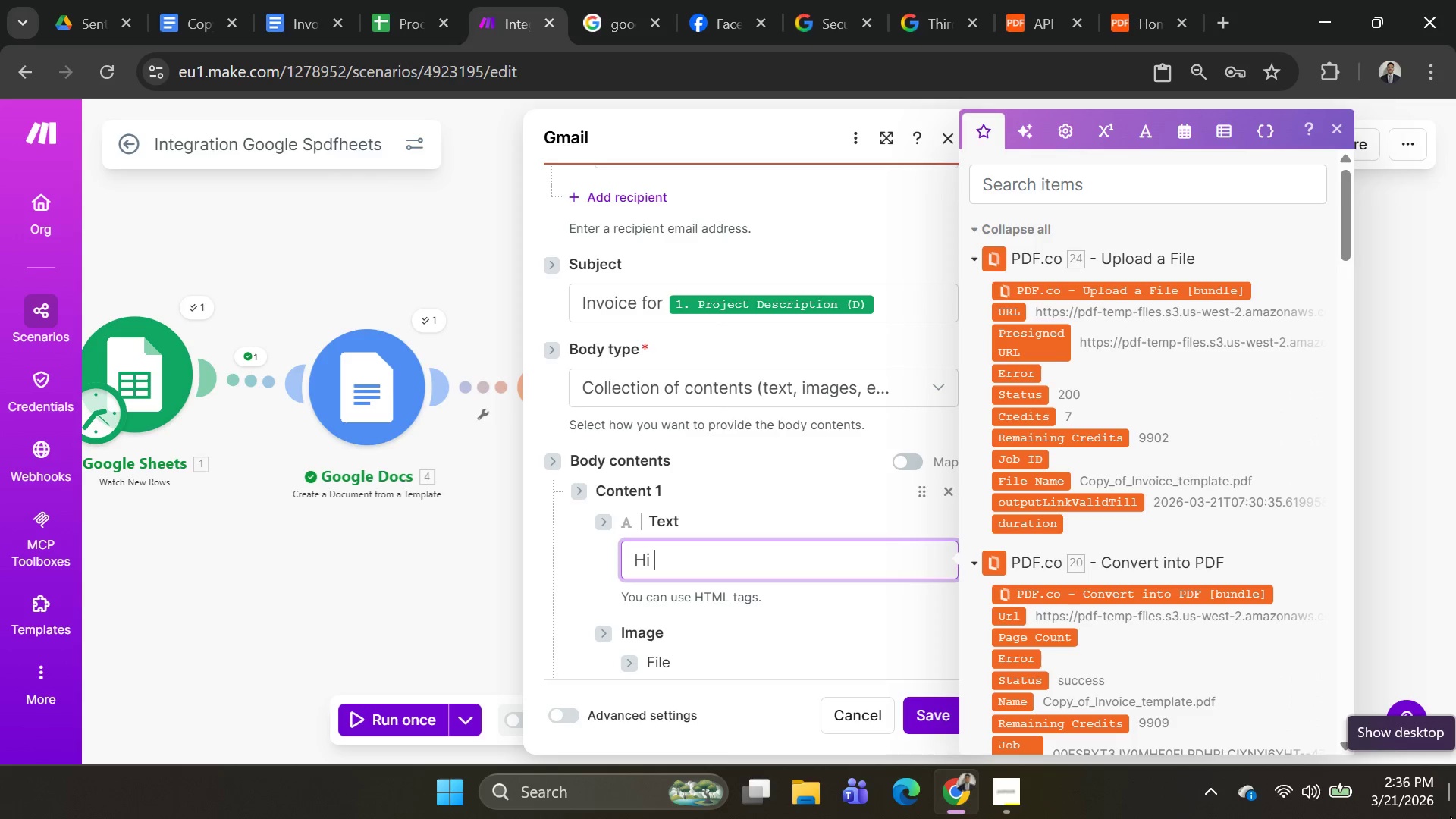 
key(Space)
 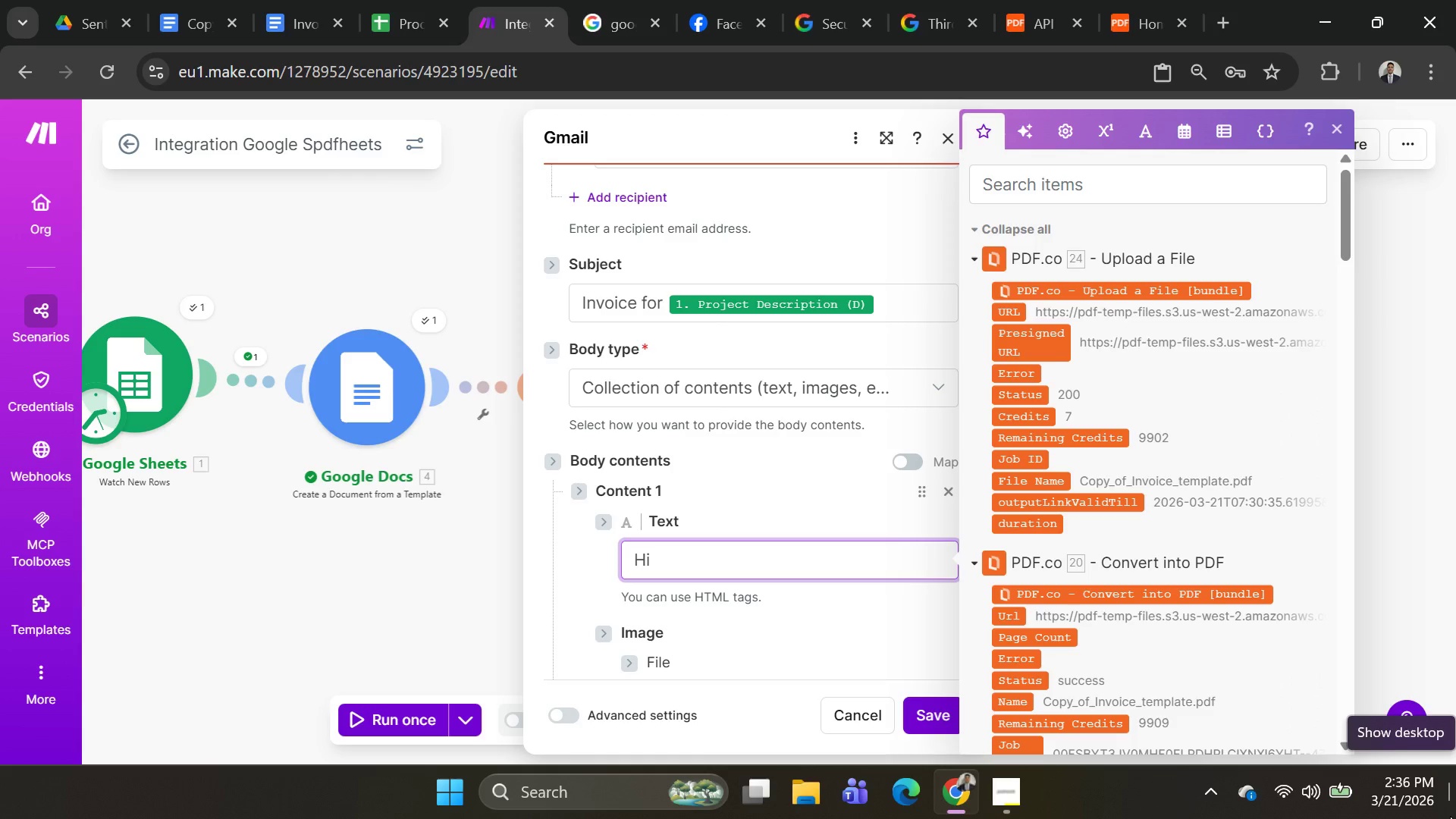 
wait(5.11)
 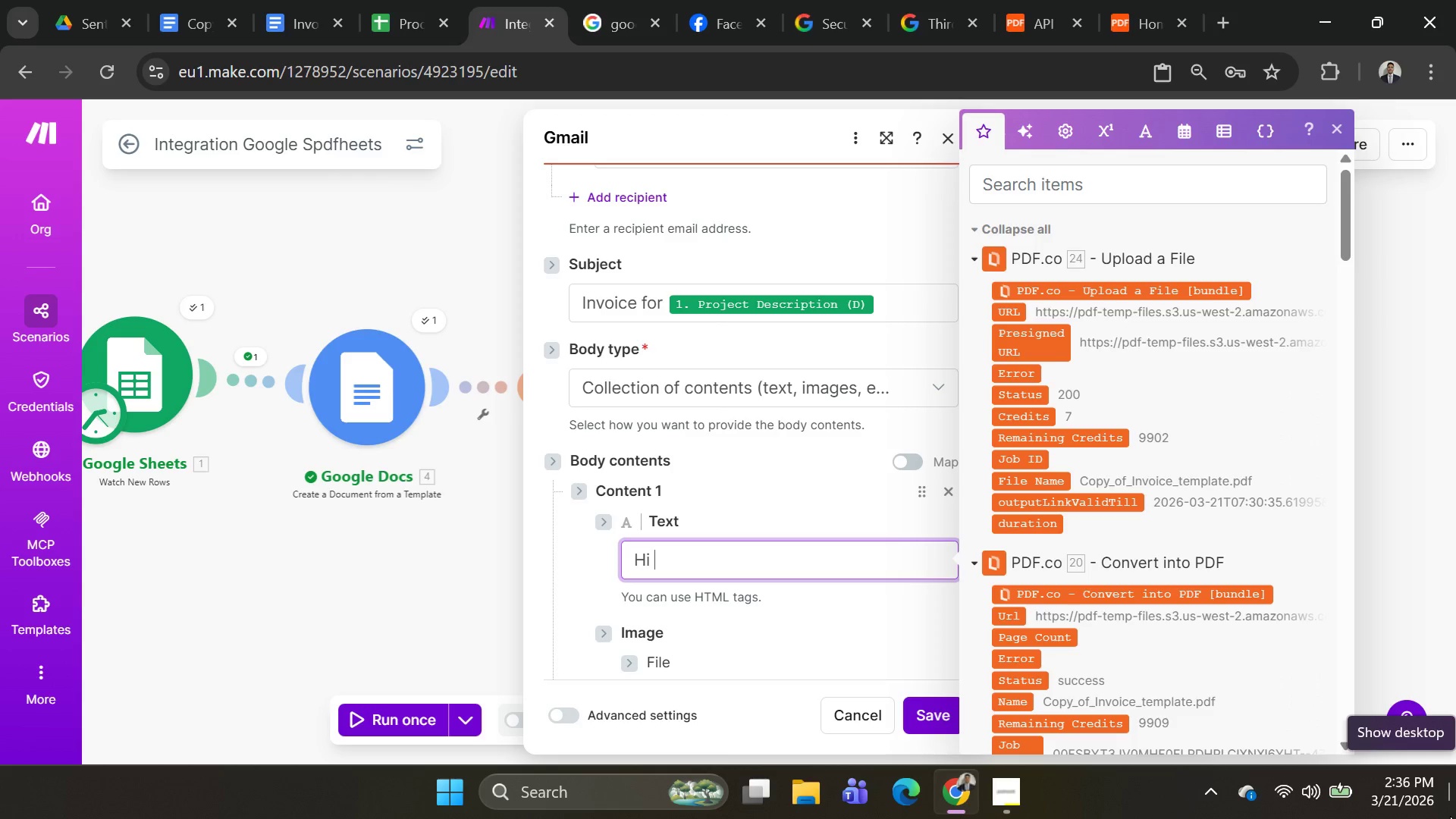 
scroll: coordinate [1189, 530], scroll_direction: down, amount: 32.0
 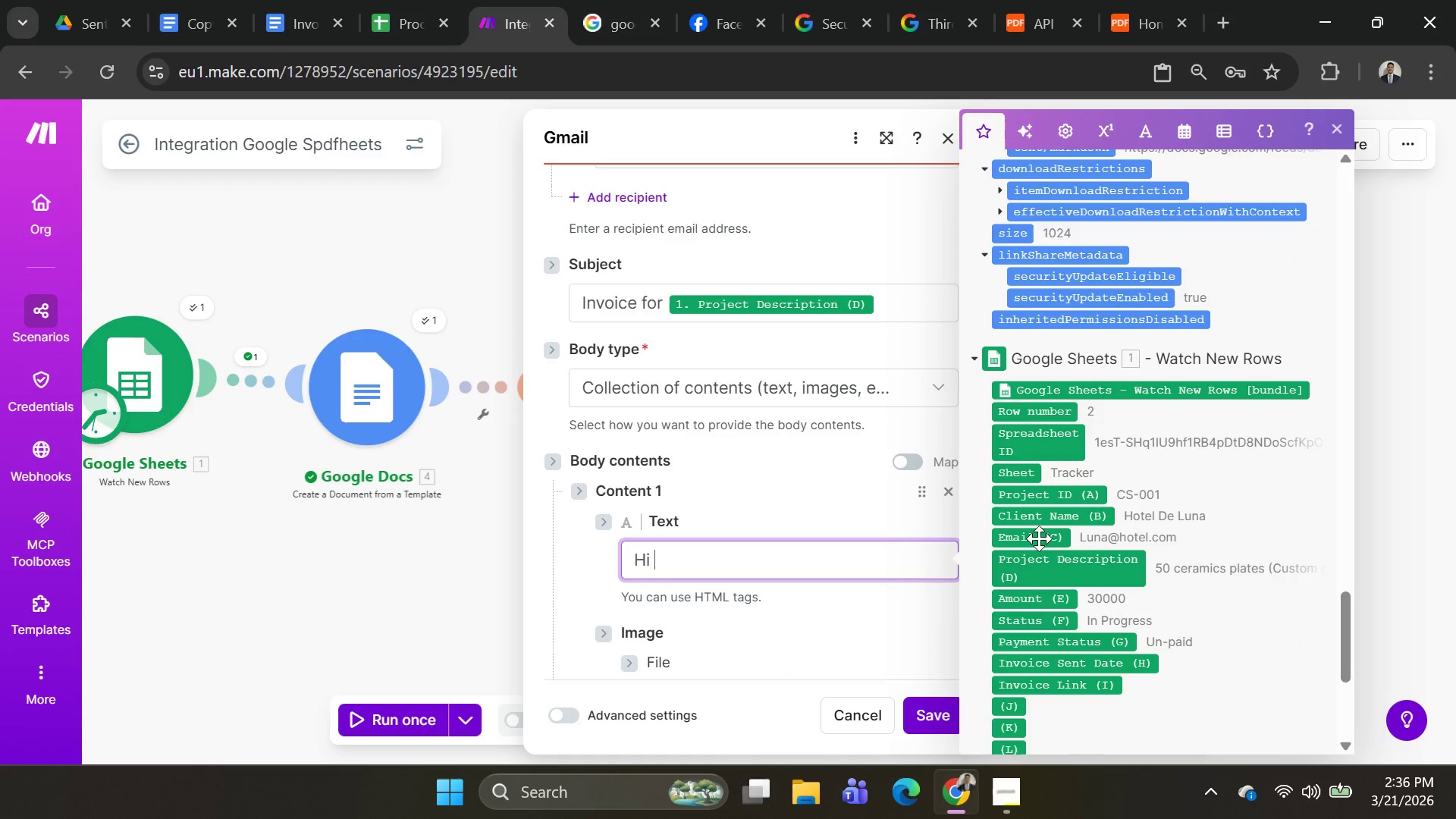 
left_click([1038, 519])
 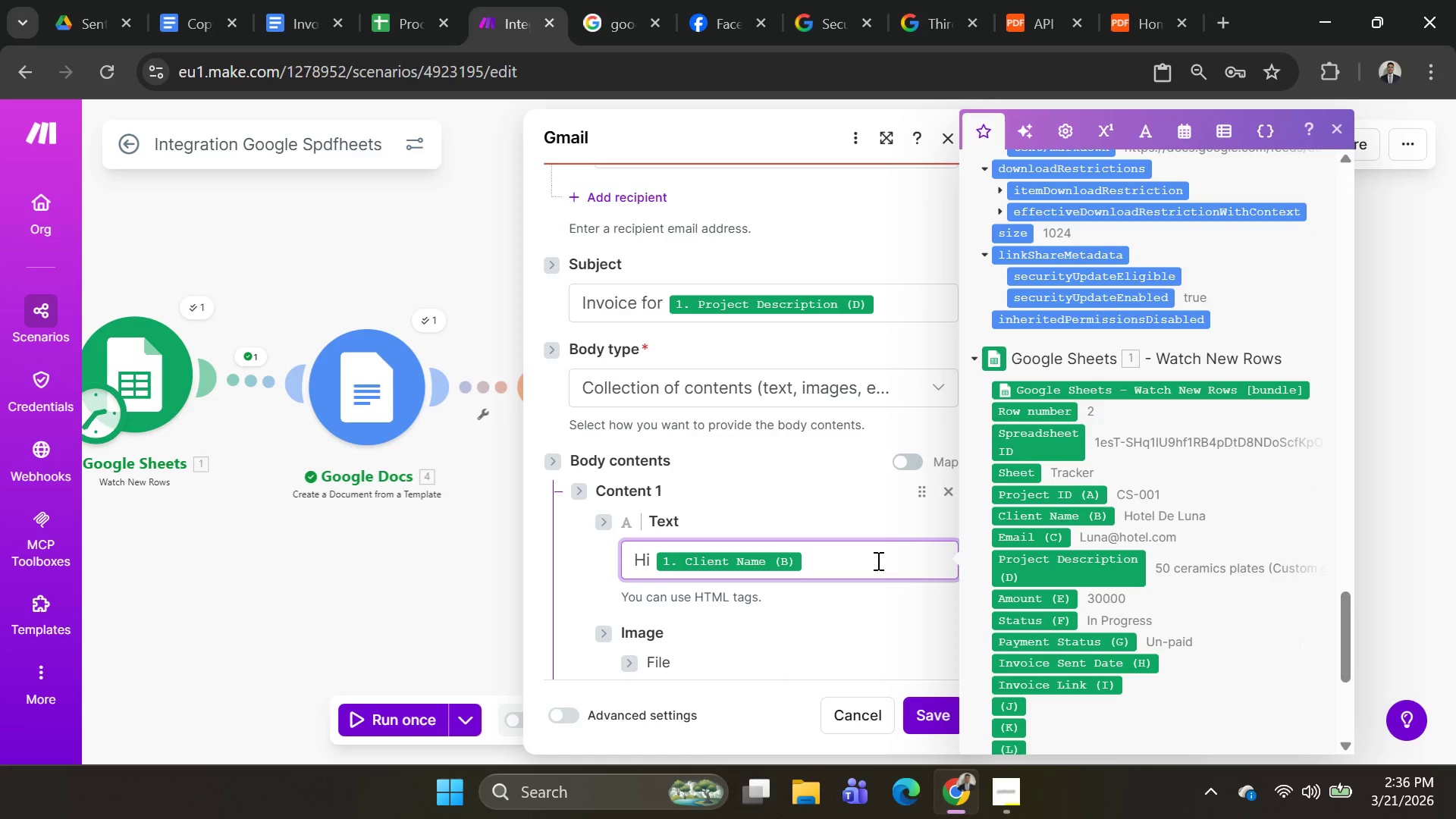 
key(Comma)
 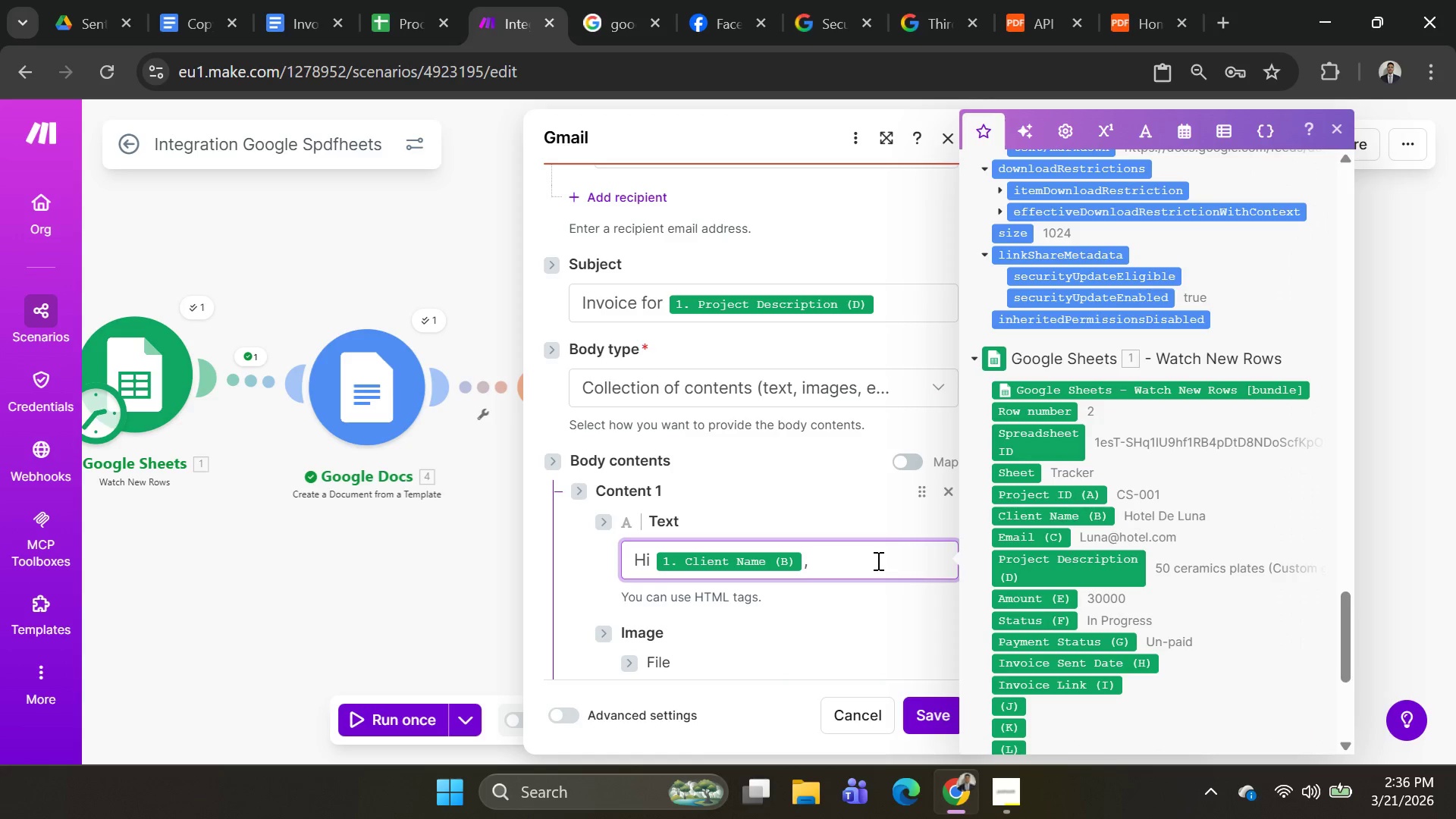 
key(Shift+Enter)
 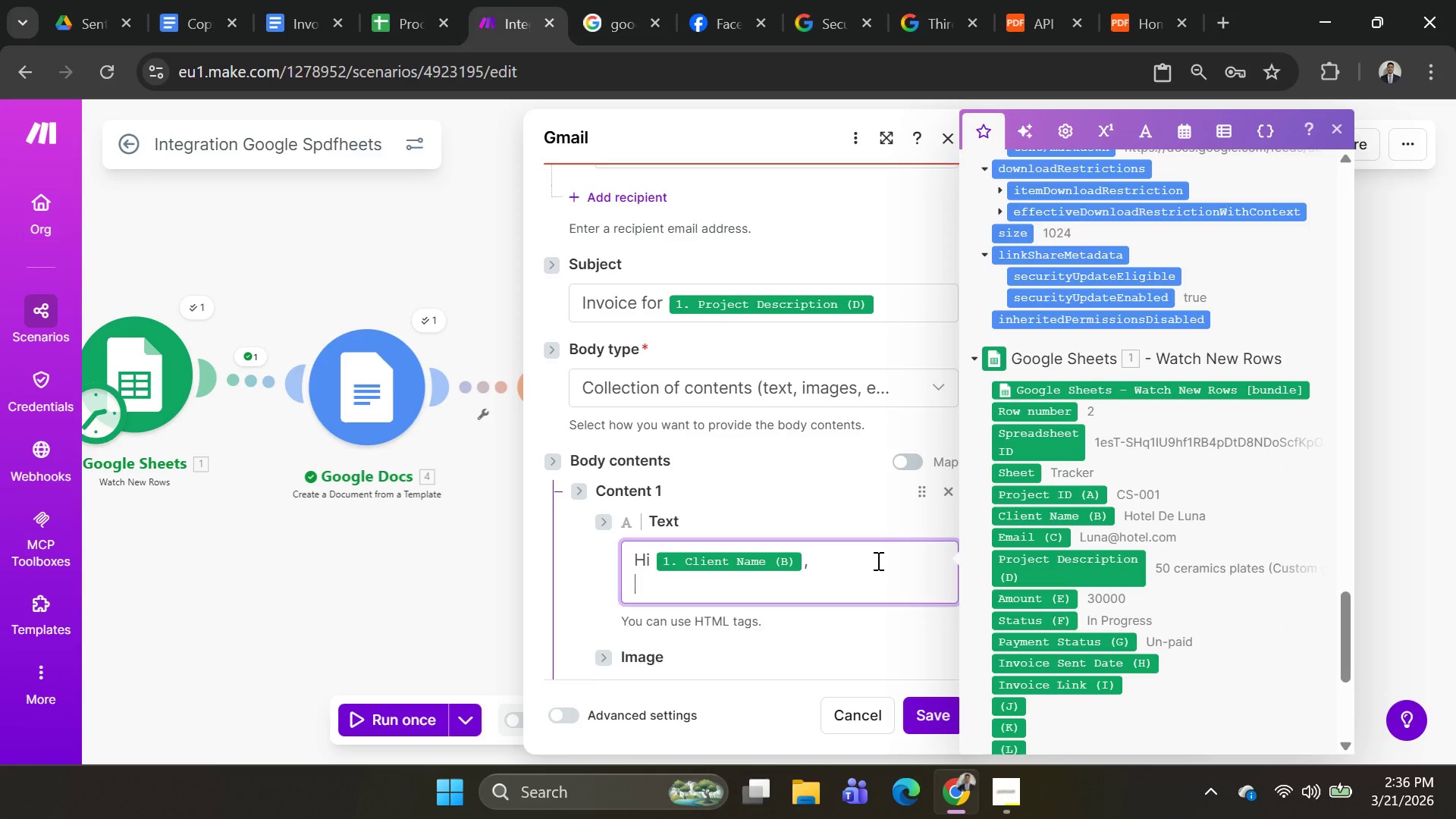 
key(Shift+Enter)
 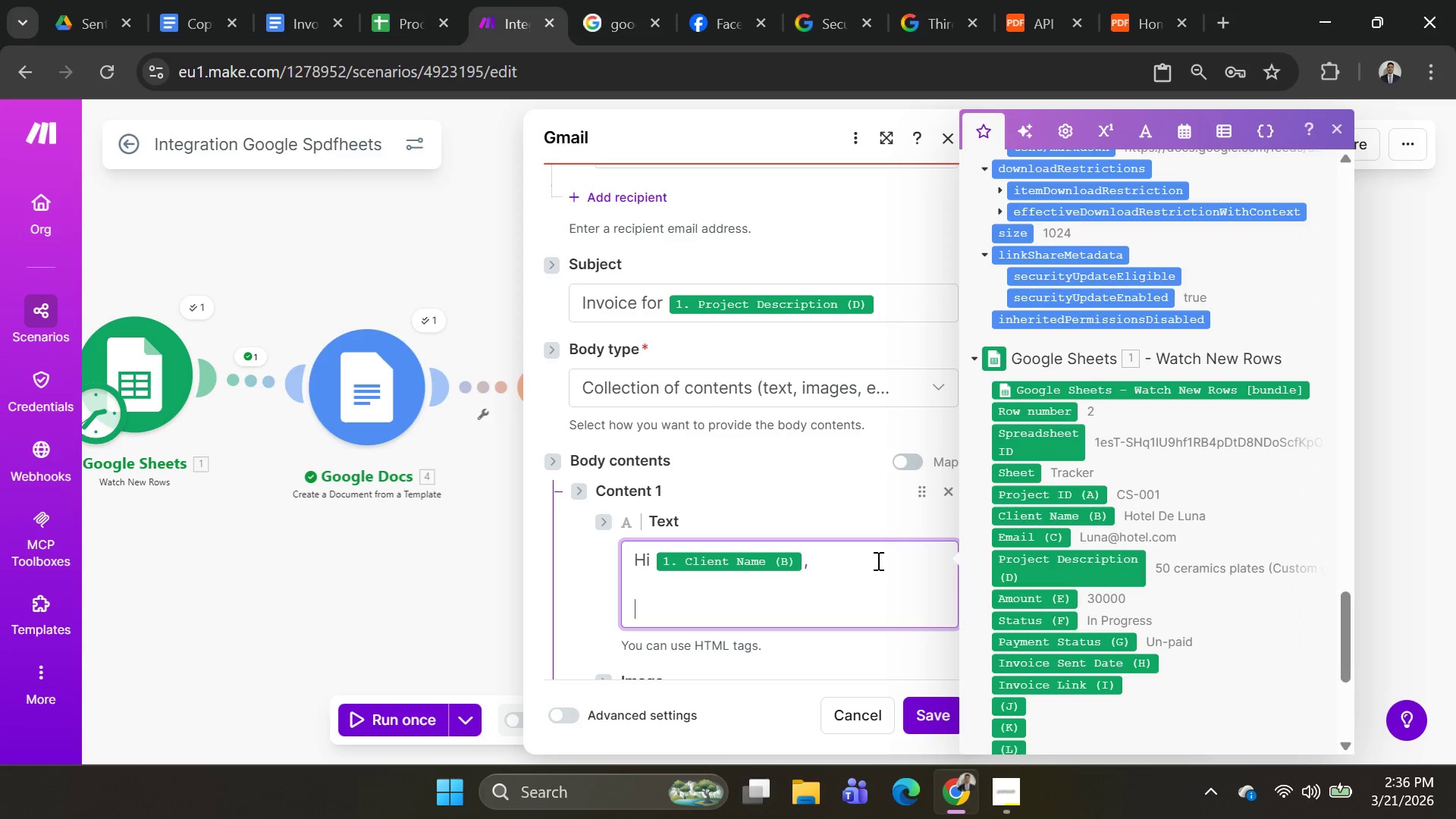 
type(I hoe)
key(Backspace)
type(pe you)
 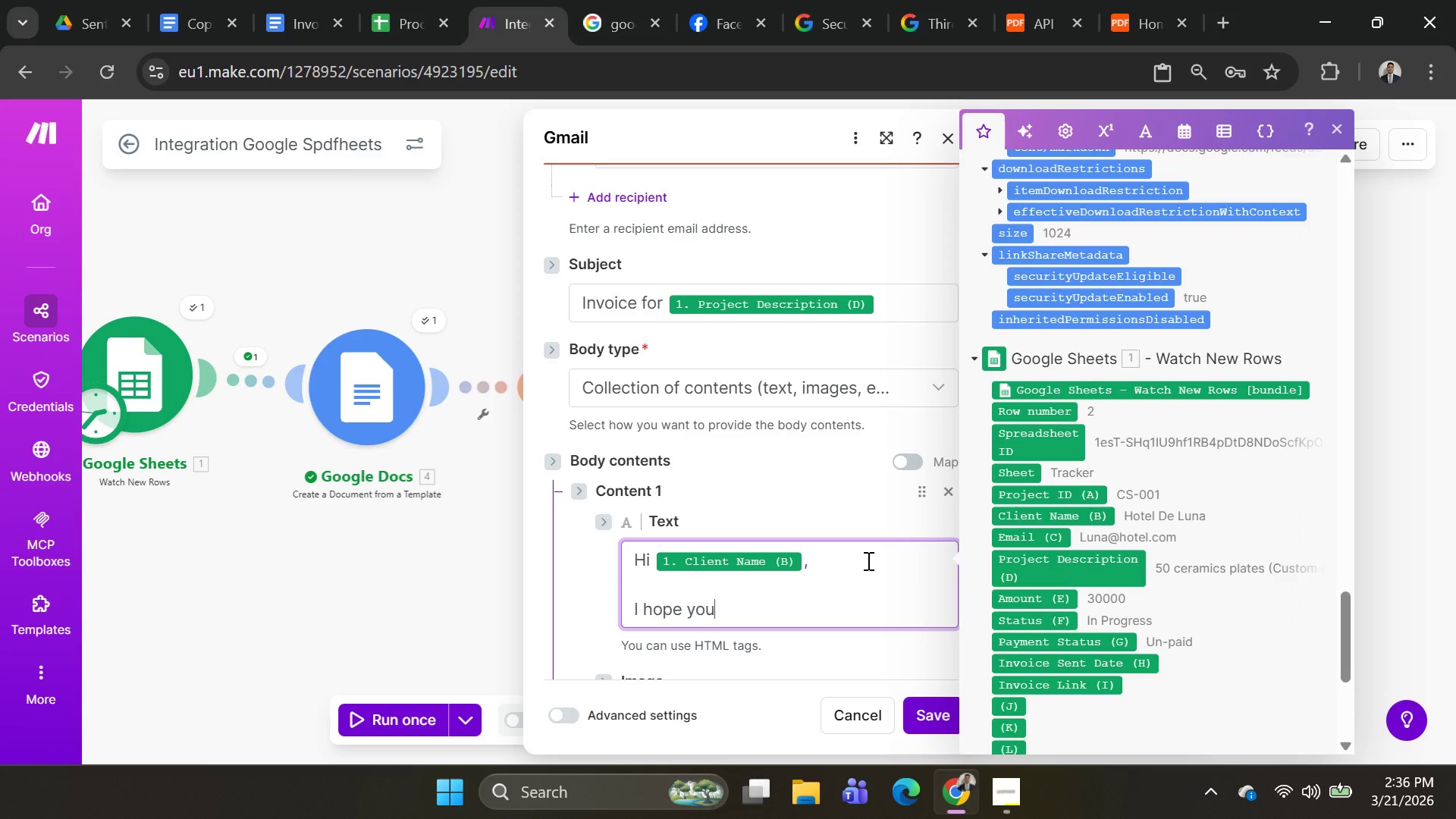 
type('re)
key(Backspace)
type(e Doing well )
key(Backspace)
type(!)
 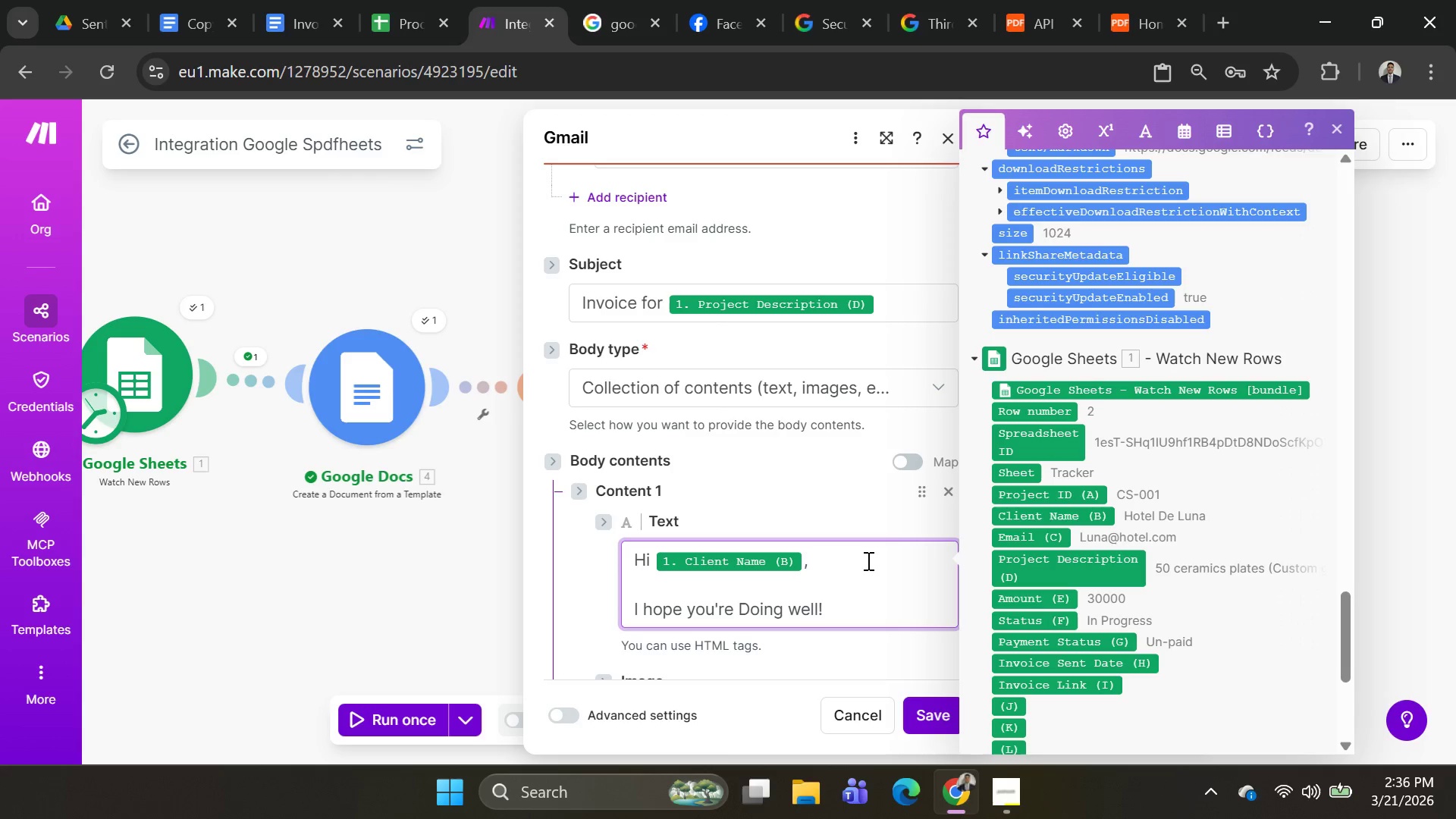 
key(Shift+Enter)
 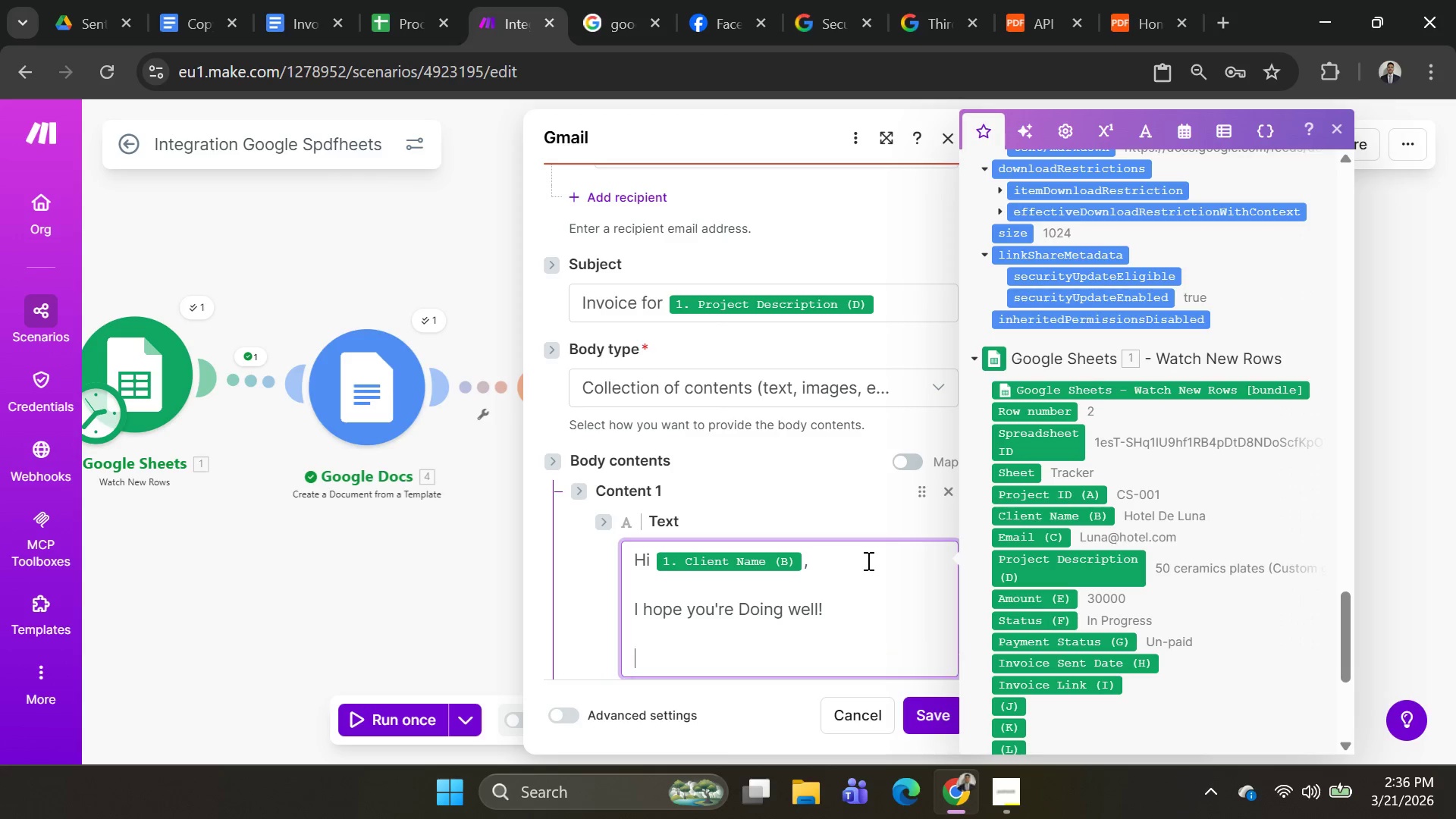 
key(Shift+Enter)
 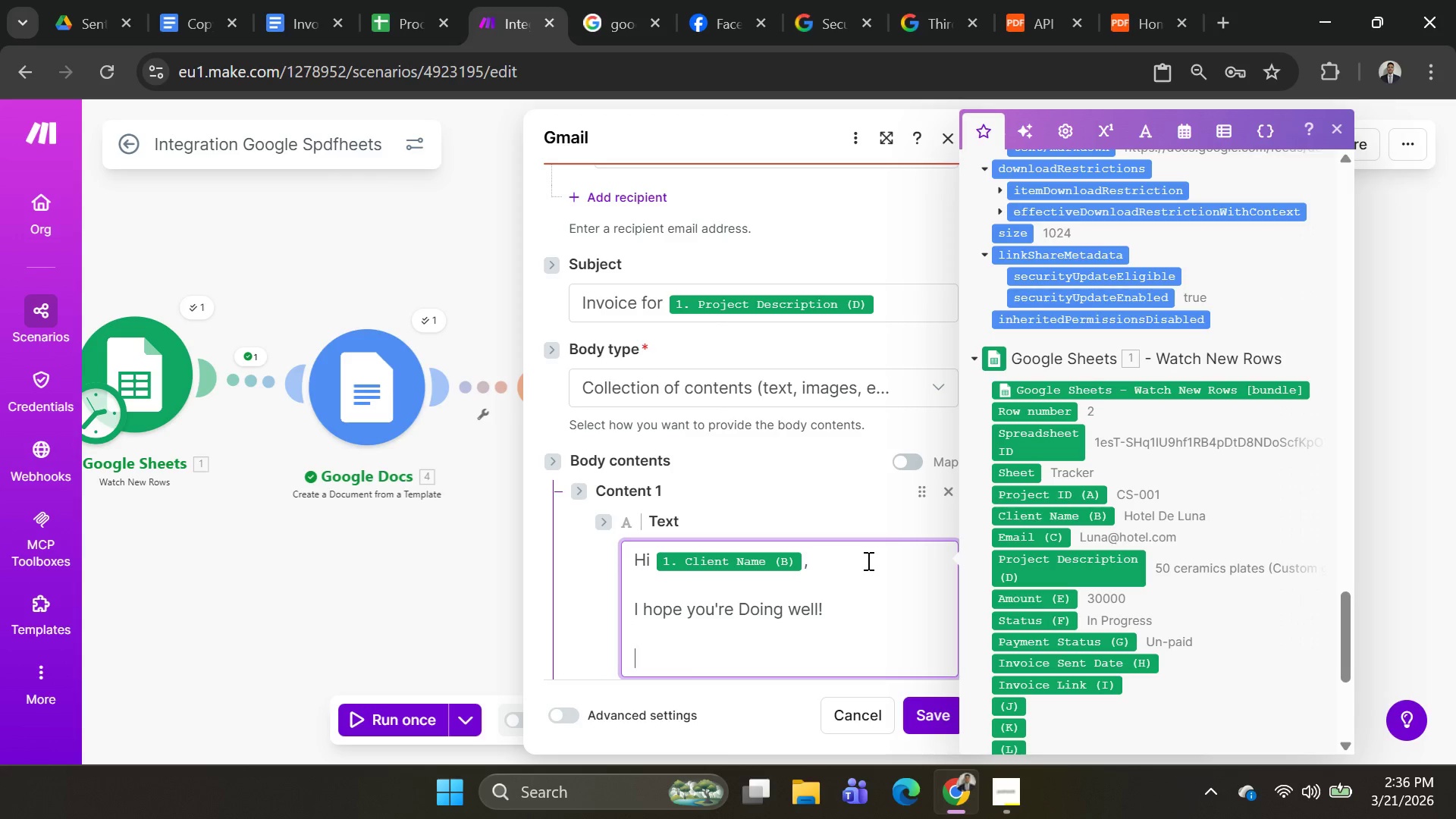 
type(Thank you so mucn)
key(Backspace)
type(h for your recent order with the cinder )
key(Backspace)
key(Backspace)
key(Backspace)
key(Backspace)
key(Backspace)
key(Backspace)
type(Cinder)
key(Backspace)
key(Backspace)
key(Backspace)
key(Backspace)
key(Backspace)
key(Backspace)
key(Backspace)
type(V)
key(Backspace)
type(Cinder and )
 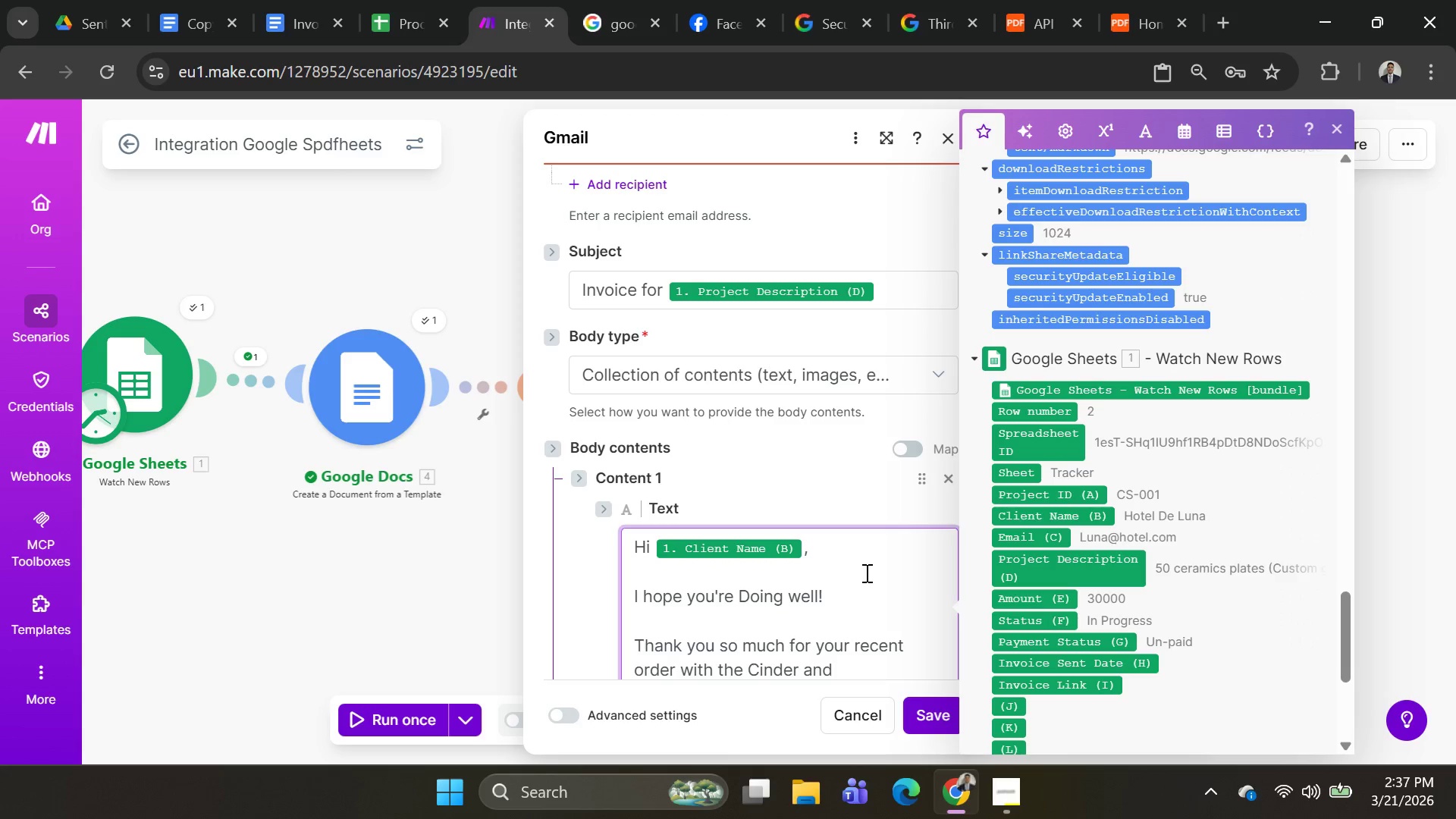 
key(Backspace)
key(Backspace)
key(Backspace)
key(Backspace)
type(& ceramic )
 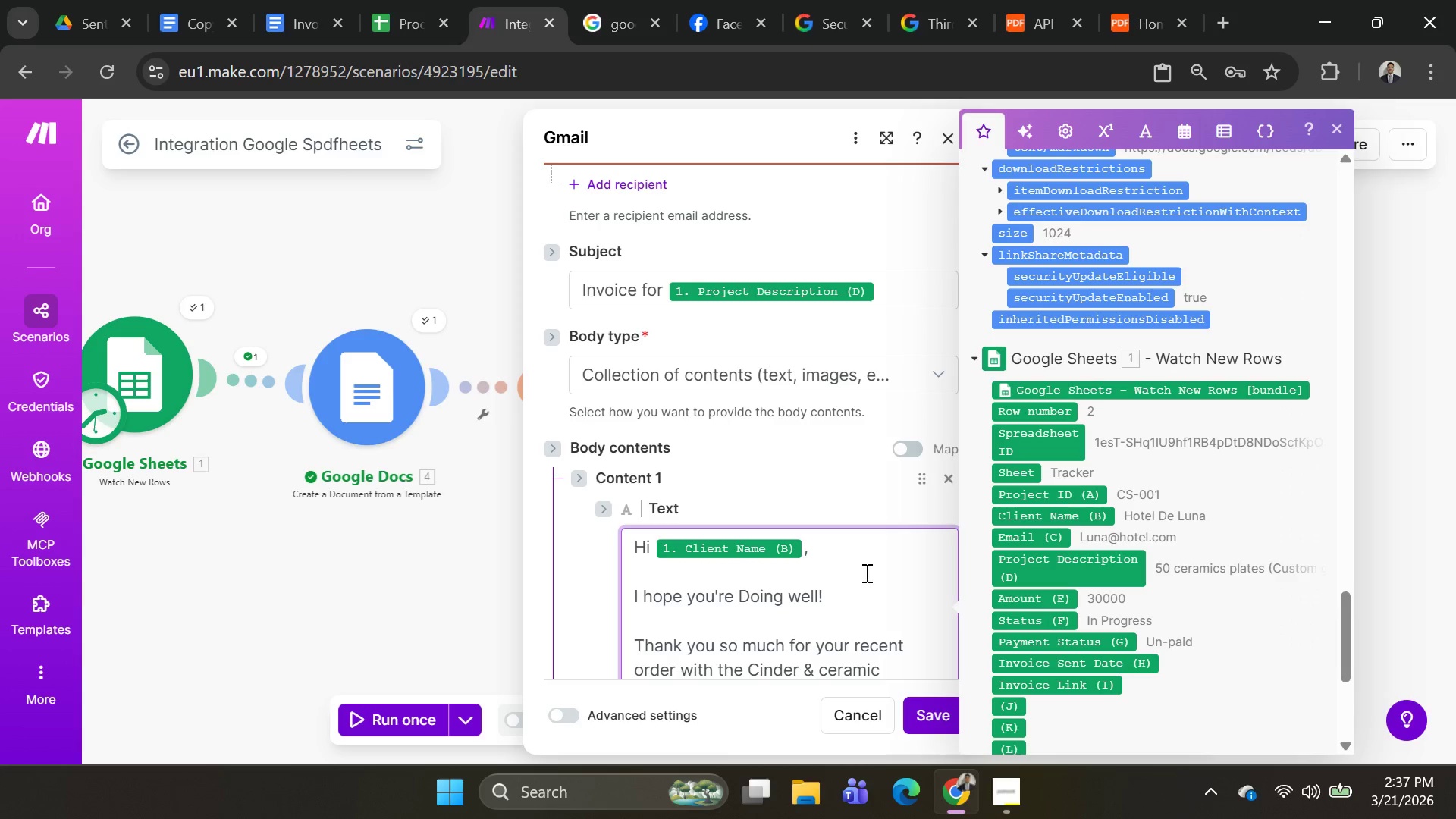 
wait(5.02)
 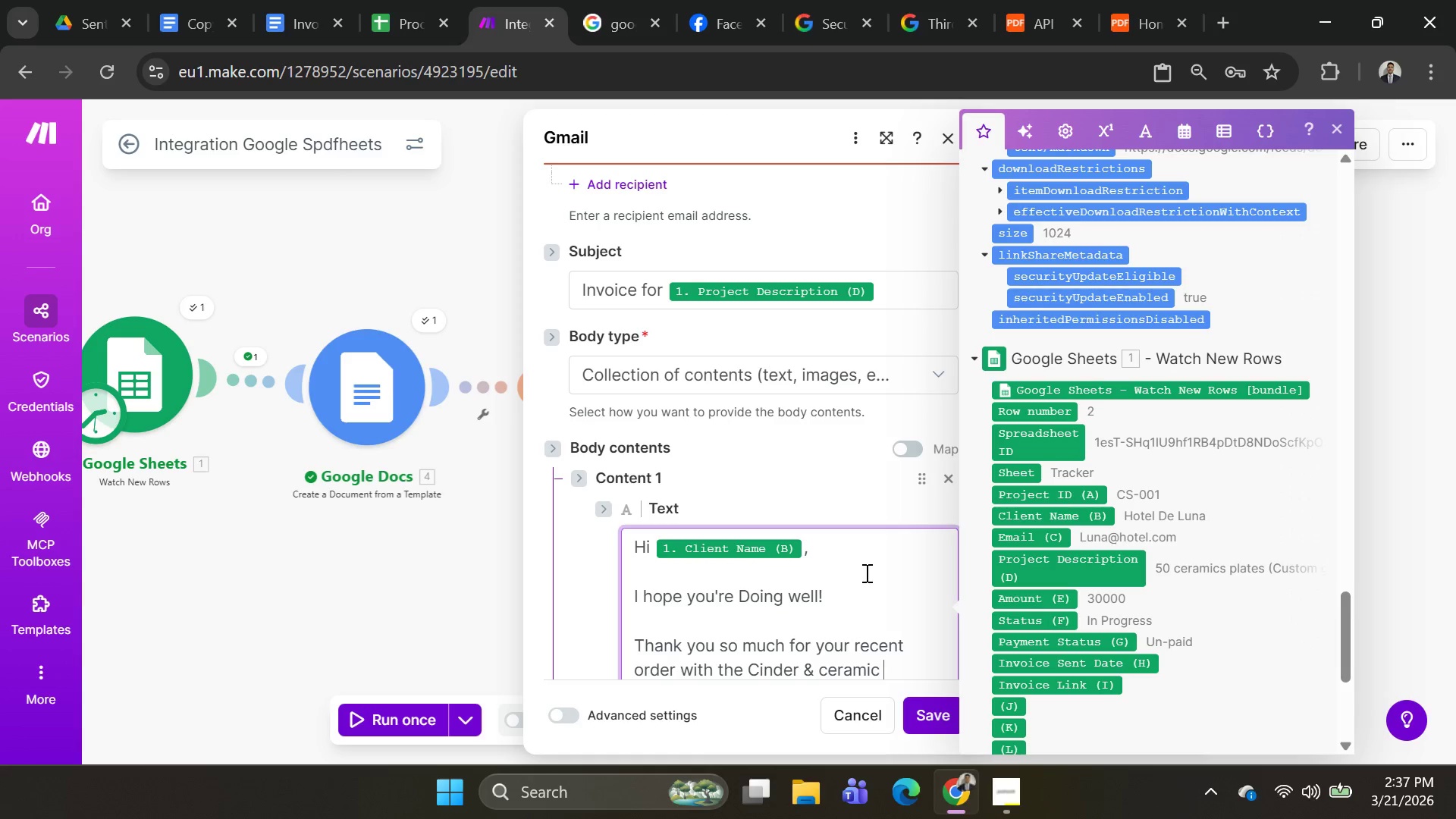 
key(Backspace)
key(Backspace)
key(Backspace)
key(Backspace)
key(Backspace)
key(Backspace)
key(Backspace)
key(Backspace)
type(Ceramics. We truly)
key(Backspace)
type(y apprece)
key(Backspace)
type(iate the oop)
key(Backspace)
 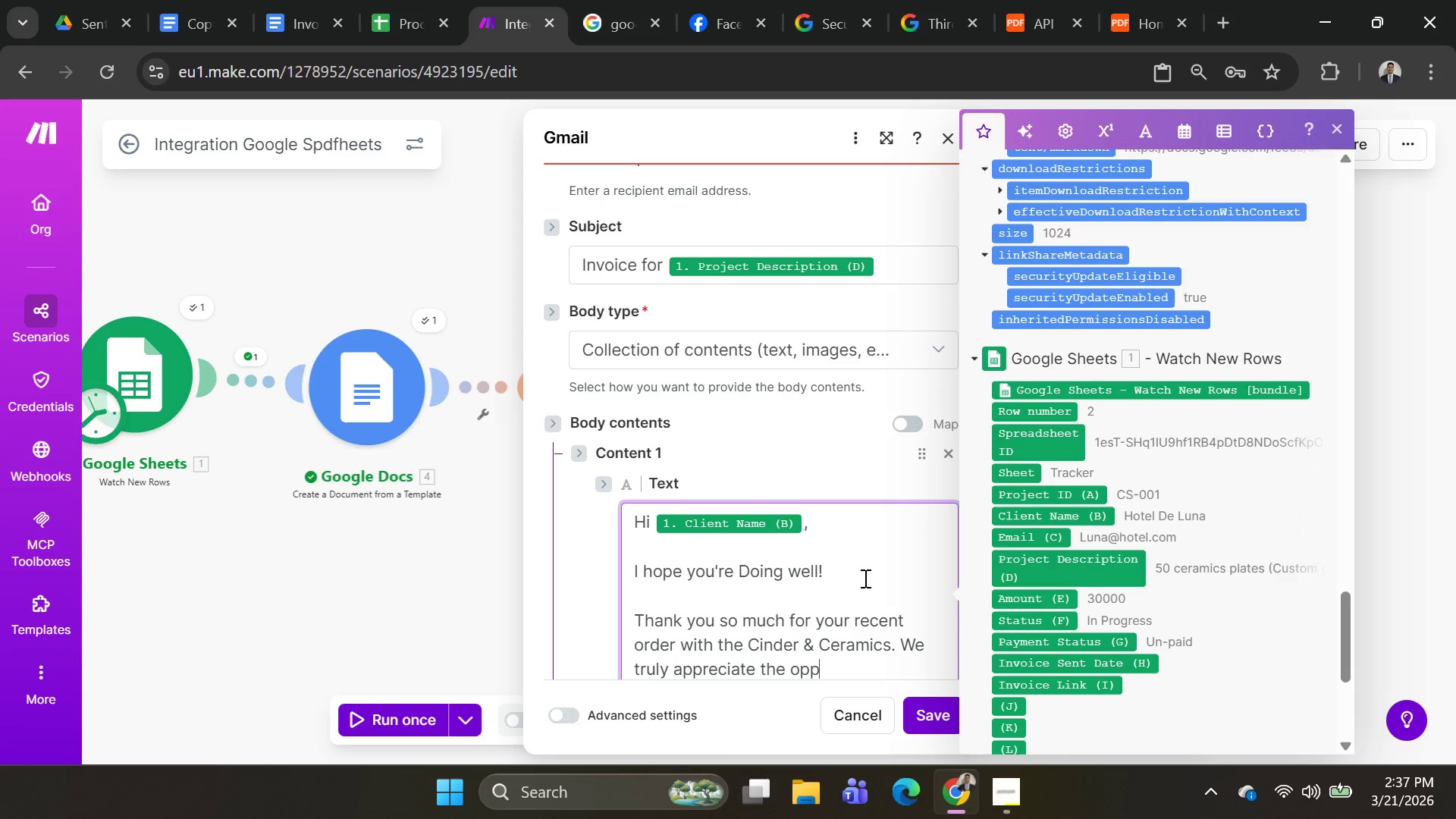 
 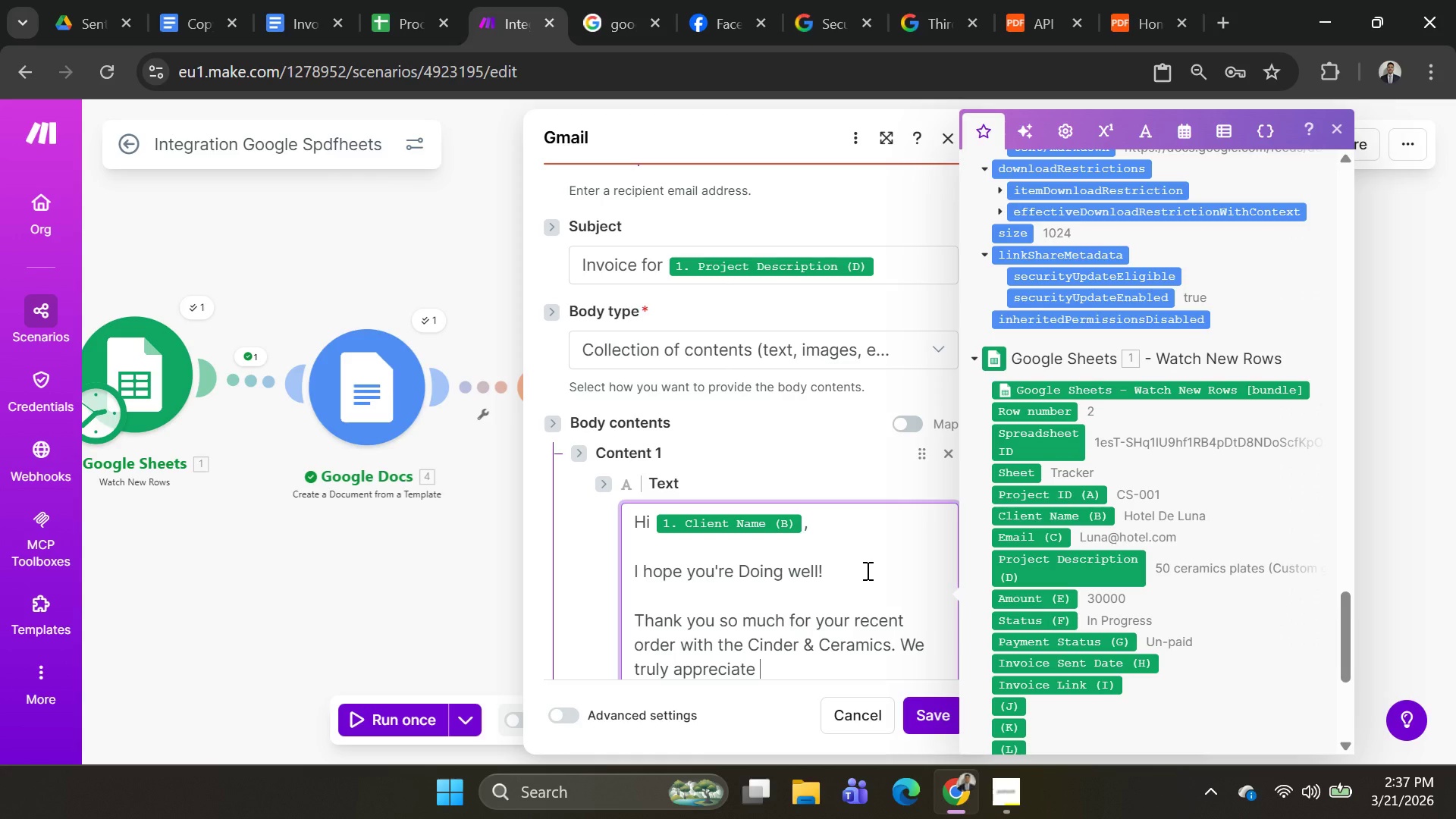 
key(Backspace)
type(pportunity to work with you )
 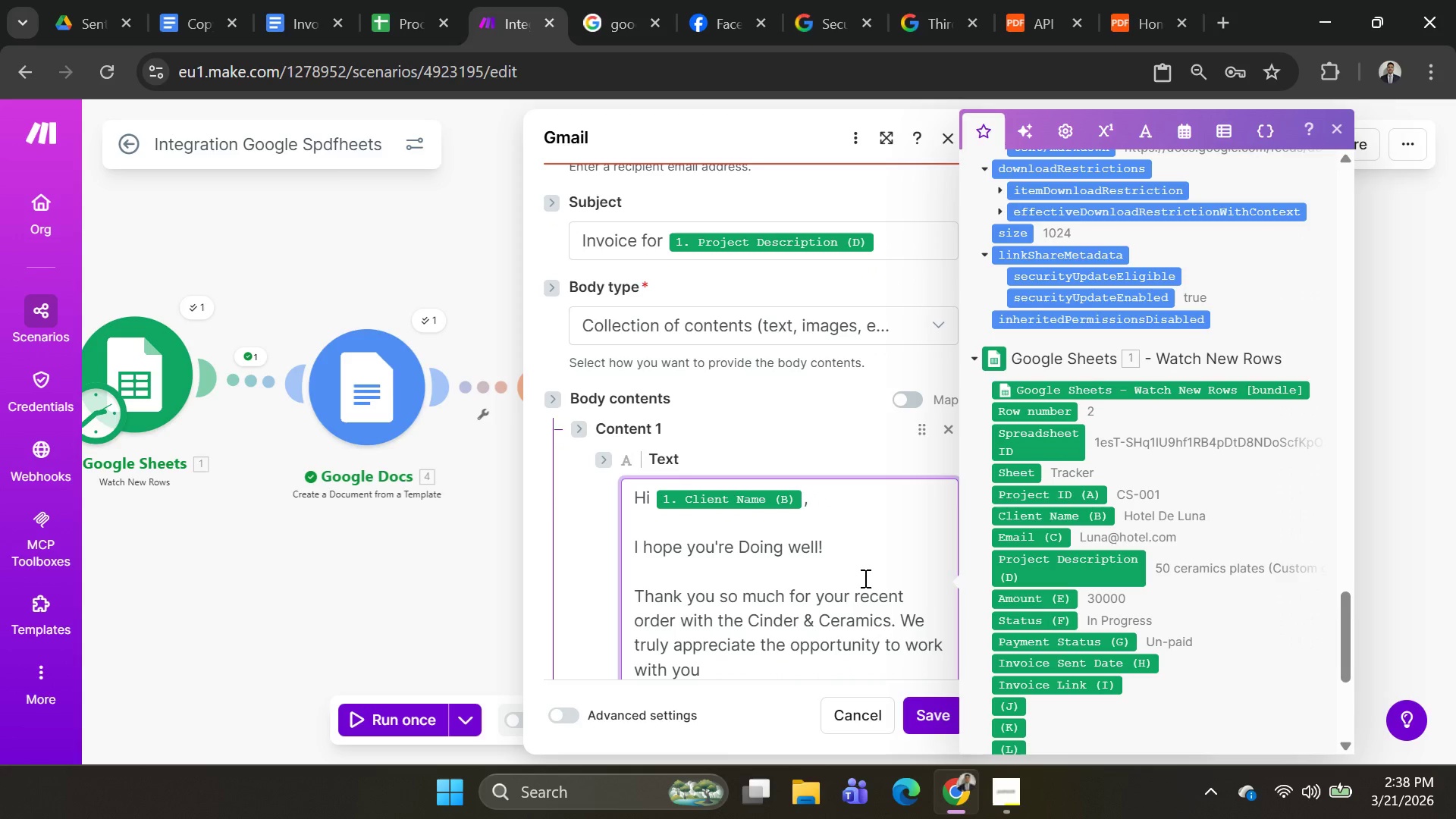 
wait(6.67)
 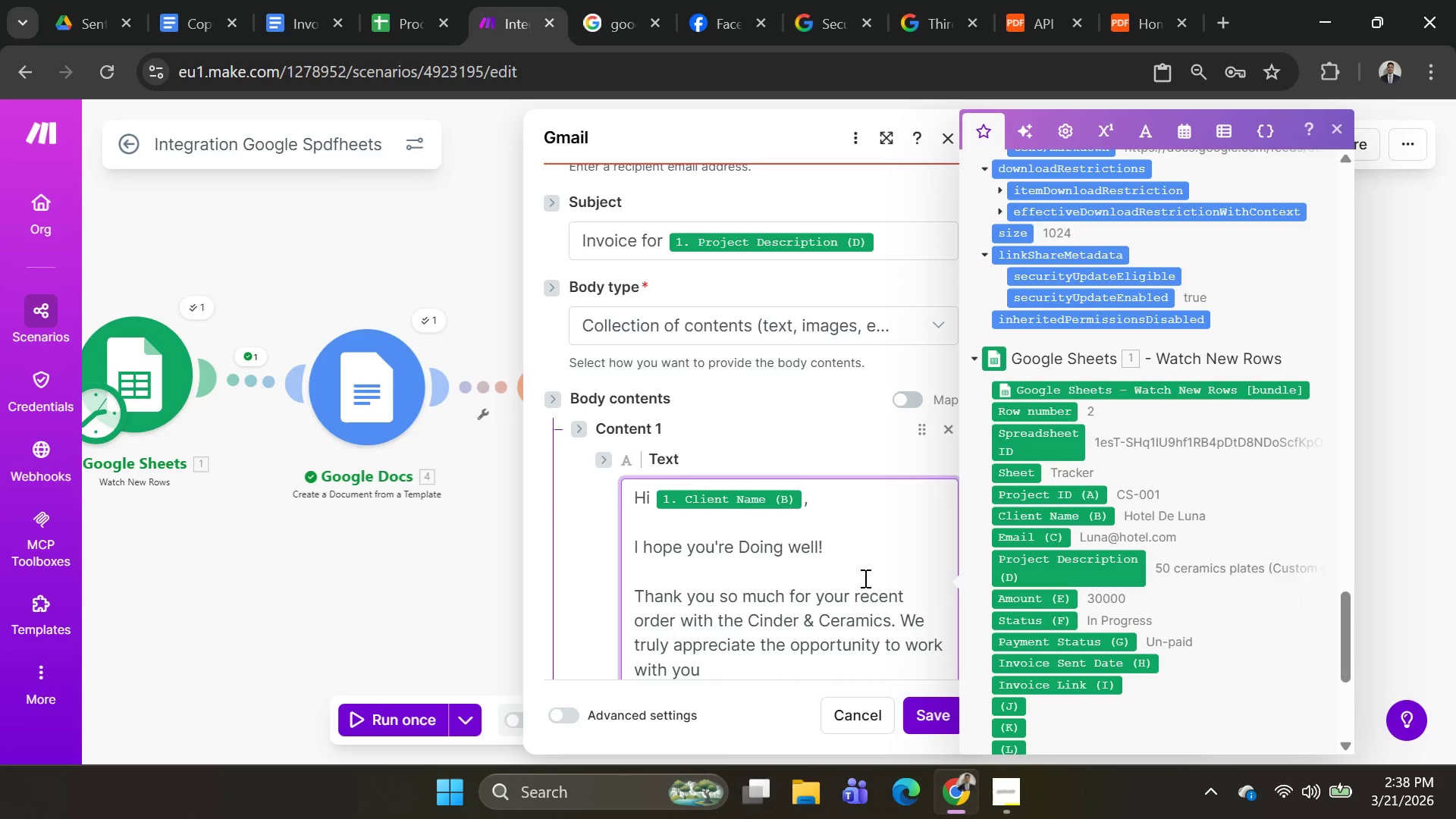 
type(yu )
key(Backspace)
key(Backspace)
key(Backspace)
key(Backspace)
type(on this project )
key(Backspace)
type(.)
 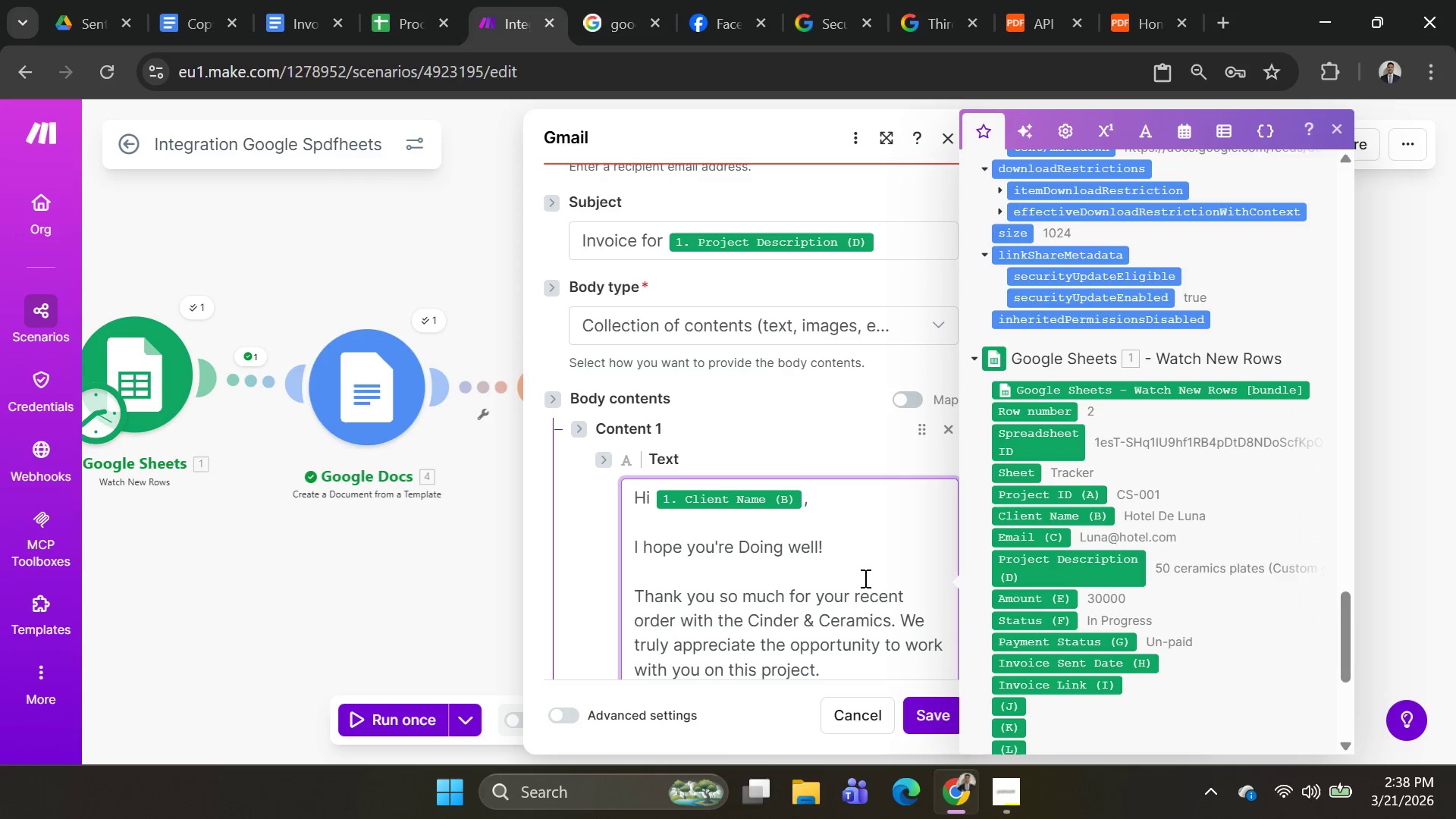 
key(Shift+Enter)
 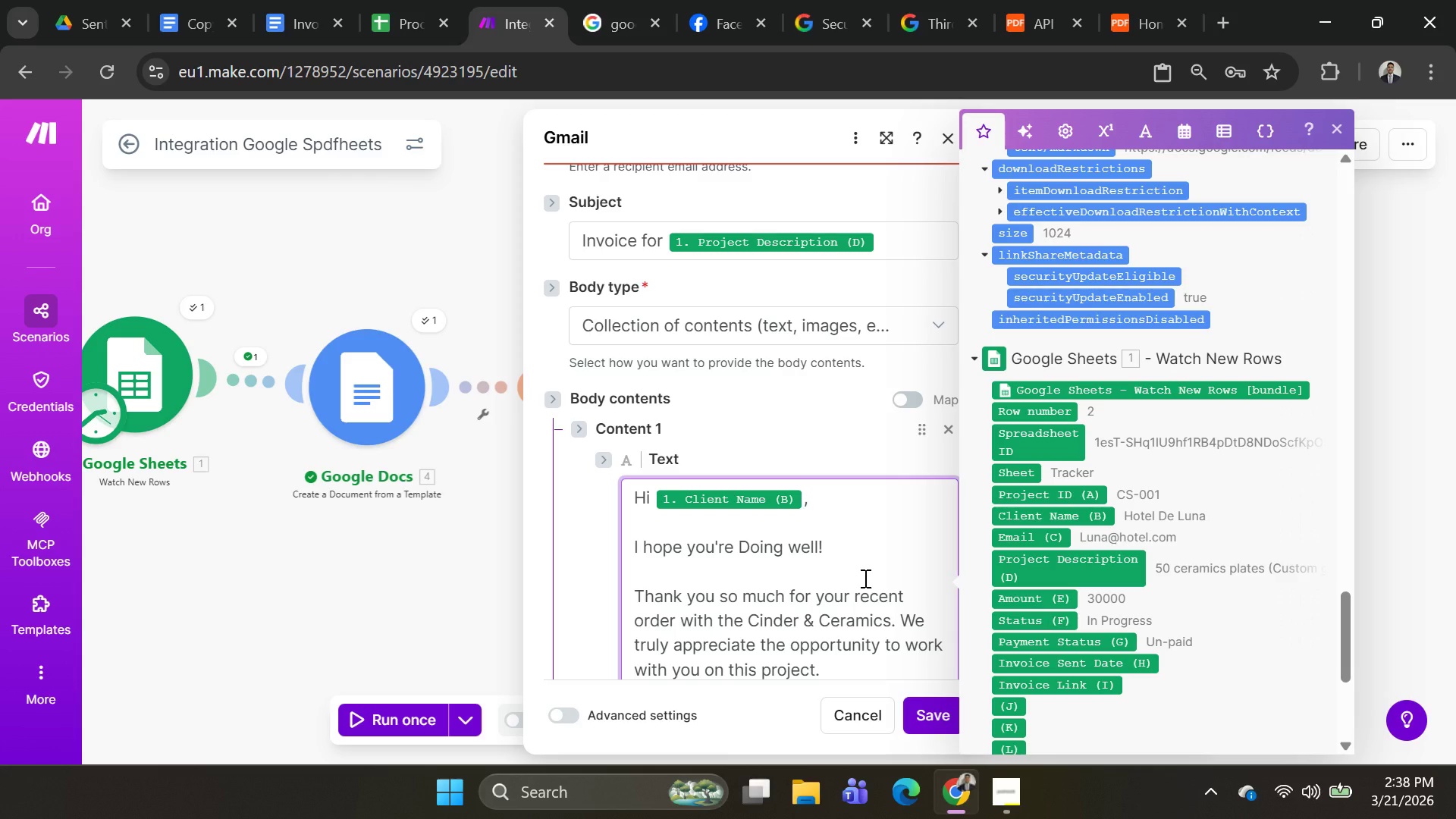 
key(Shift+Enter)
 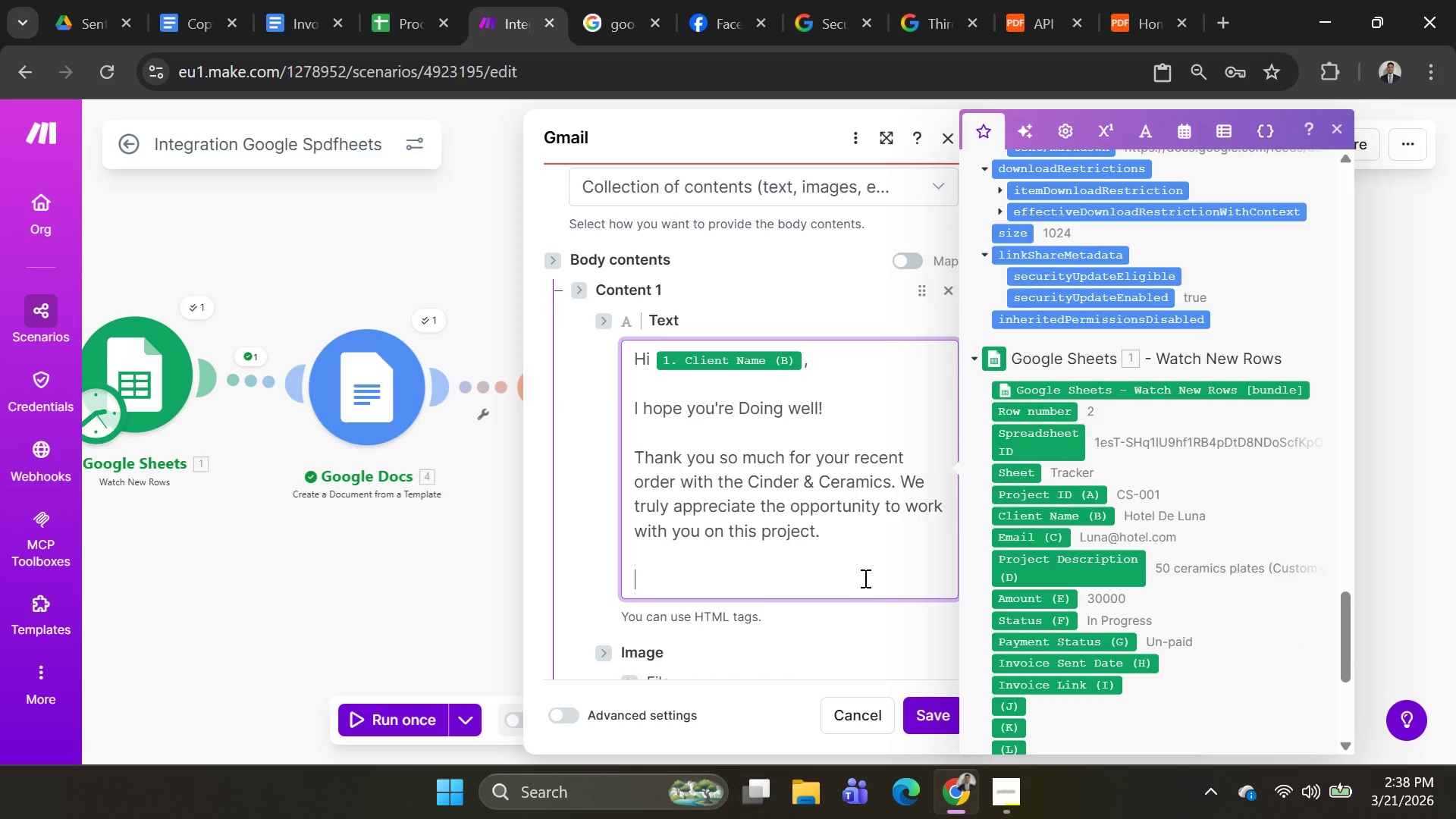 
key(Backspace)
 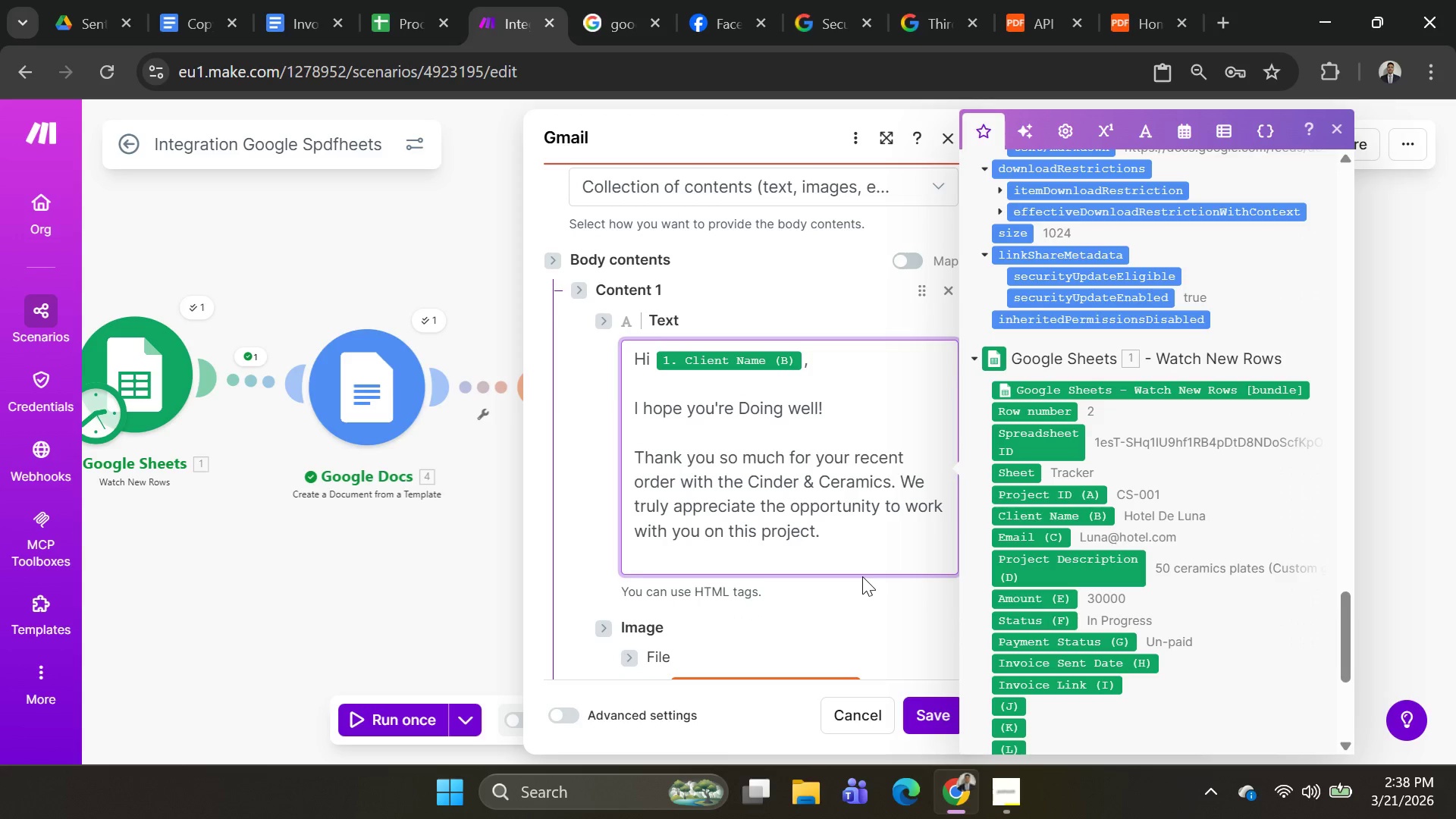 
key(Shift+ShiftRight)
 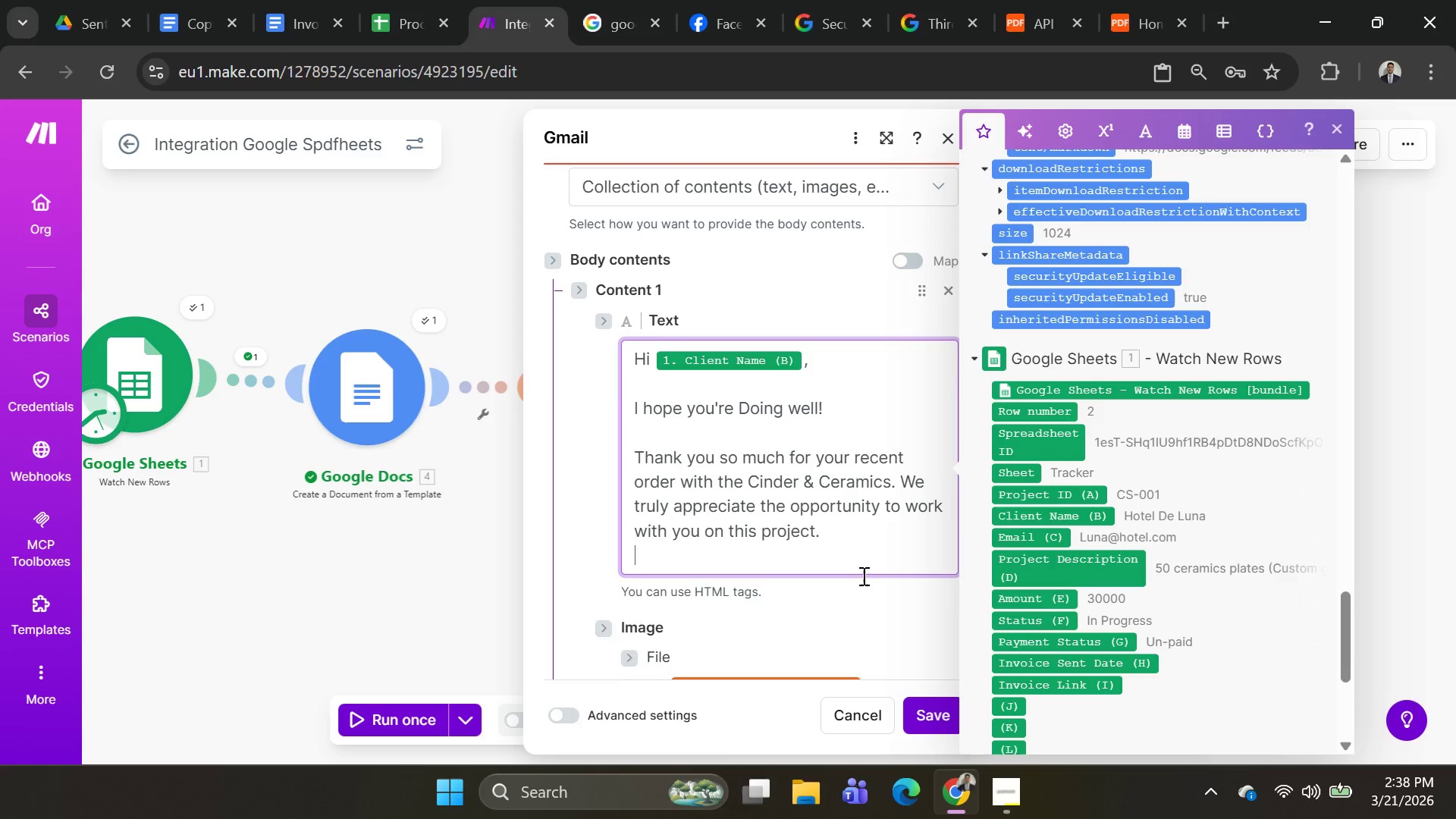 
key(Shift+Enter)
 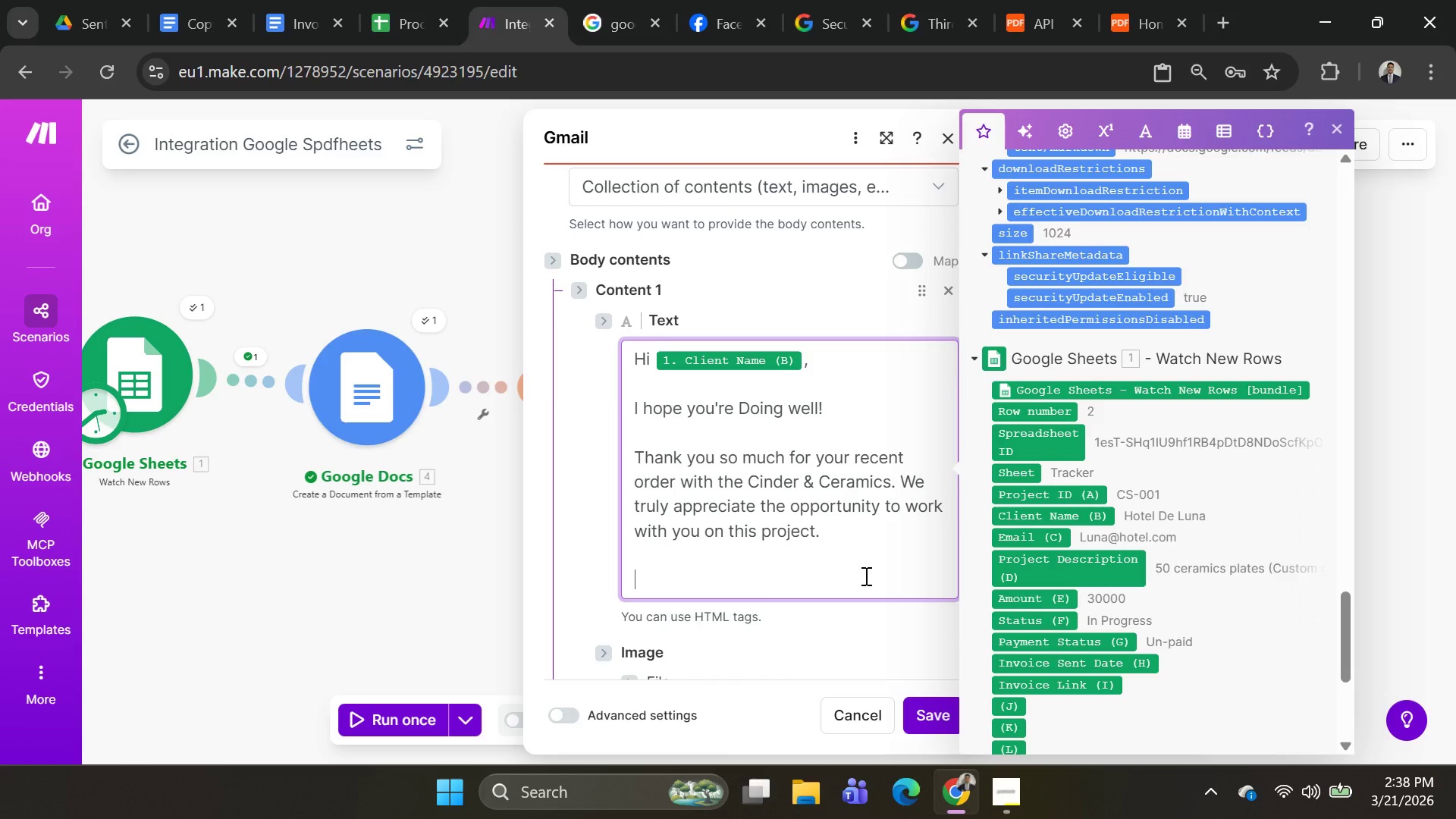 
type(Attacje)
key(Backspace)
key(Backspace)
type(cj)
key(Backspace)
key(Backspace)
type(jec)
key(Backspace)
key(Backspace)
key(Backspace)
type(hed )
 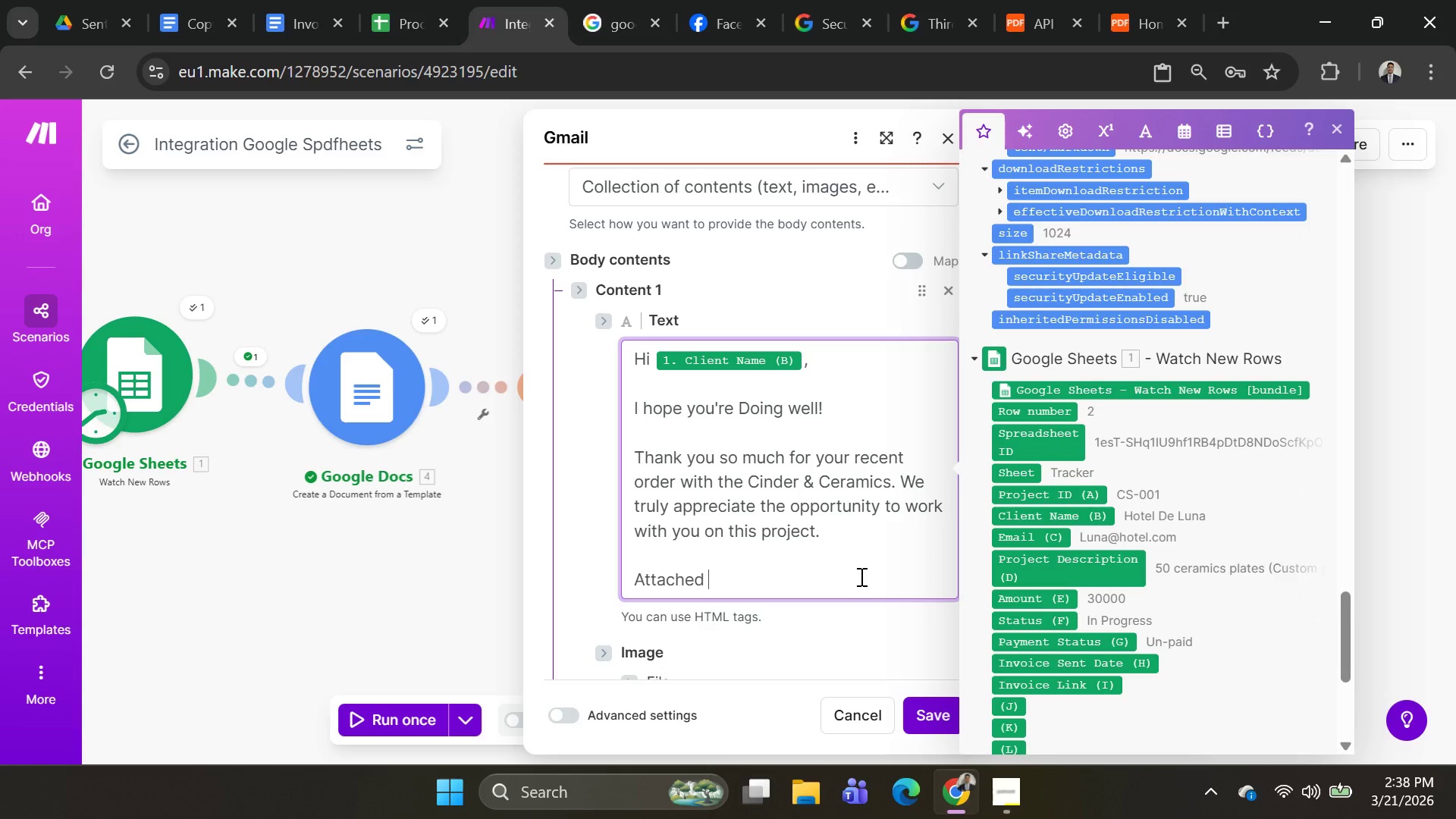 
type(ti ti)
key(Backspace)
key(Backspace)
key(Backspace)
key(Backspace)
type(o this email is yout invoice for the following )
 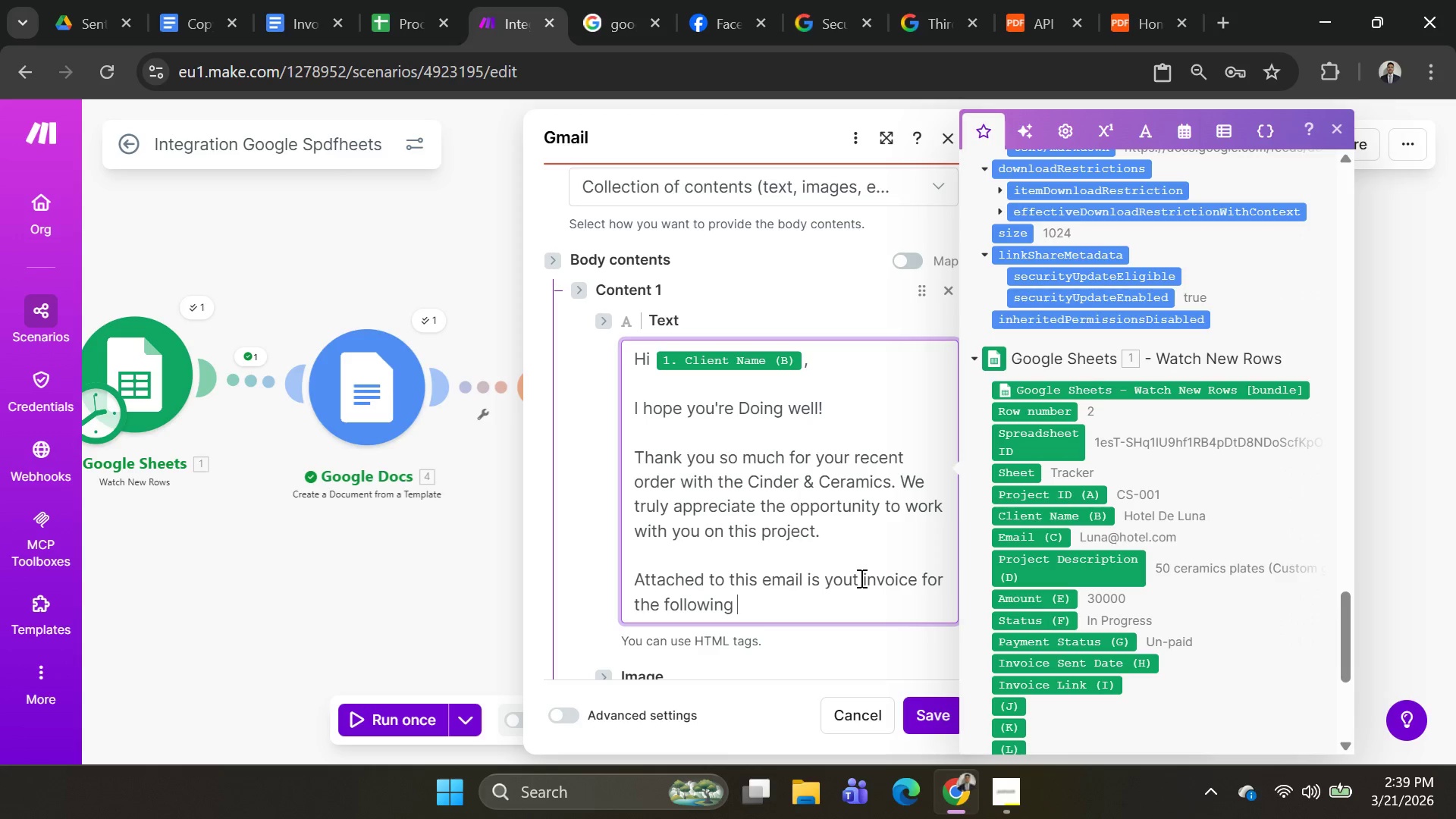 
key(Backspace)
 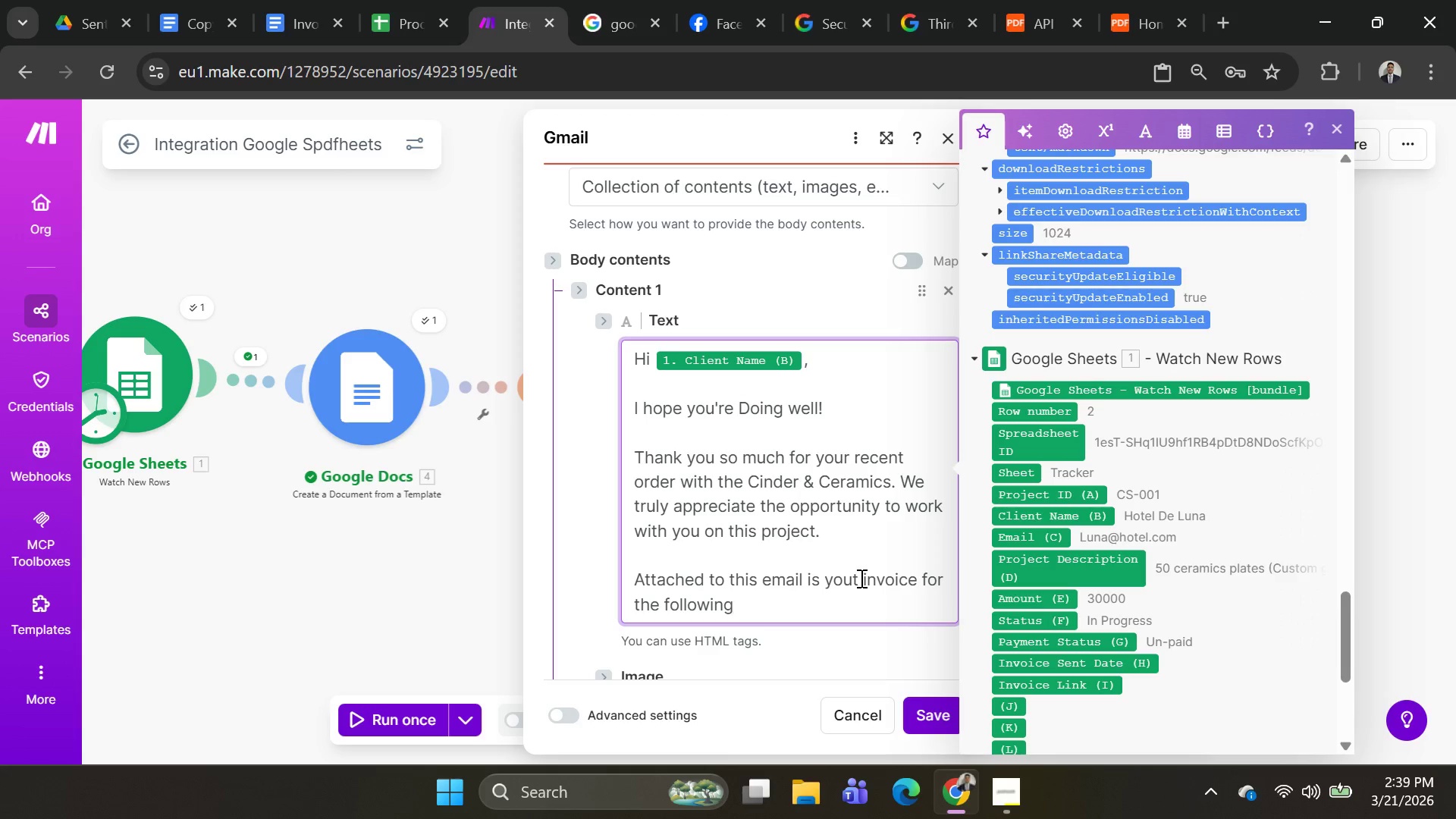 
hold_key(key=ShiftRight, duration=0.45)
 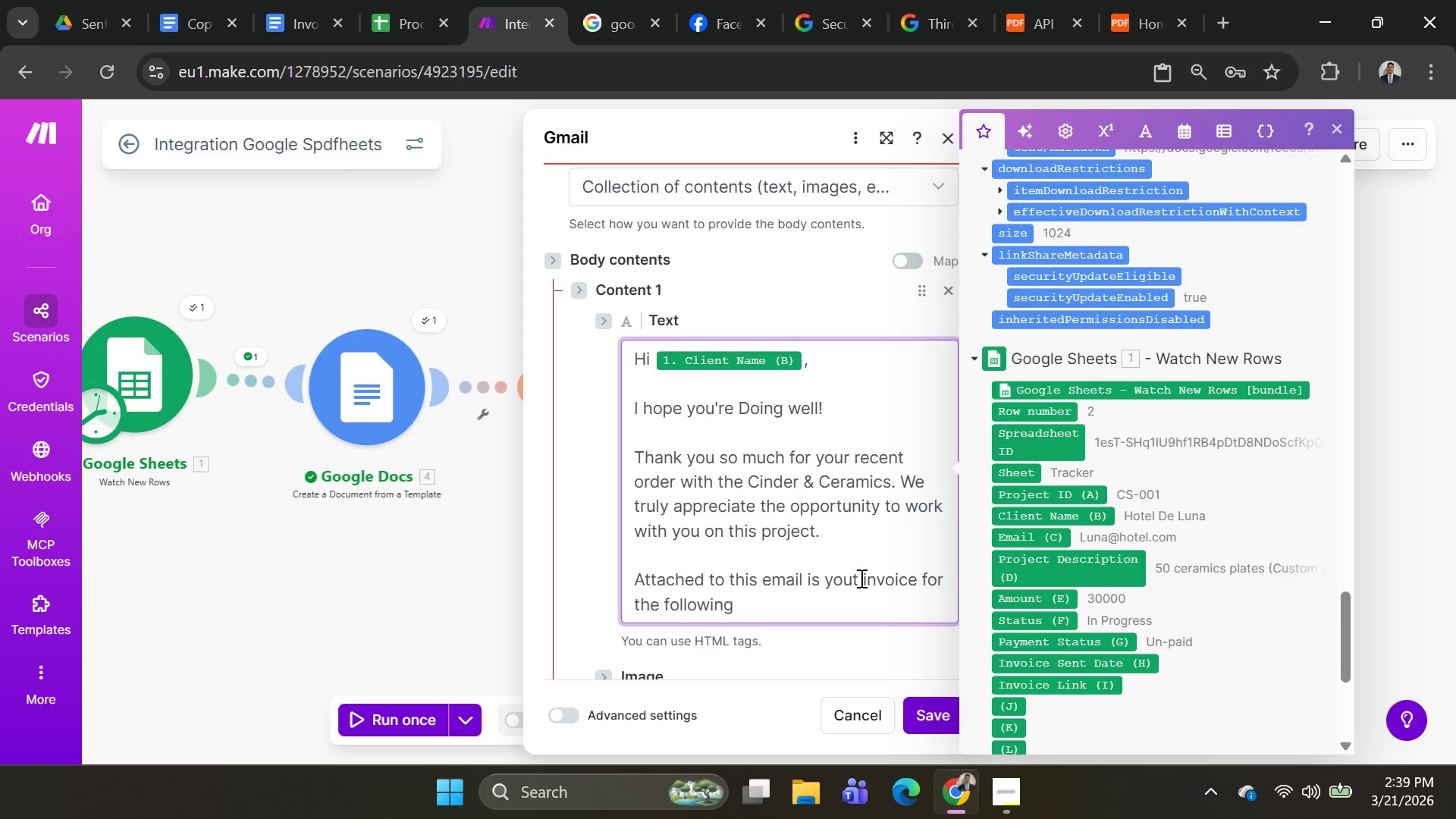 
key(Shift+Semicolon)
 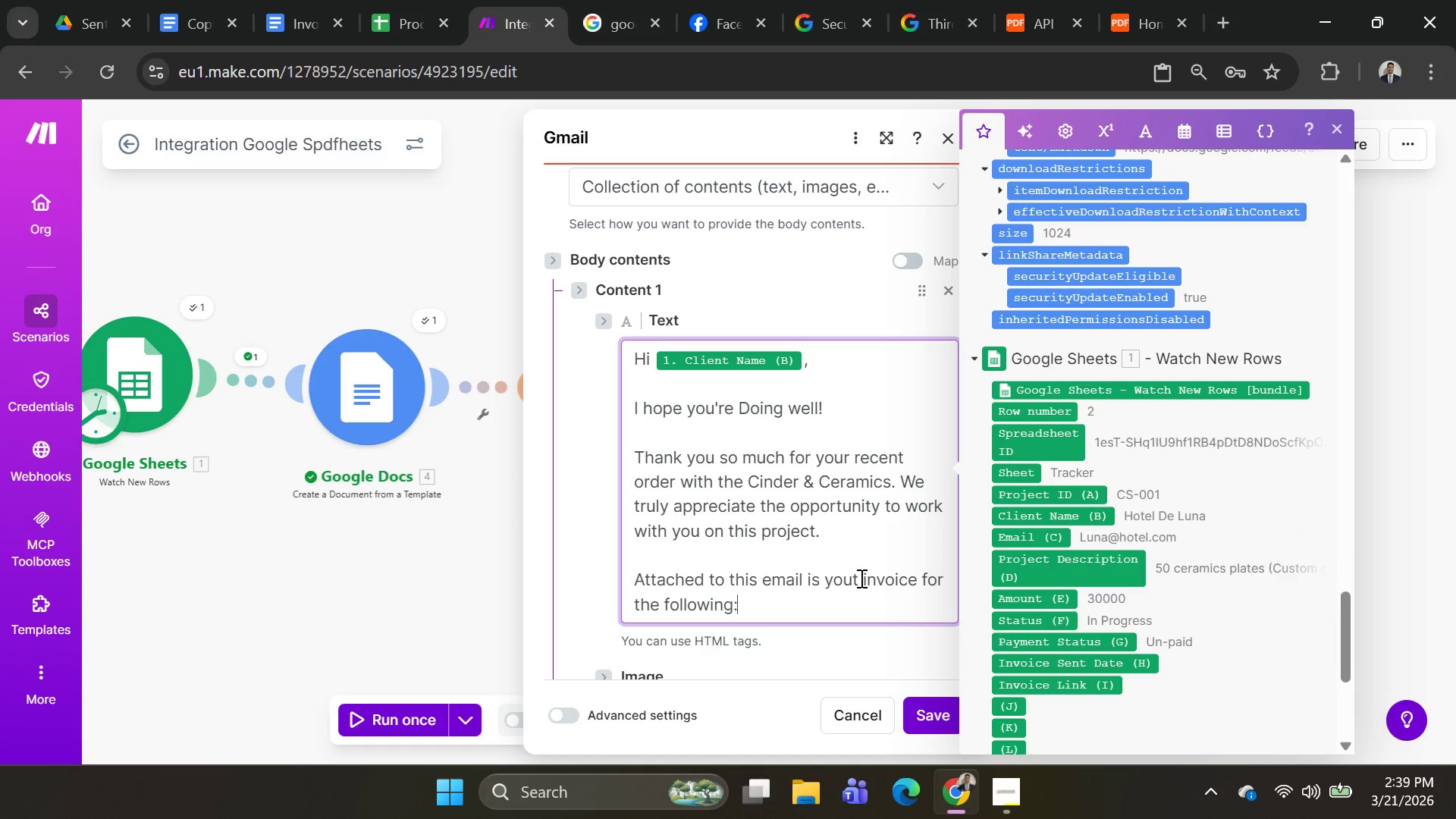 
key(Shift+Space)
 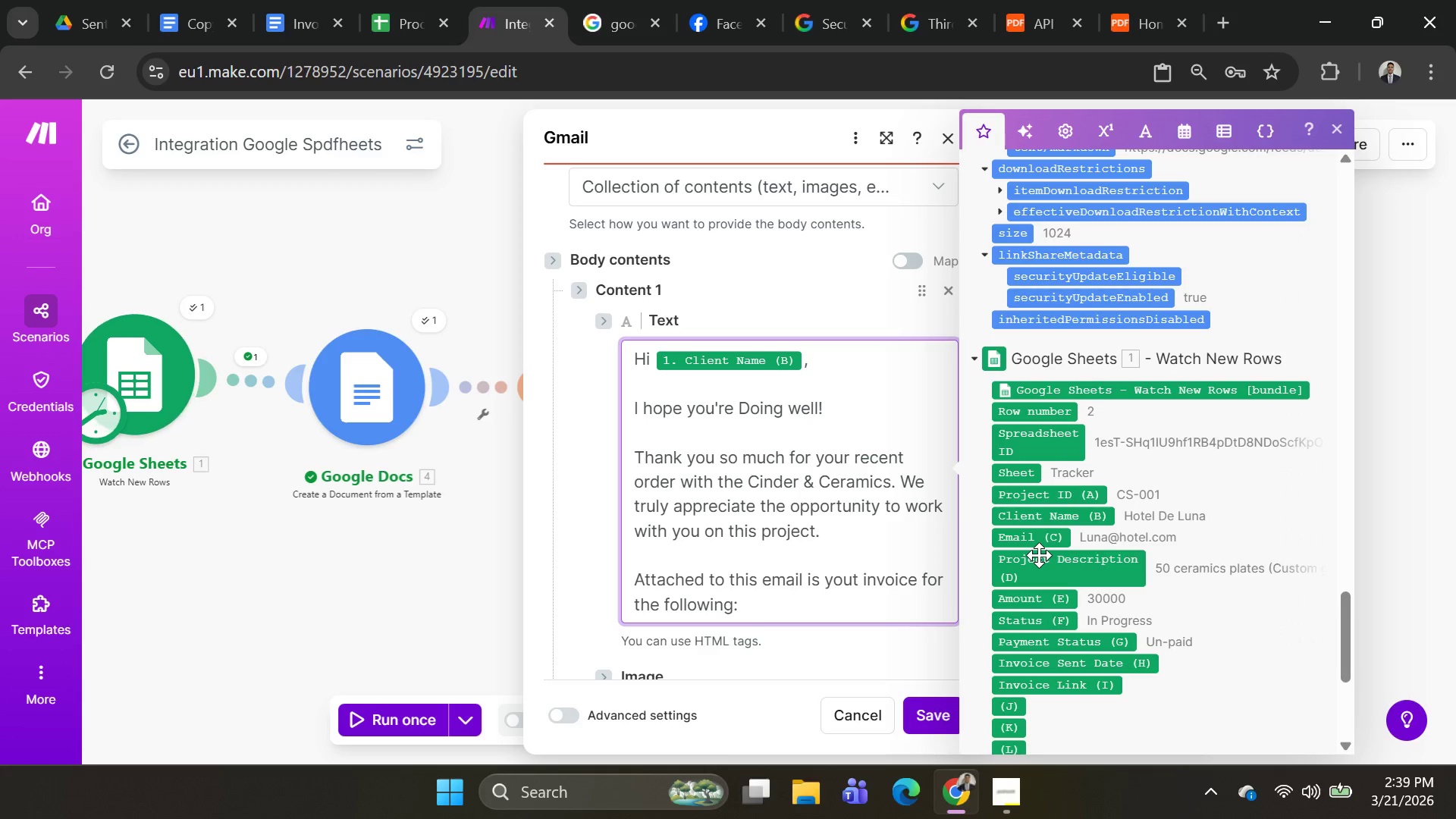 
scroll: coordinate [1062, 601], scroll_direction: none, amount: 0.0
 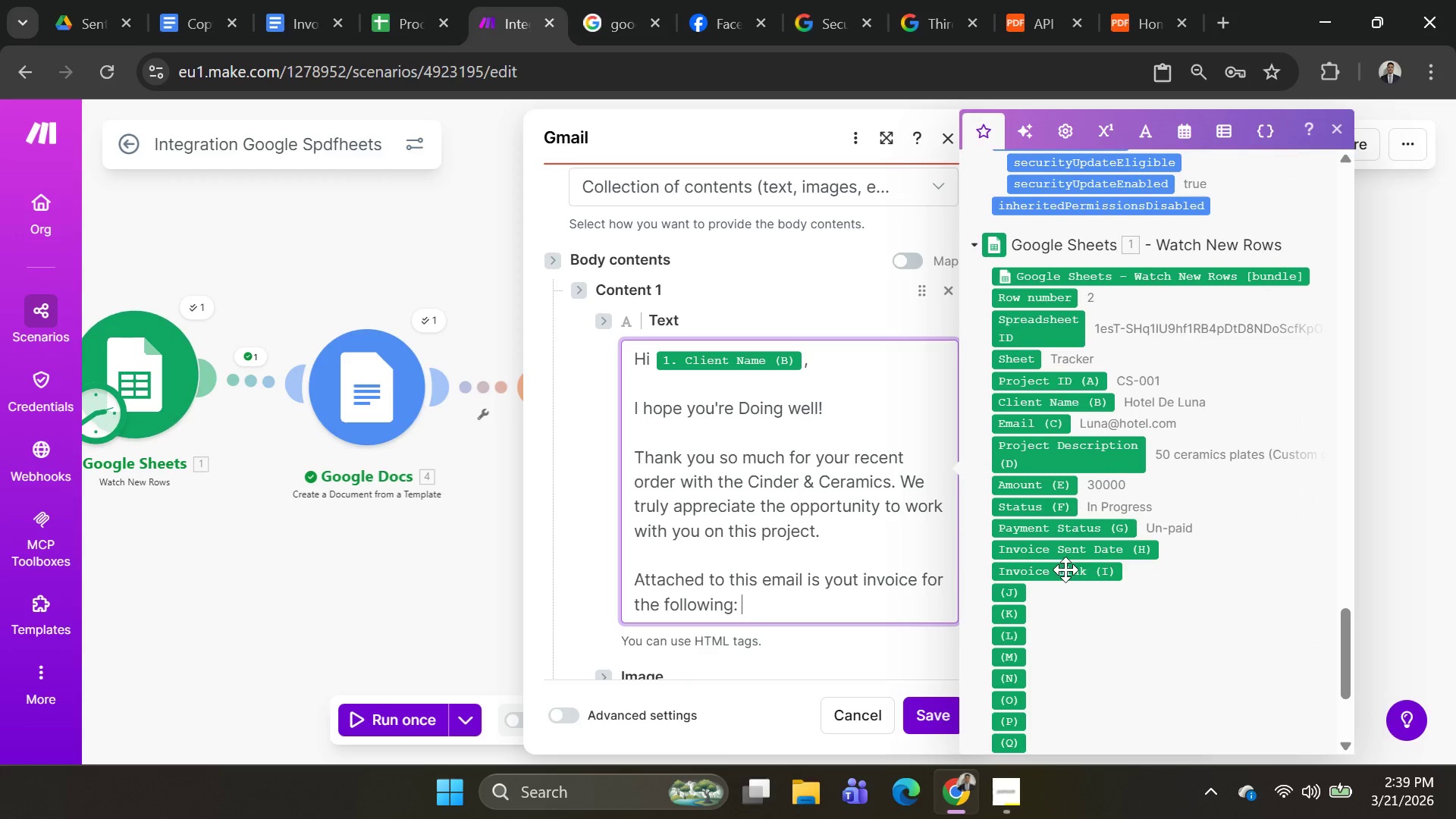 
wait(10.96)
 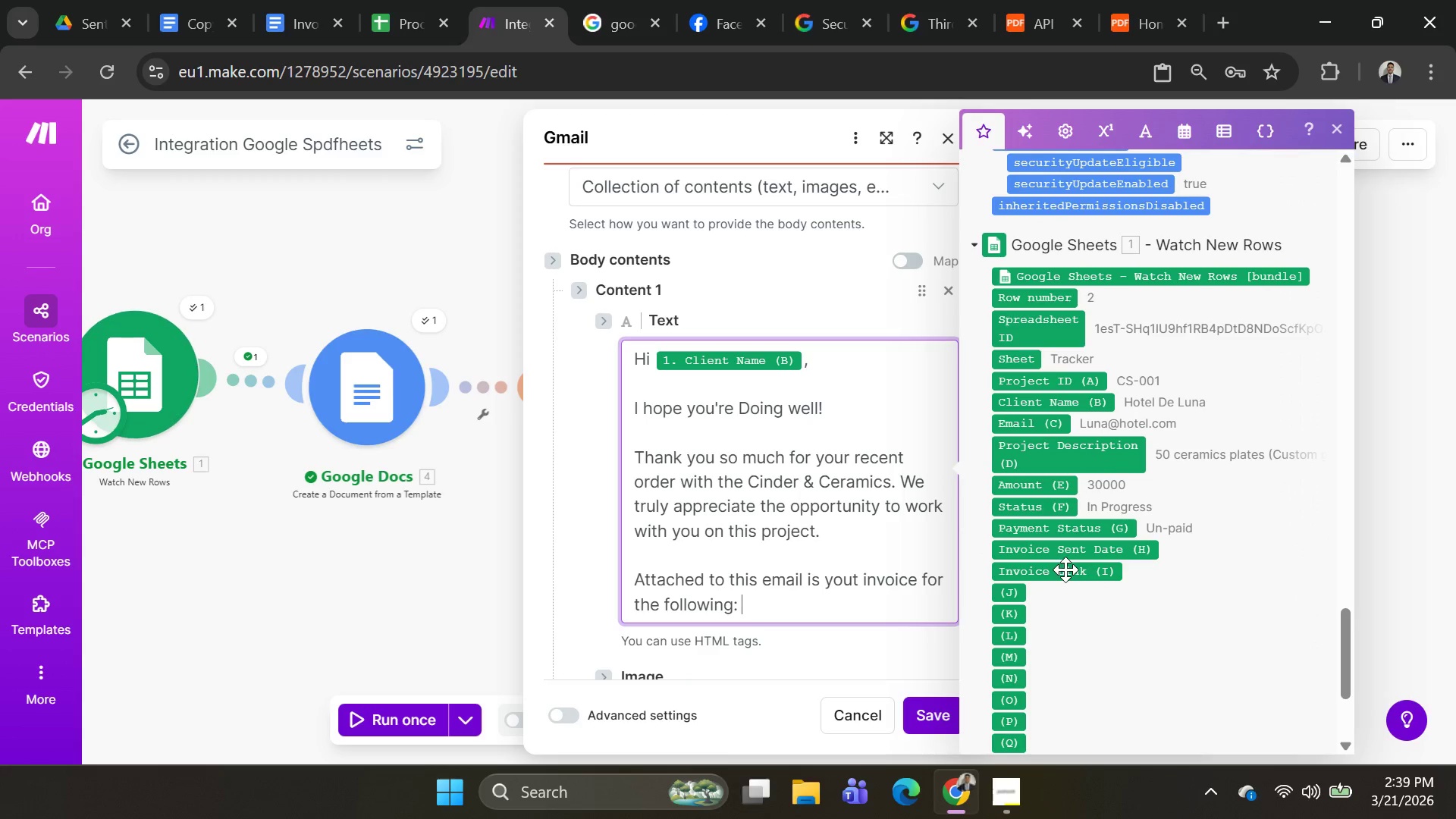 
left_click([1030, 454])
 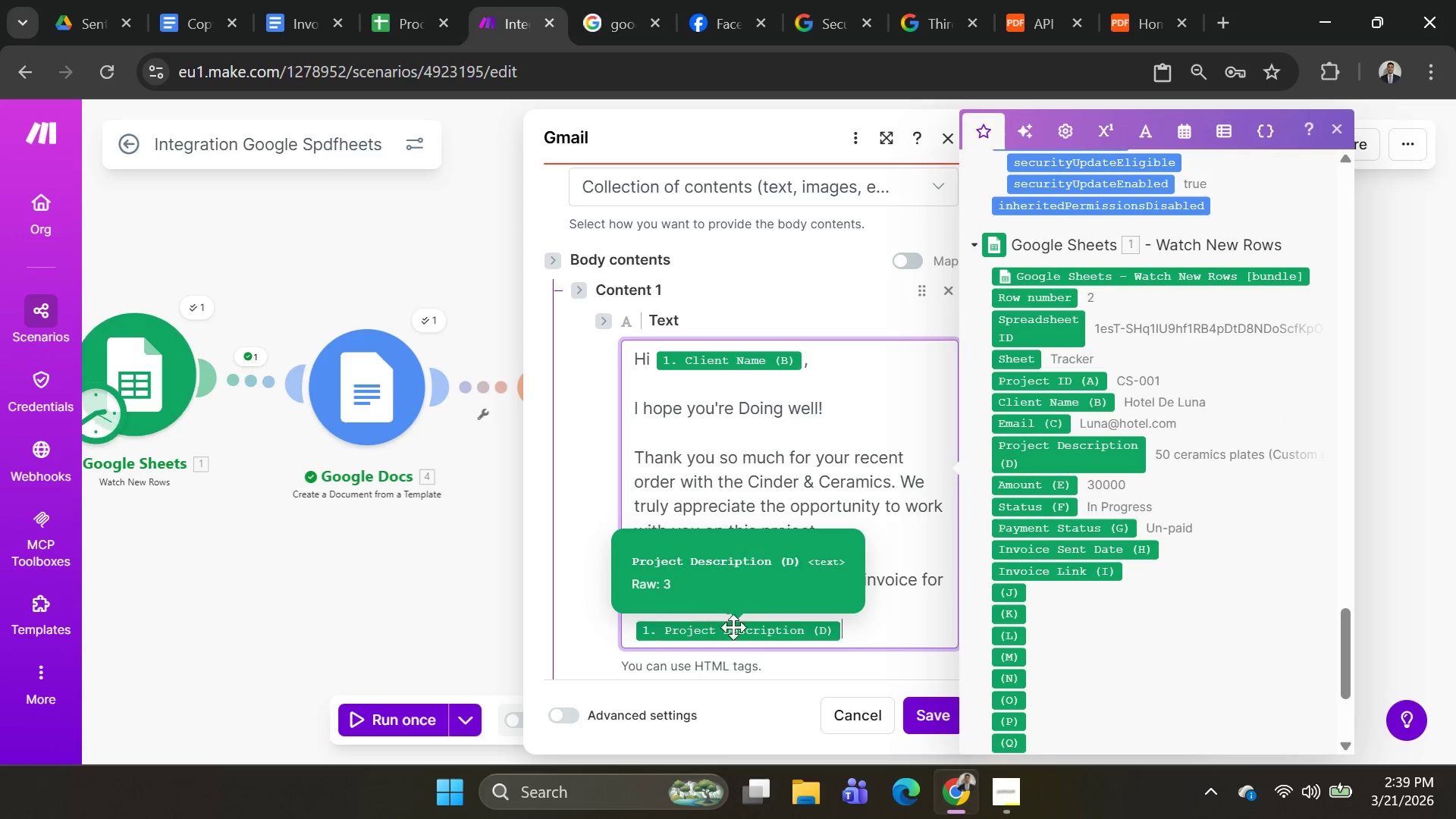 
left_click([875, 620])
 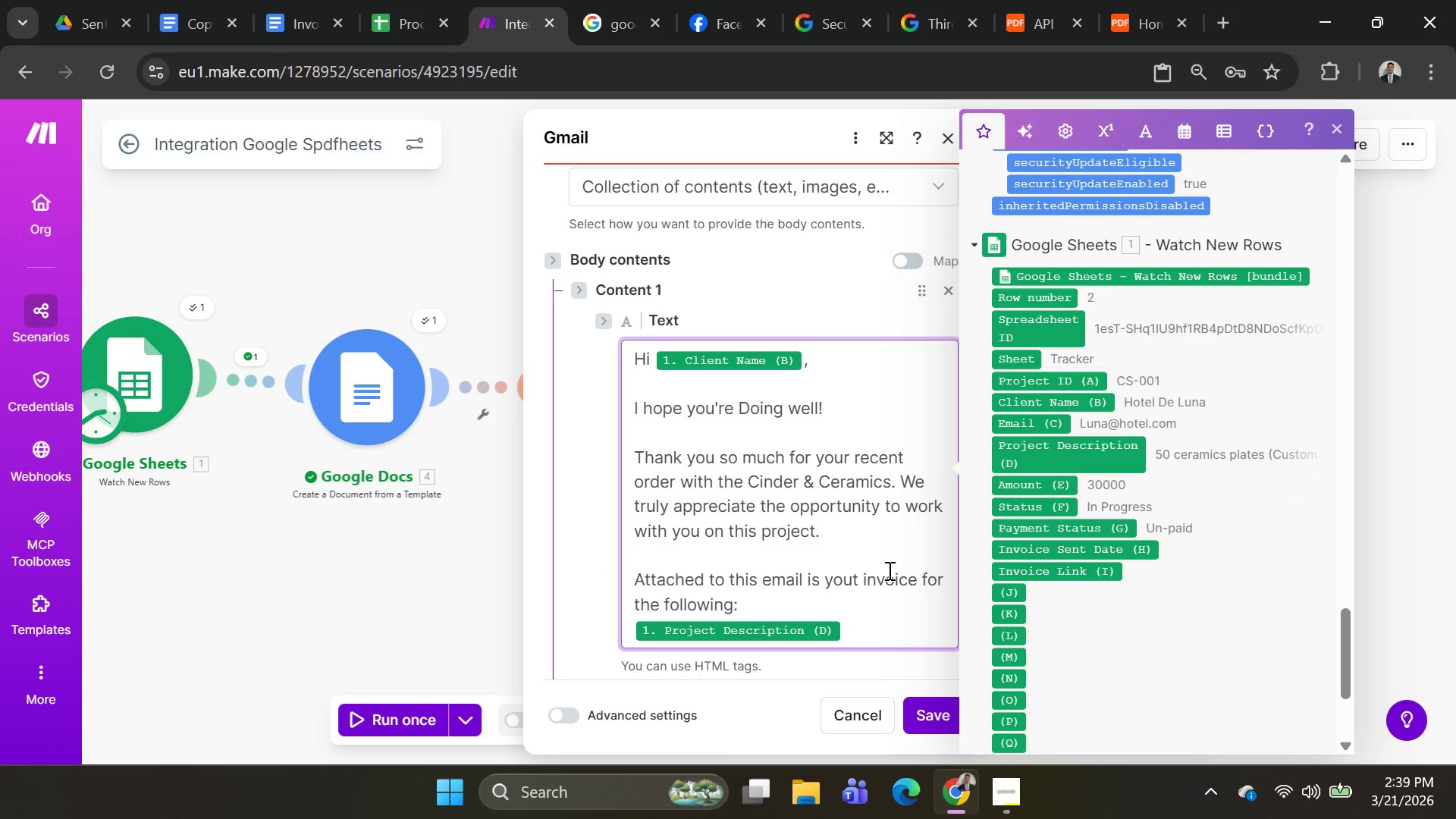 
key(Shift+Enter)
 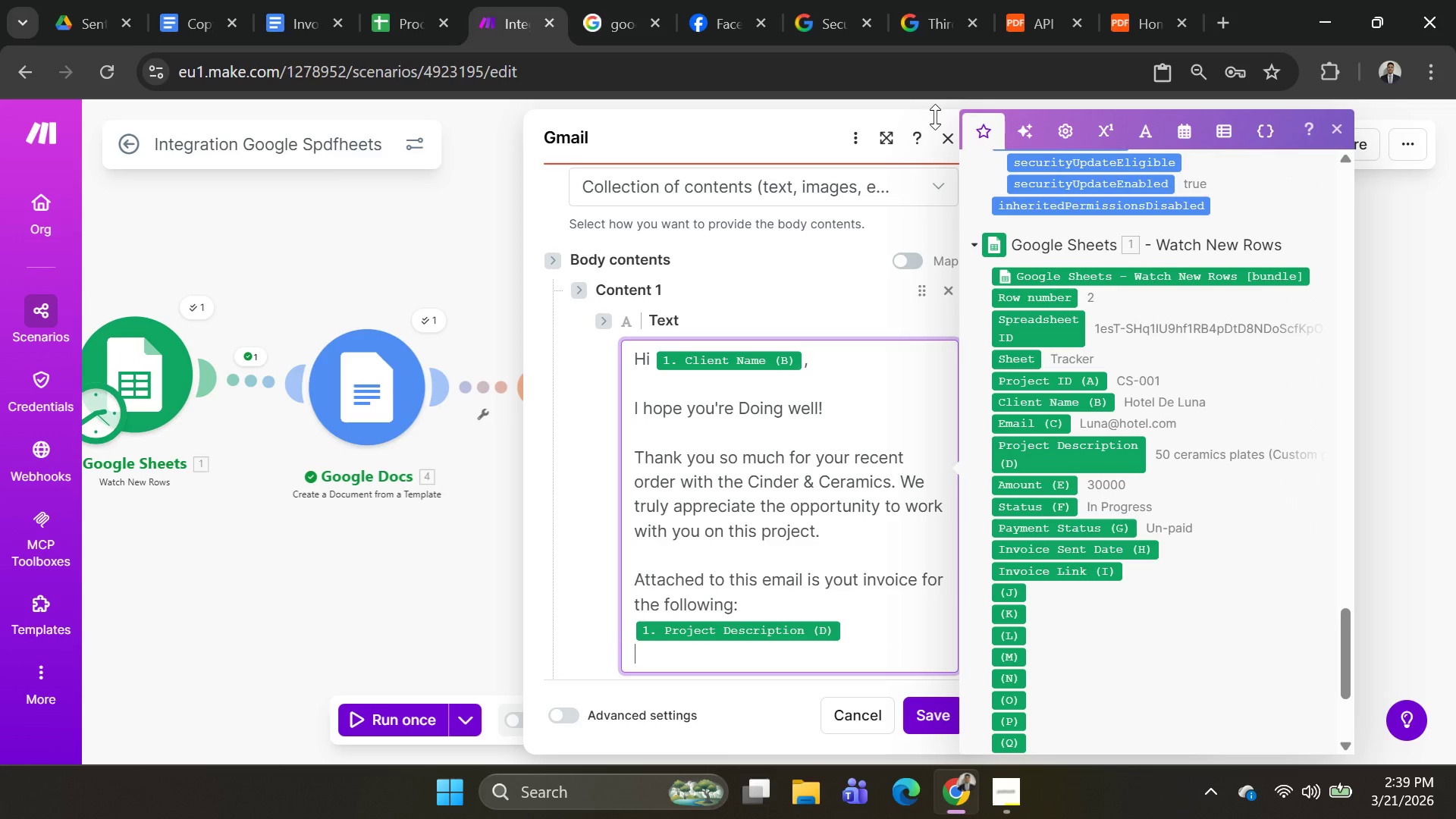 
key(Shift+Enter)
 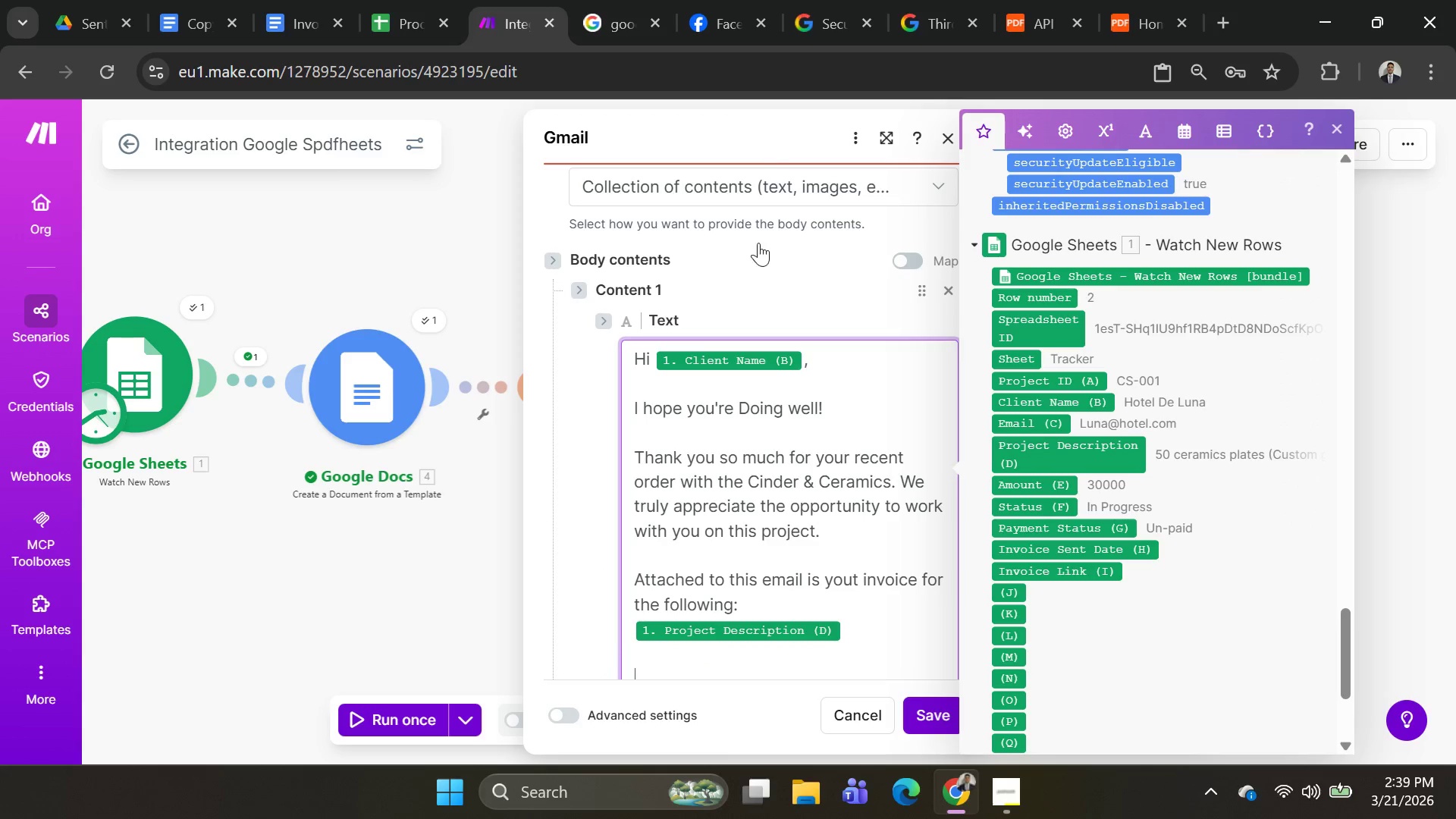 
scroll: coordinate [758, 395], scroll_direction: down, amount: 2.0
 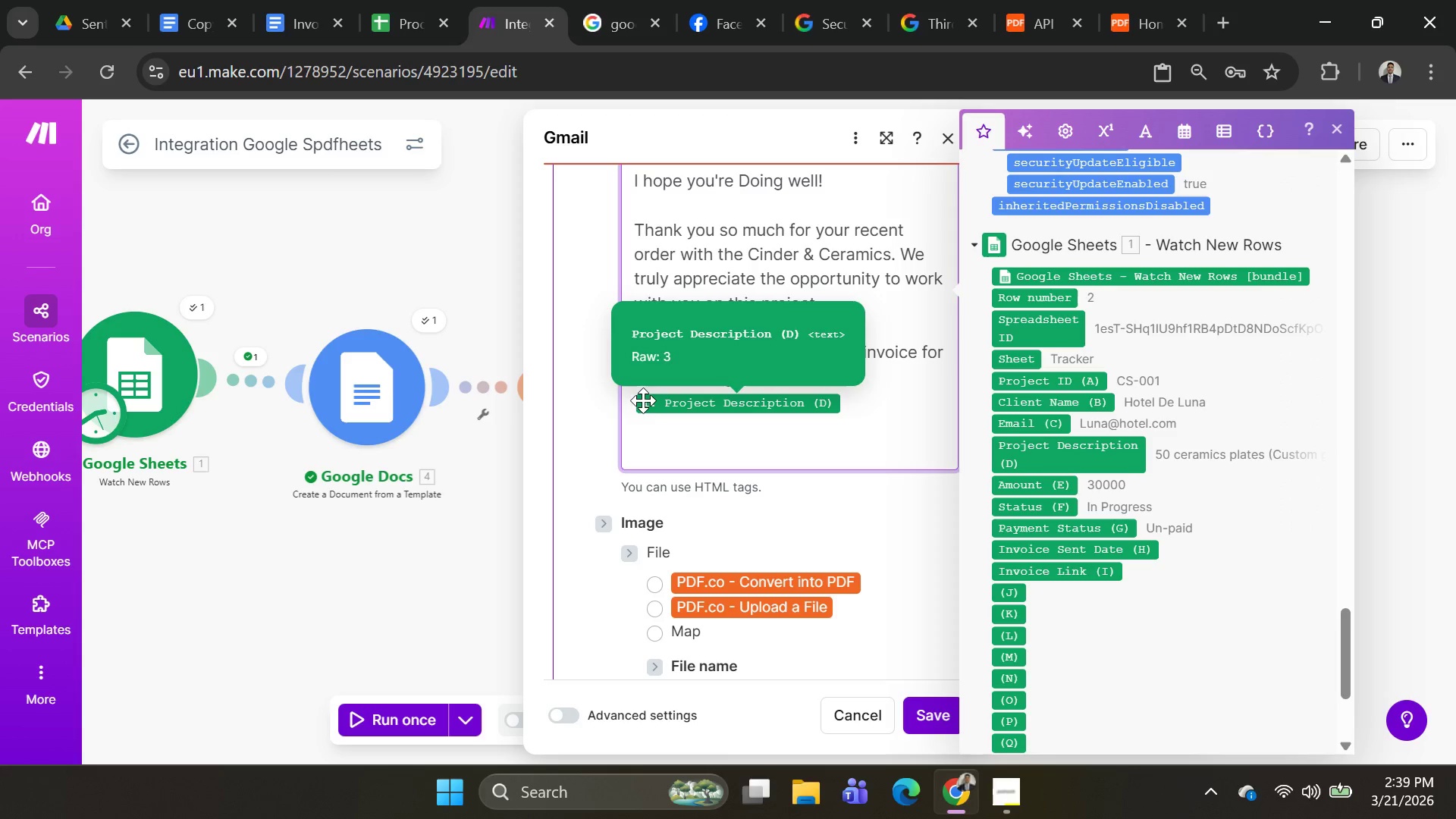 
left_click_drag(start_coordinate=[654, 403], to_coordinate=[765, 377])
 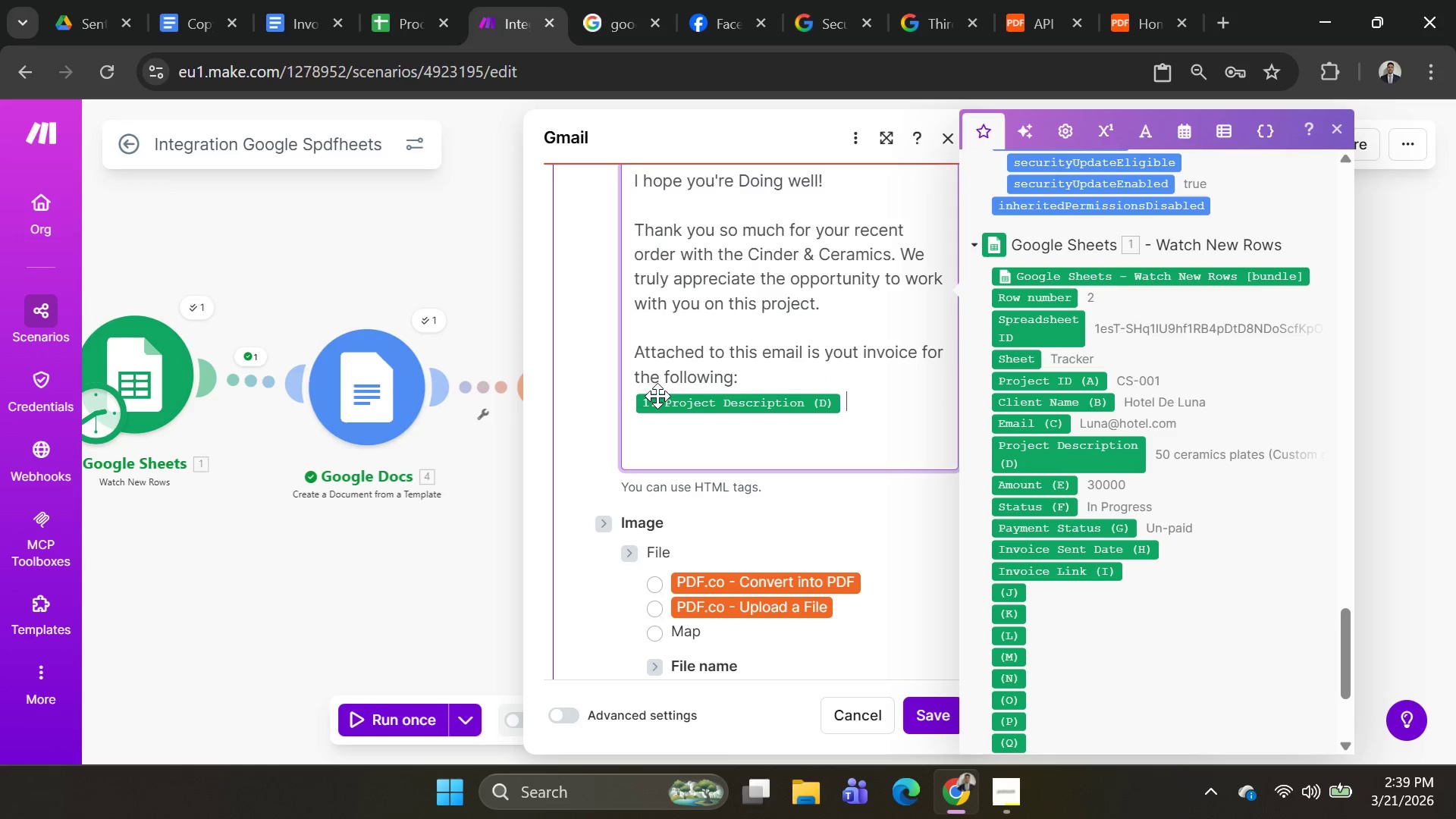 
key(ArrowLeft)
 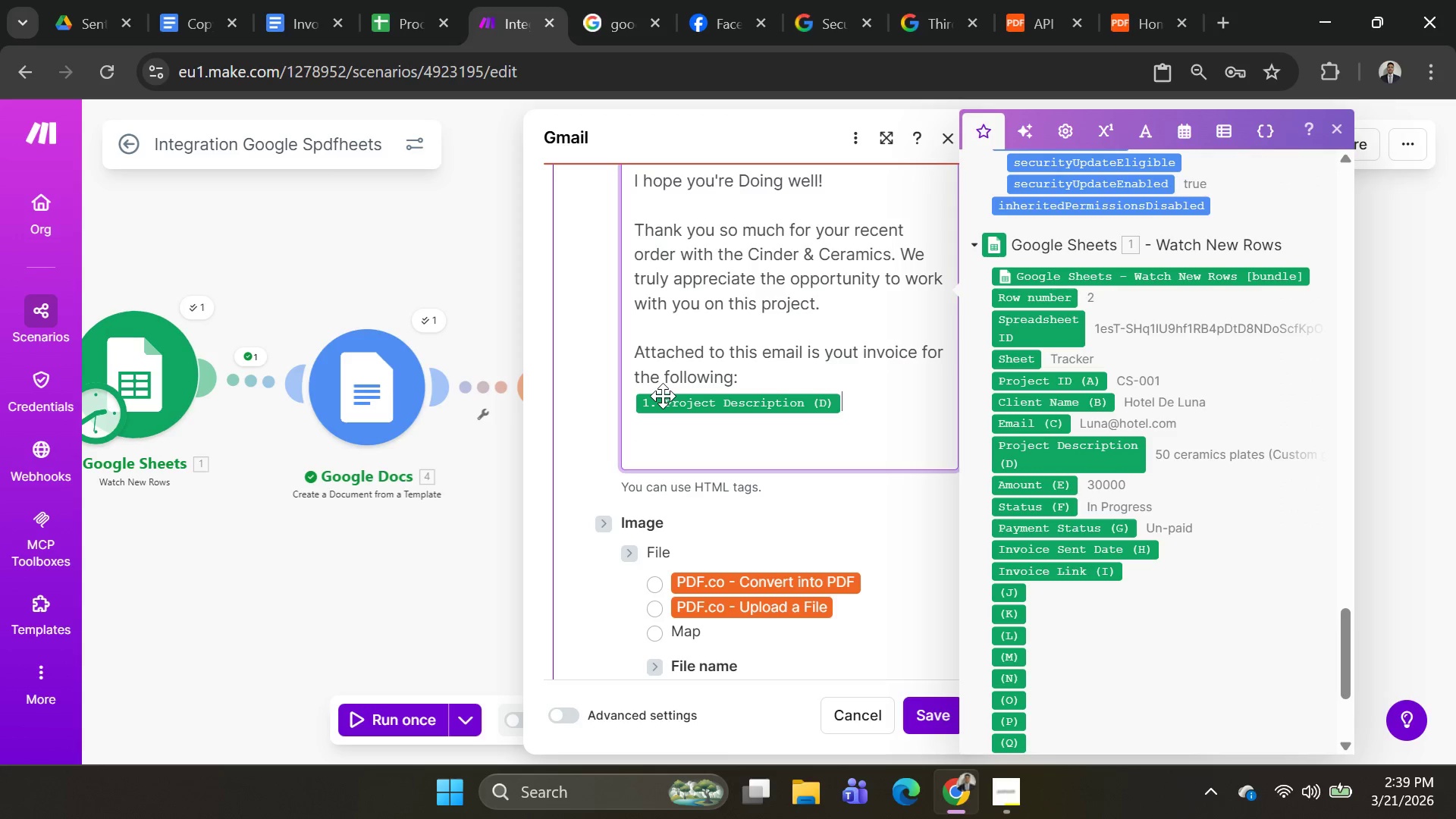 
key(ArrowLeft)
 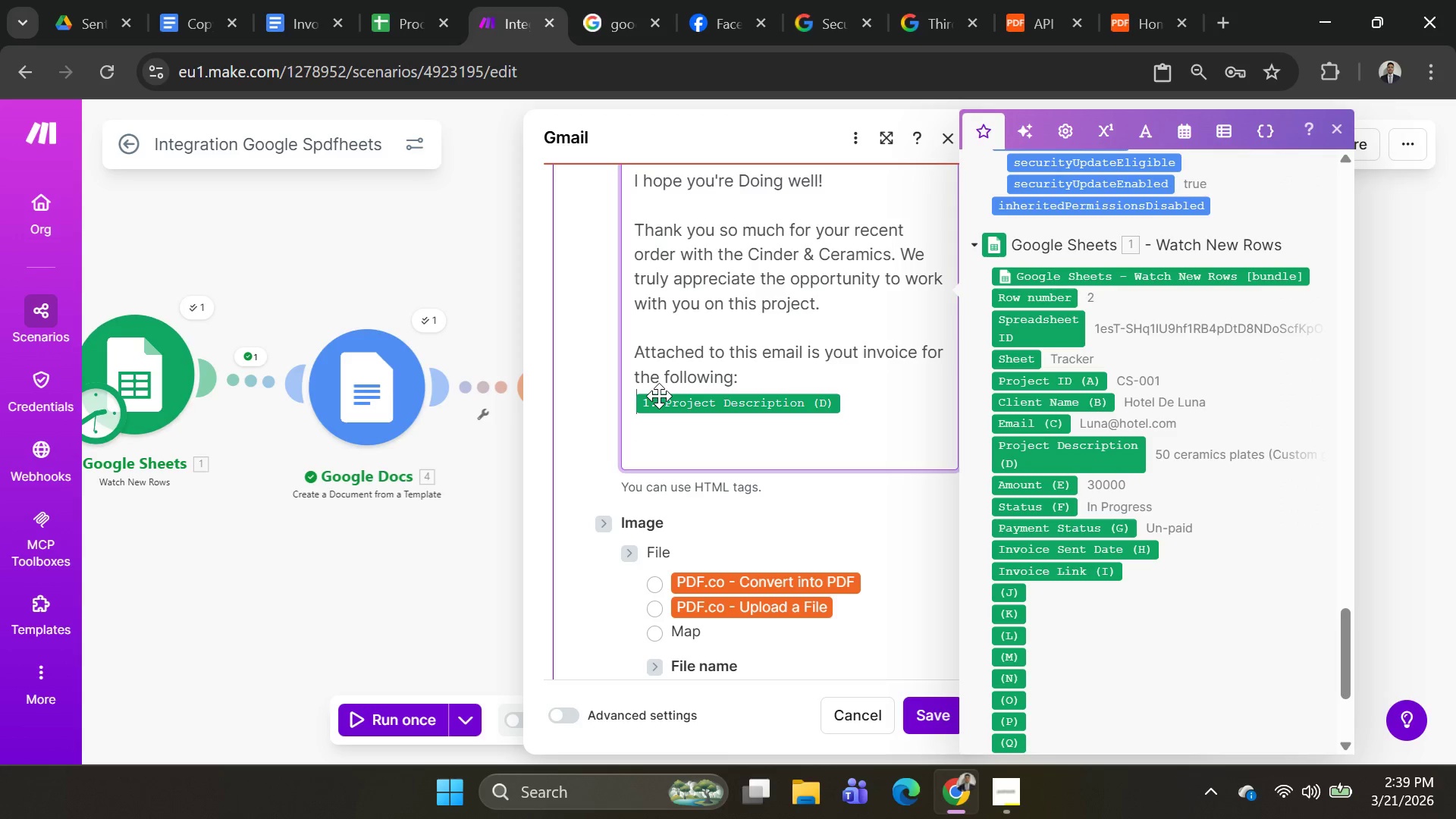 
key(ArrowLeft)
 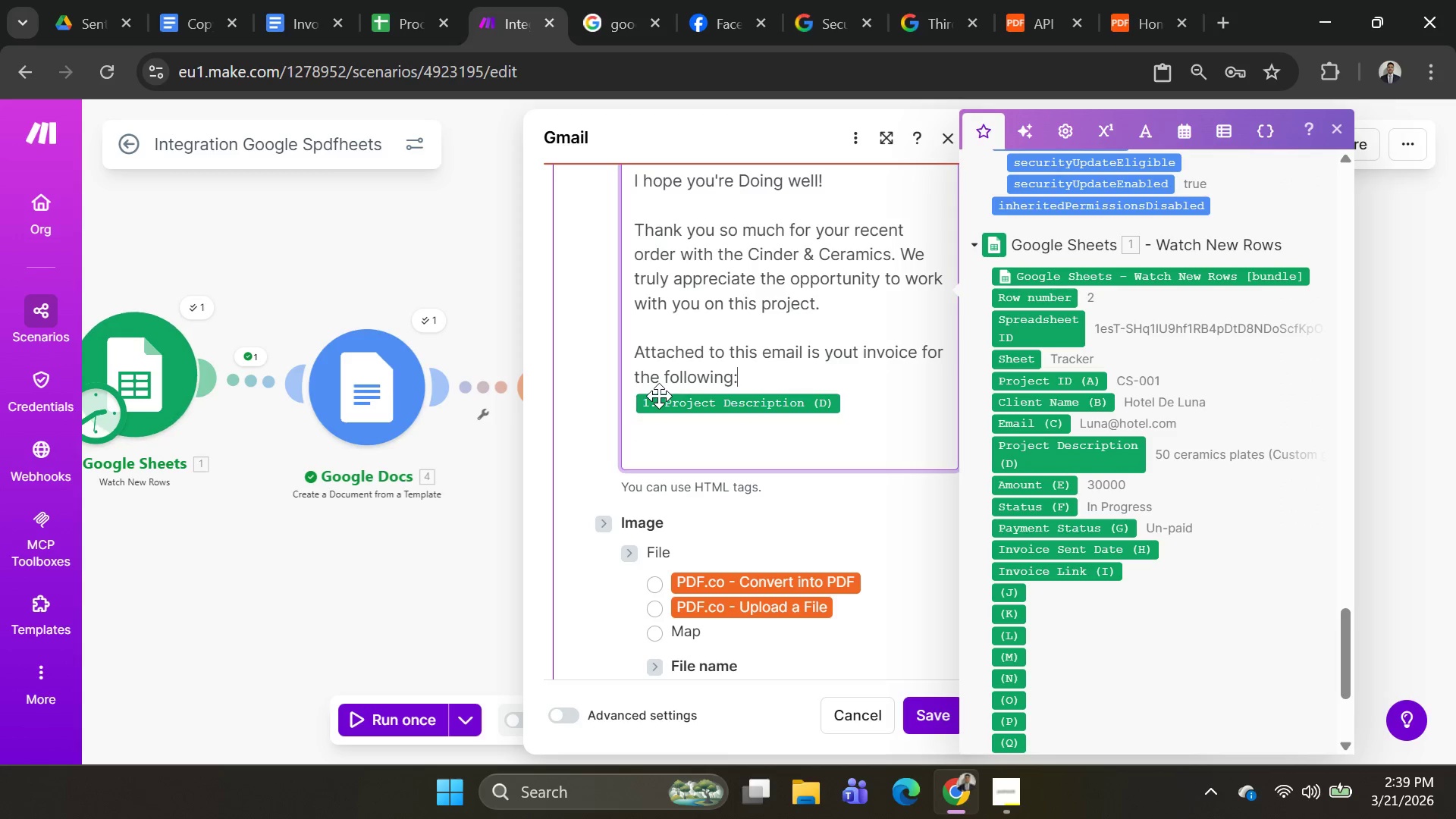 
key(ArrowLeft)
 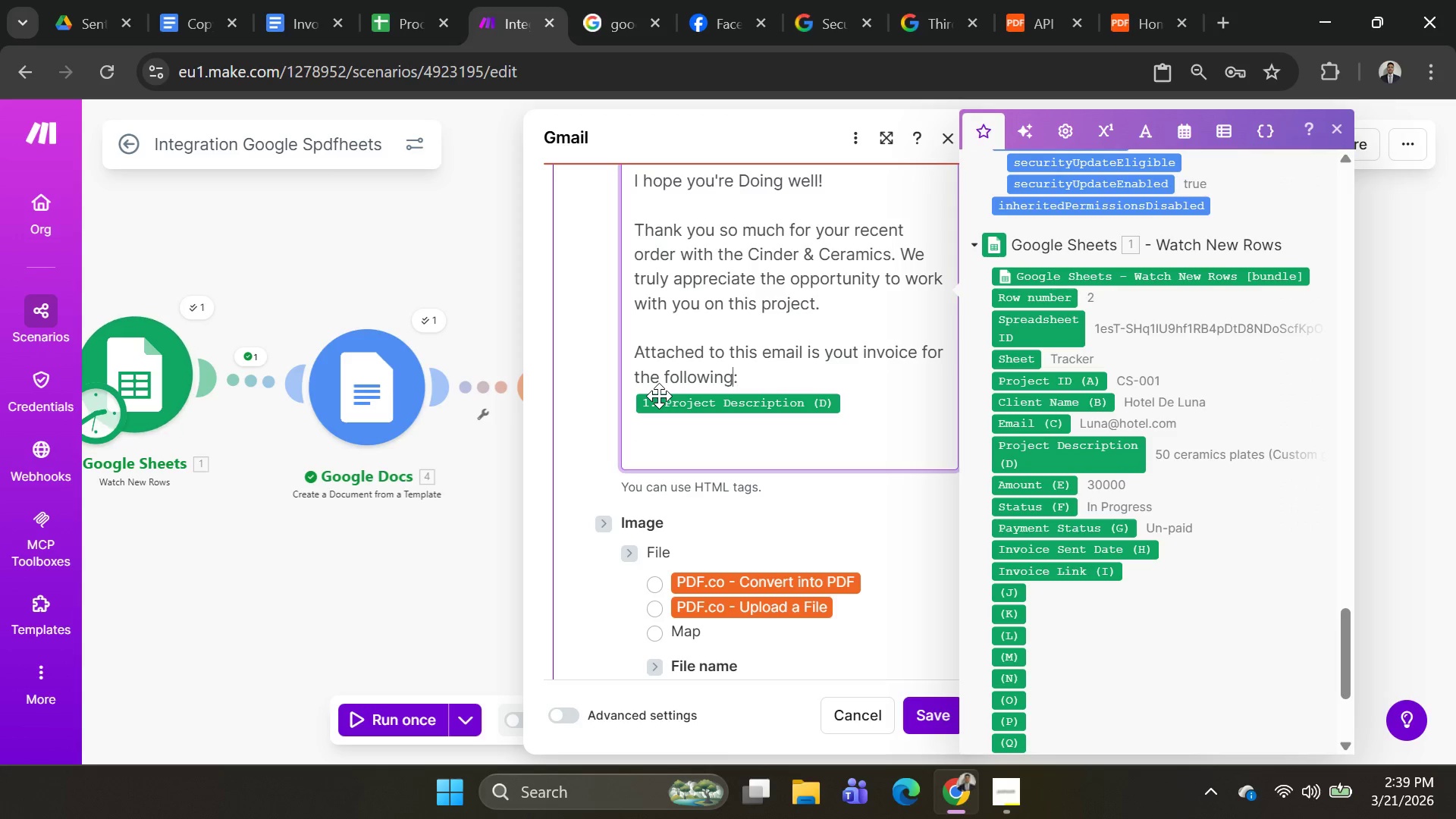 
key(ArrowLeft)
 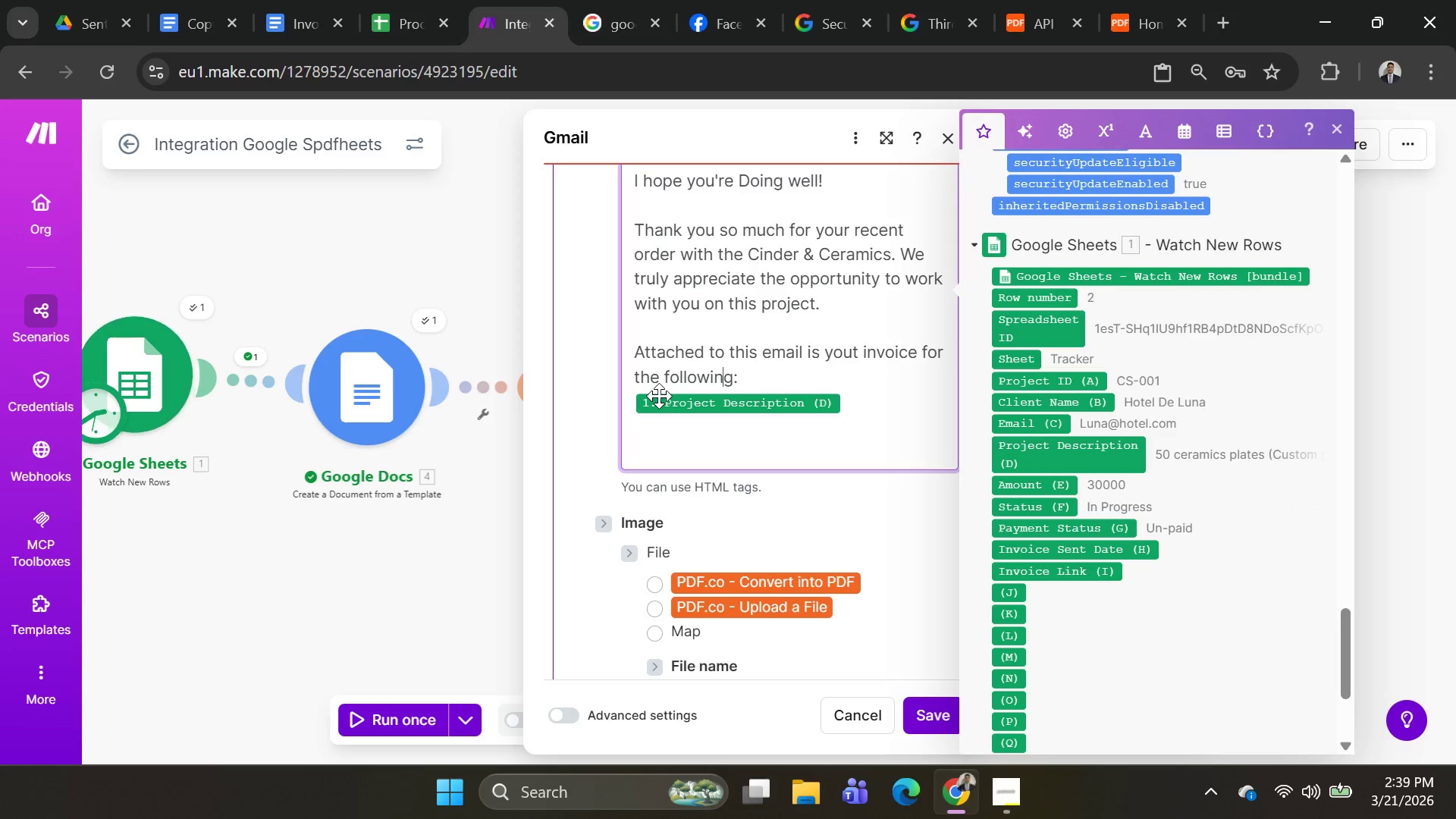 
key(ArrowRight)
 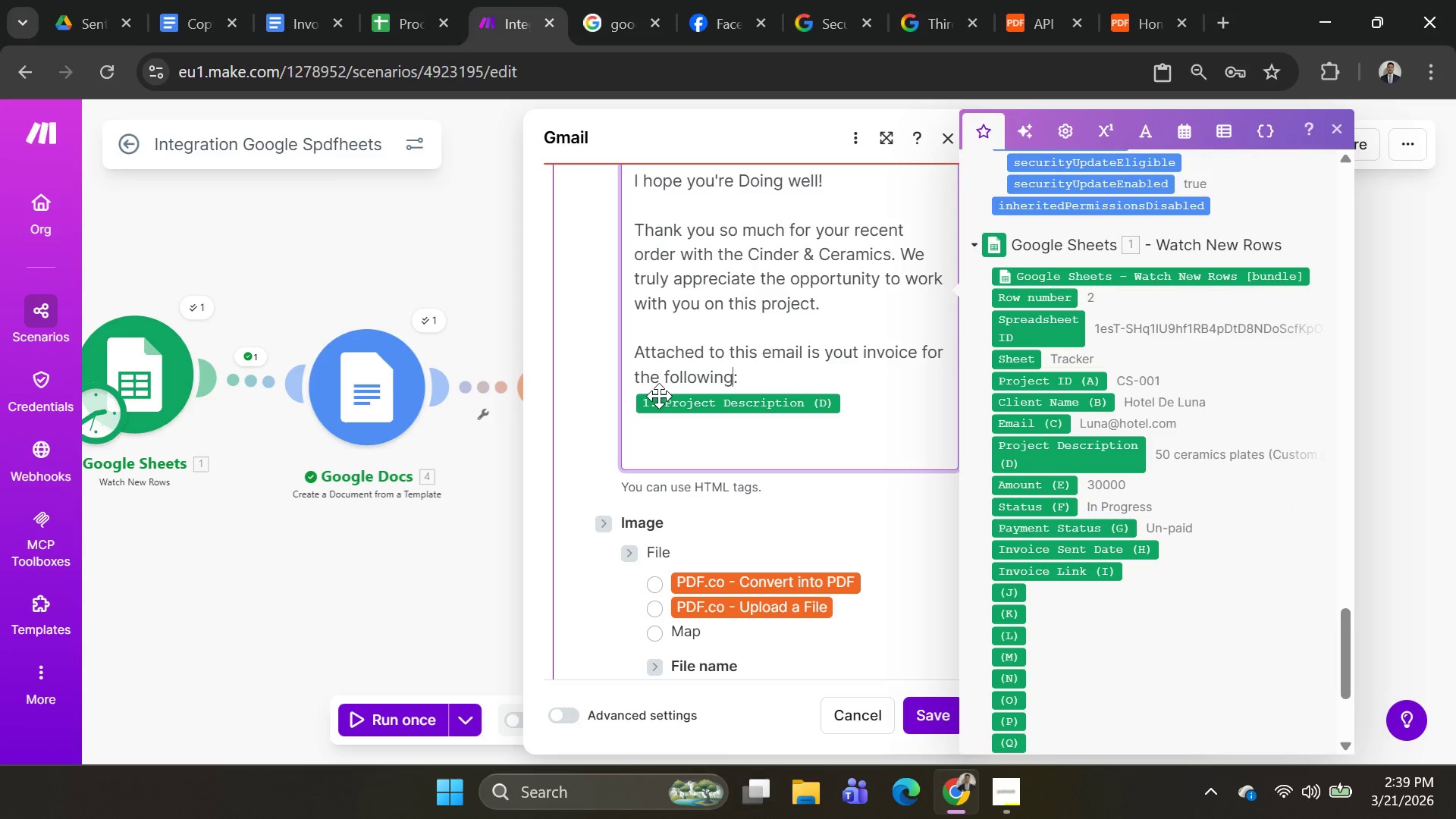 
key(ArrowRight)
 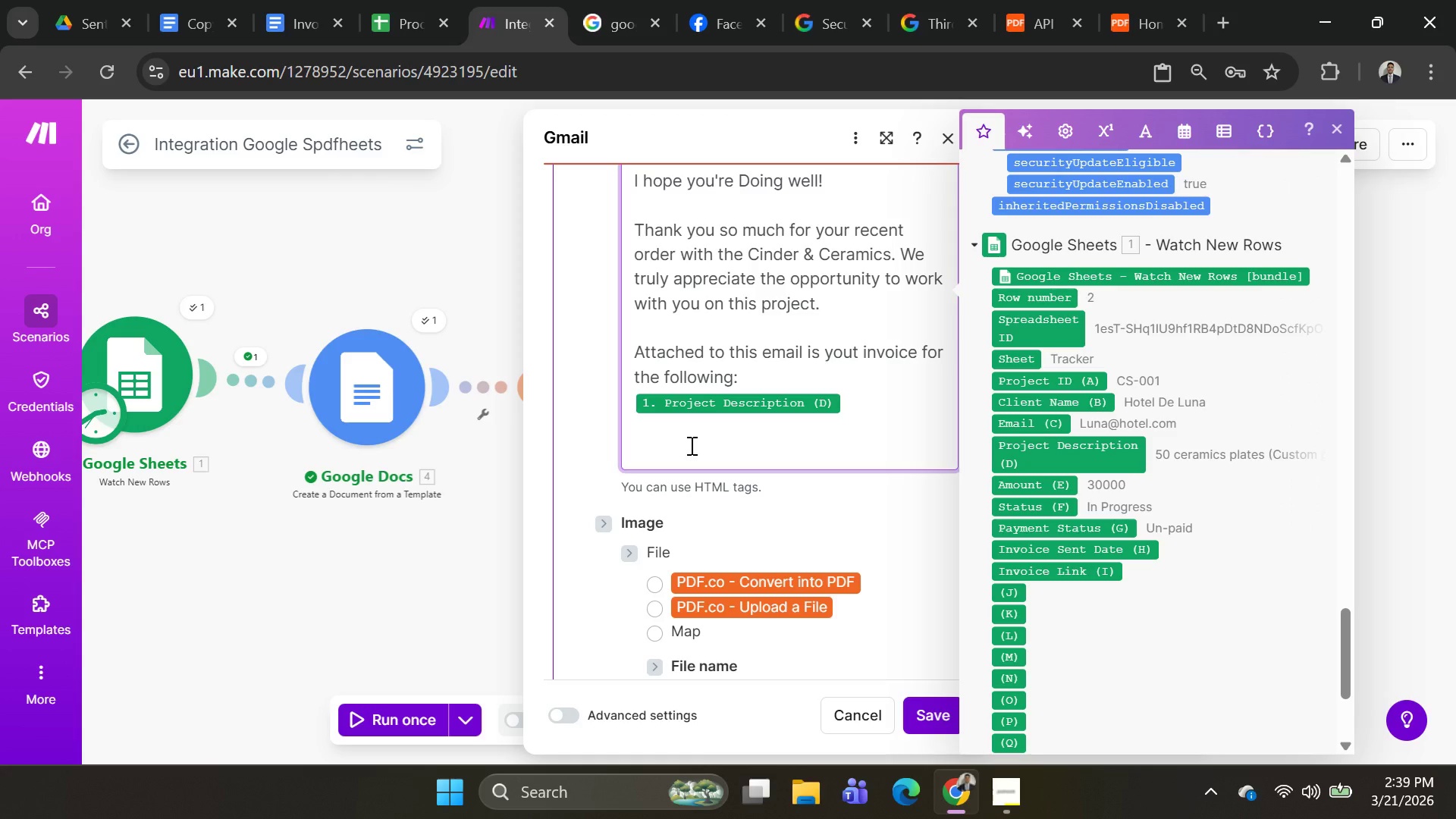 
left_click([876, 400])
 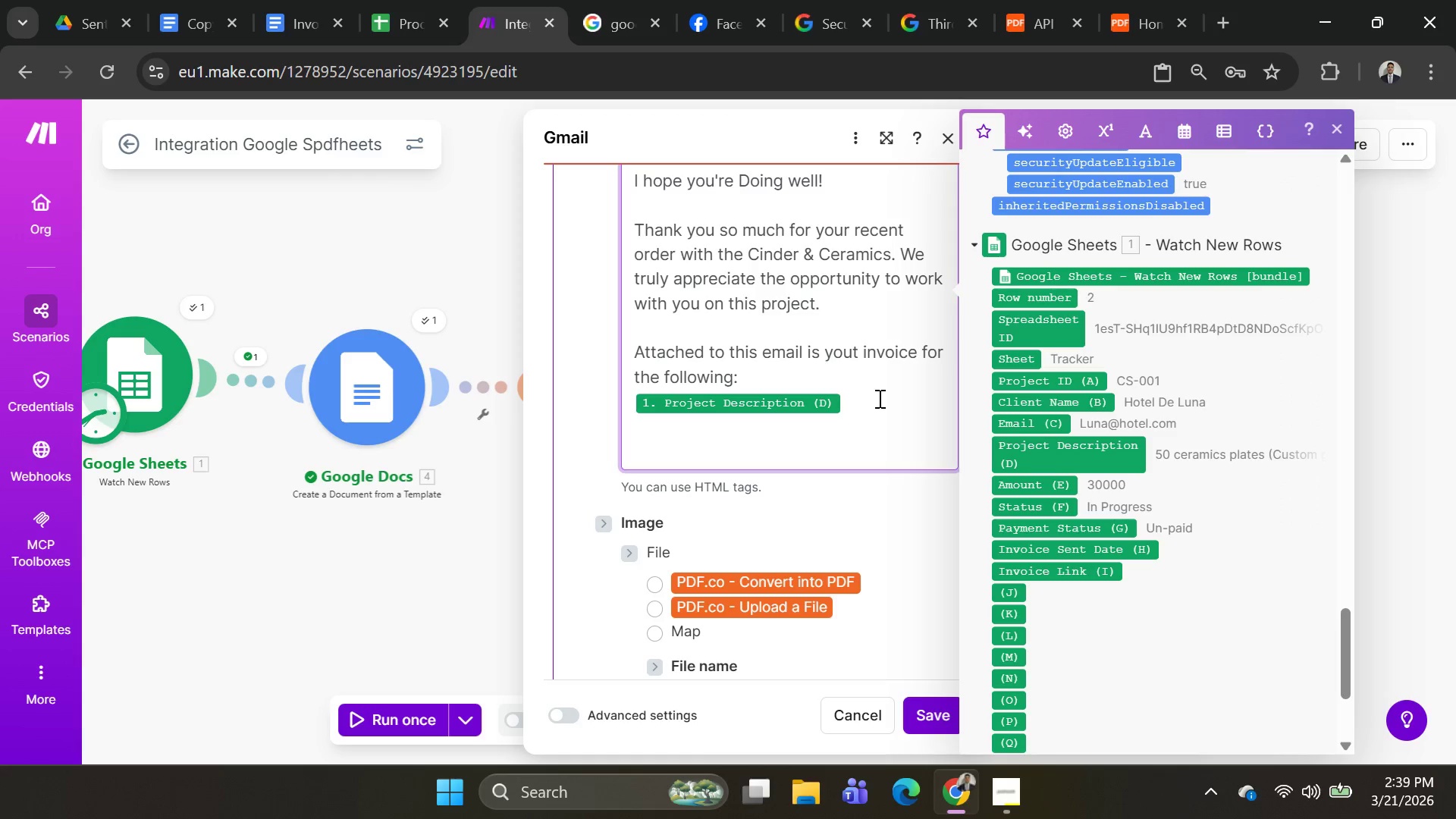 
key(Shift+Enter)
 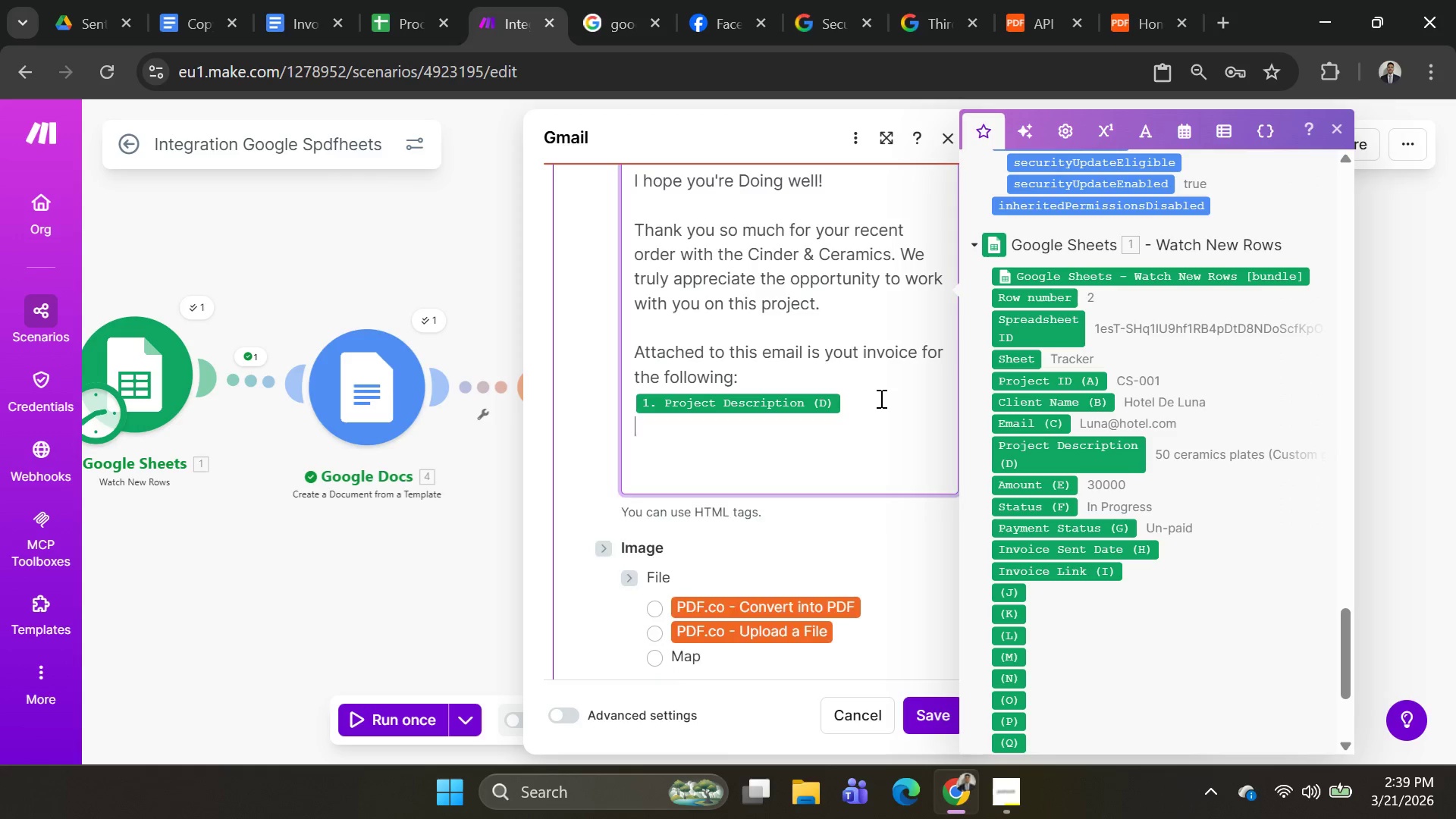 
key(Shift+Enter)
 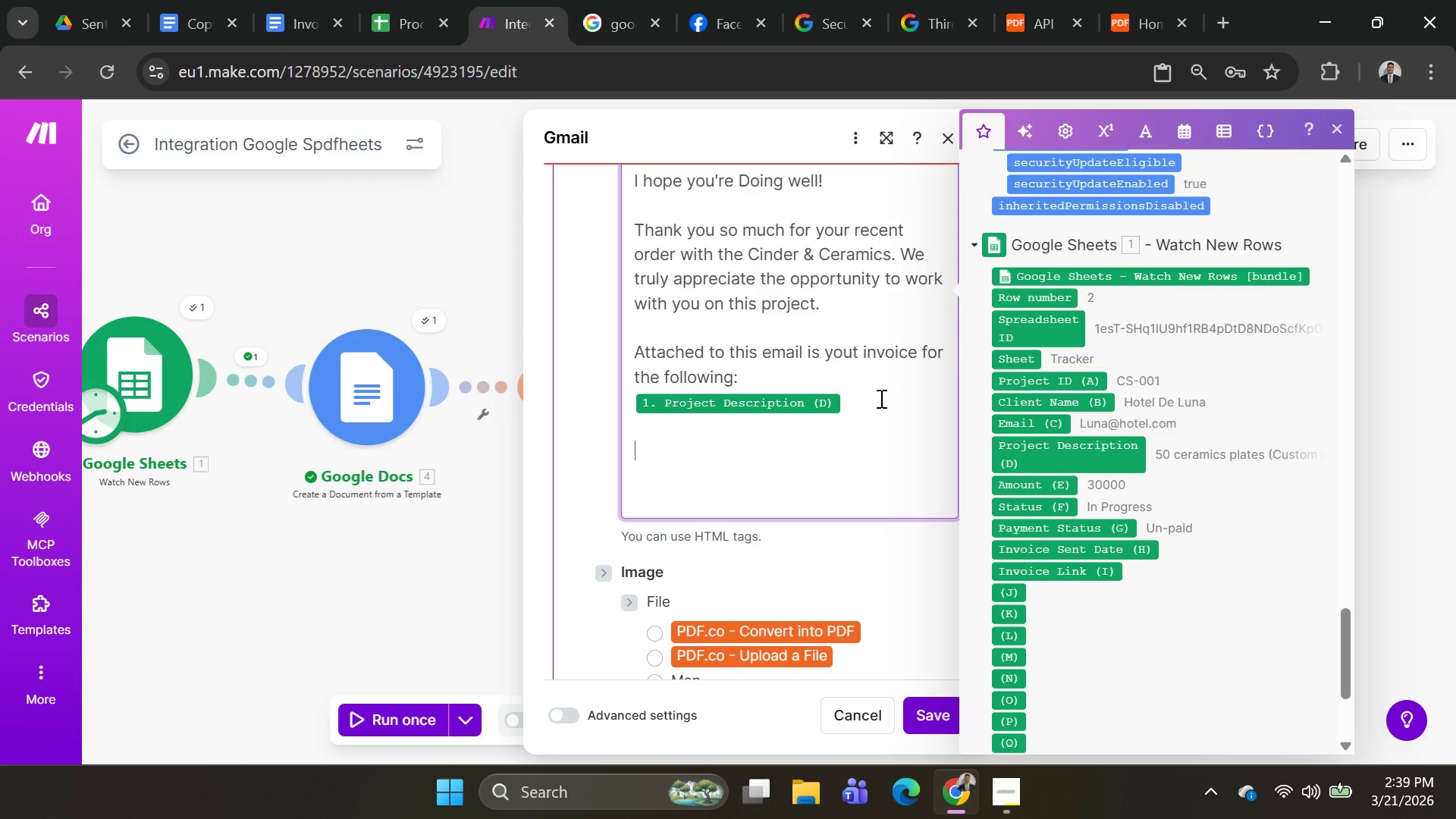 
type(Total amount: )
 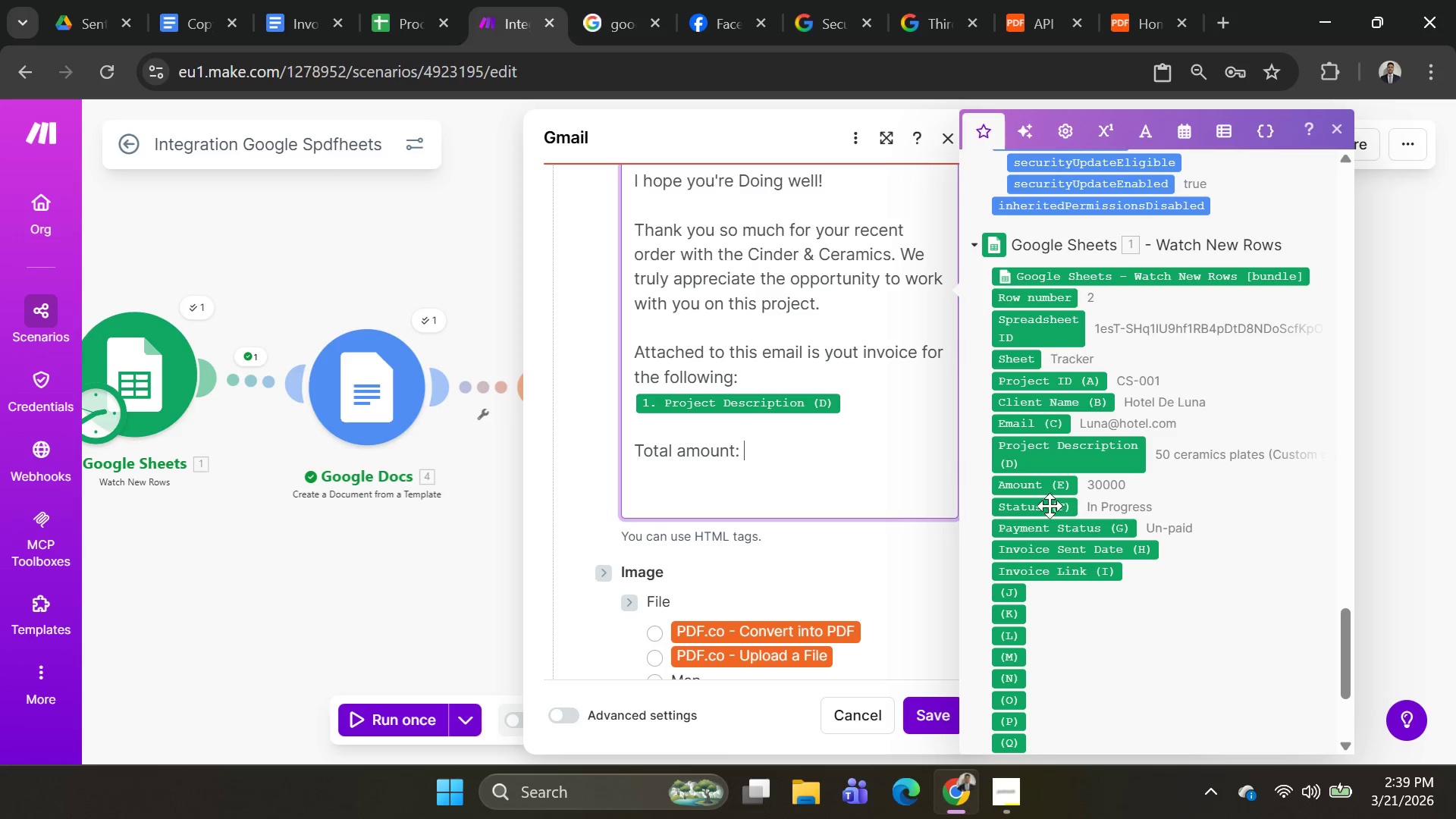 
left_click([1044, 484])
 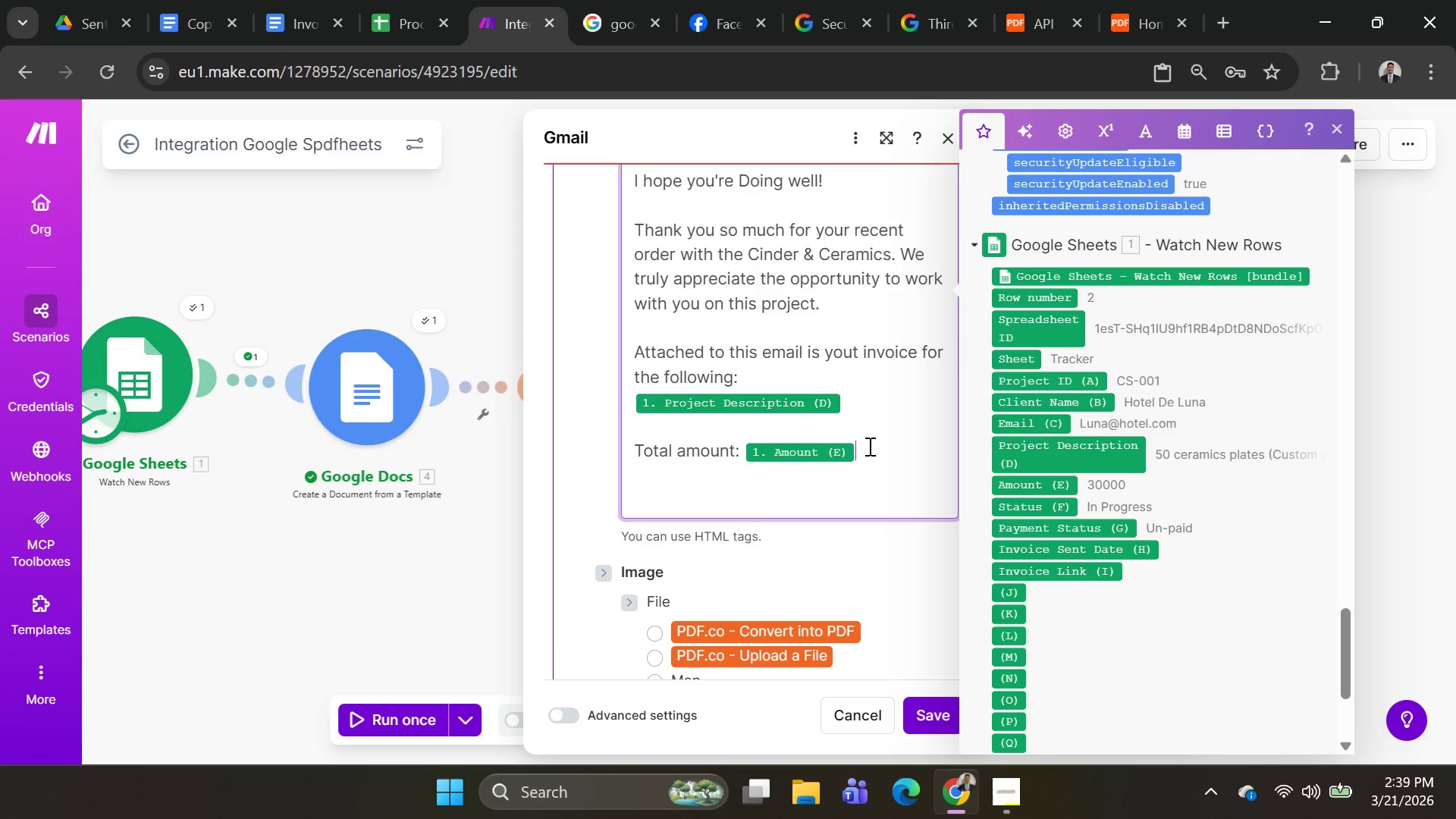 
key(Shift+Enter)
 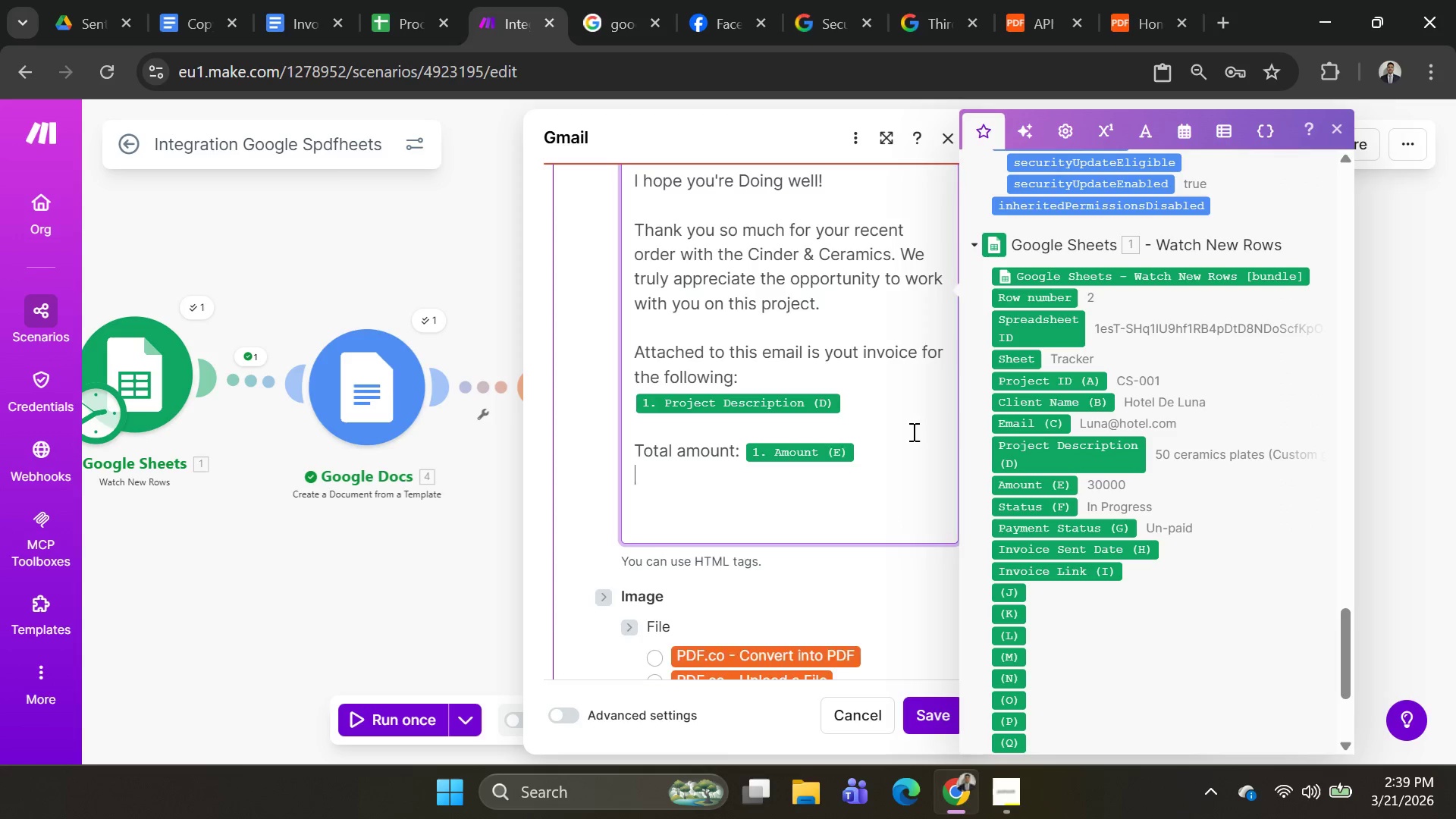 
key(Shift+Enter)
 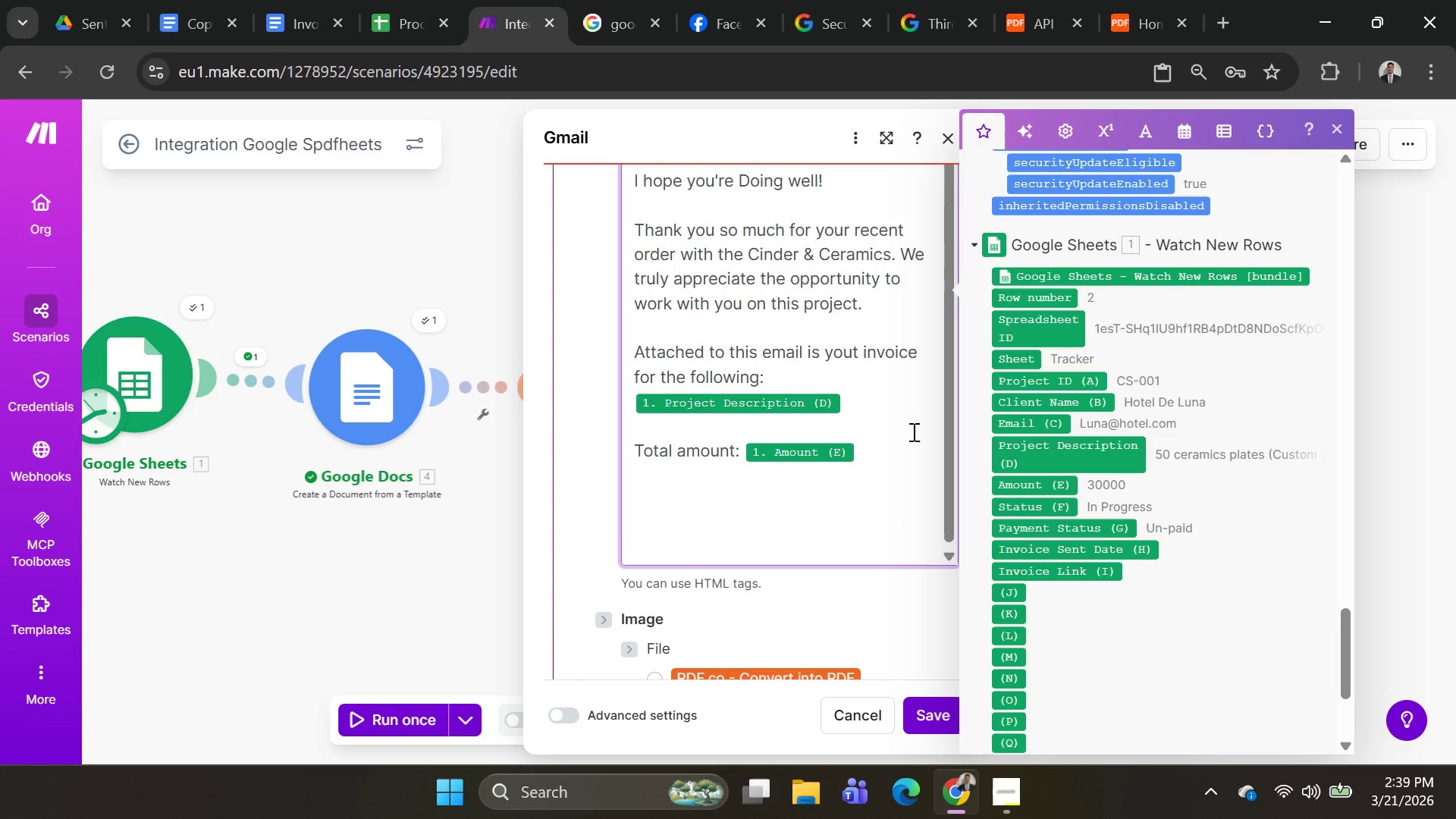 
type(We kindly ask that payment be settled within 7 days )
key(Backspace)
type(. If you any questo)
key(Backspace)
type(ions about the invoice )
 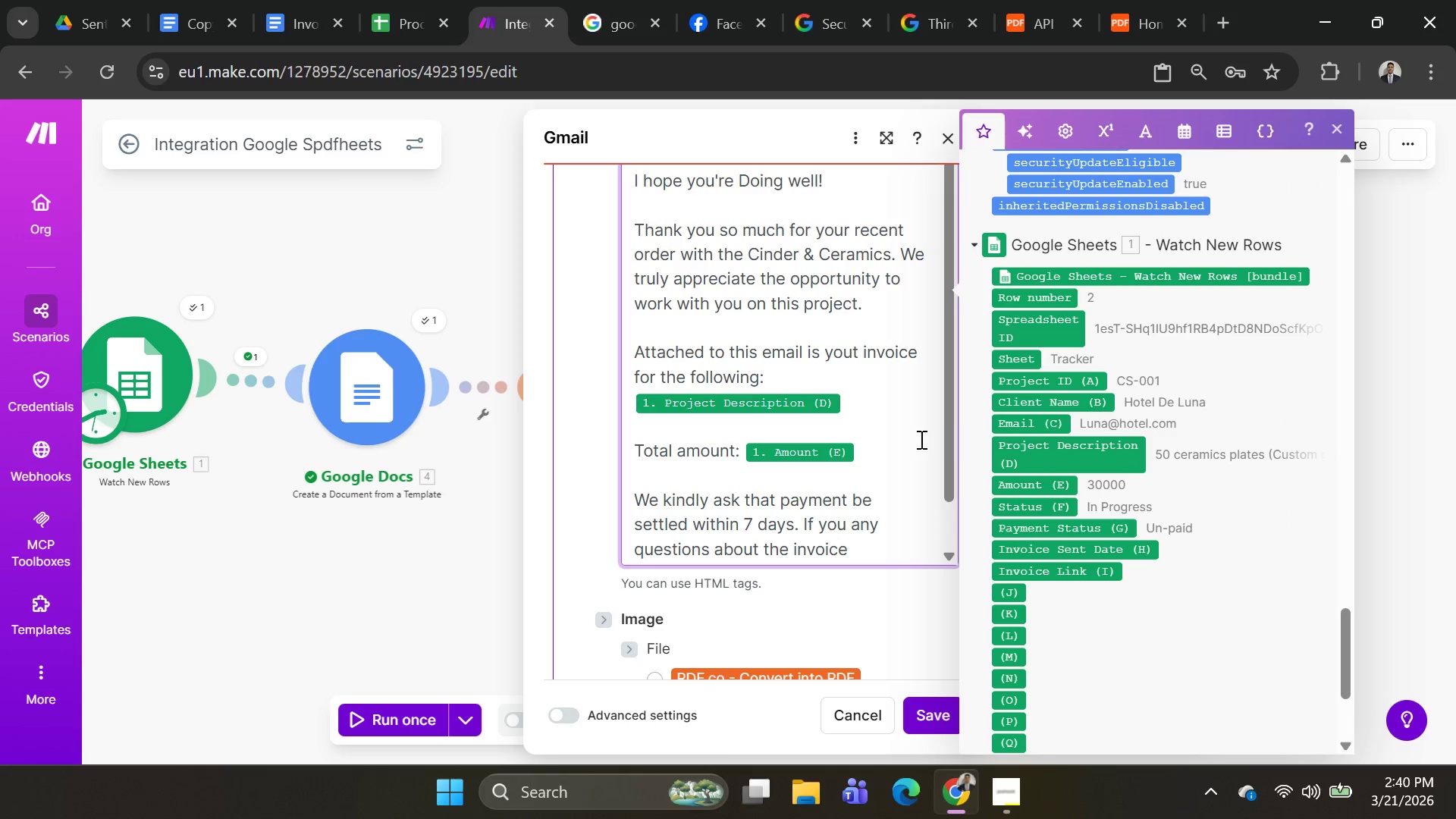 
type(or any need assistance )
key(Backspace)
type(, please don;)
key(Backspace)
type('t hesitate to reach out )
key(Backspace)
type( - )
key(Backspace)
key(Backspace)
key(Backspace)
type(, i)
key(Backspace)
type(I)
key(Backspace)
type(er)
key(Backspace)
key(Backspace)
type(we're here to help)
 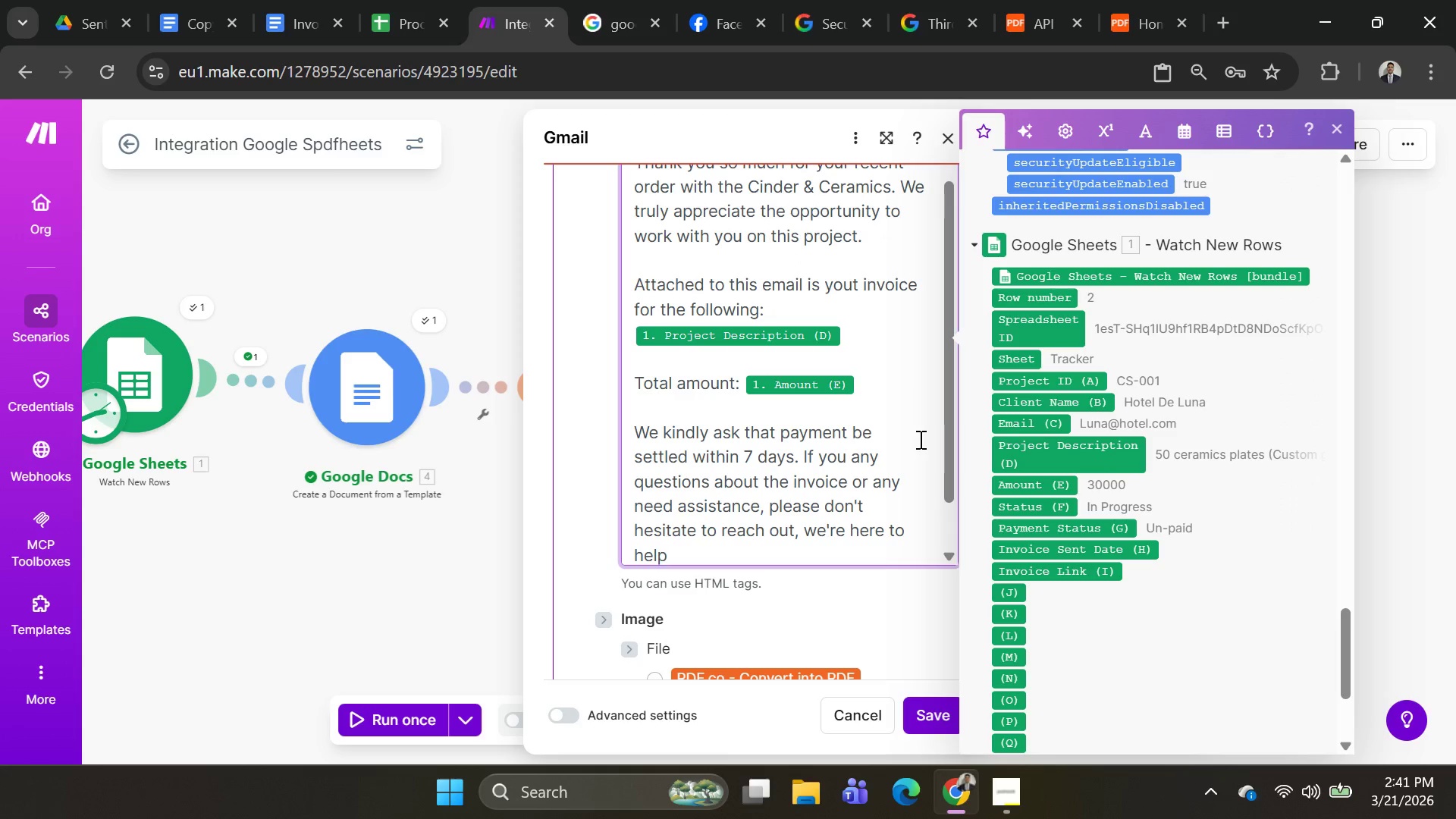 
key(Period)
 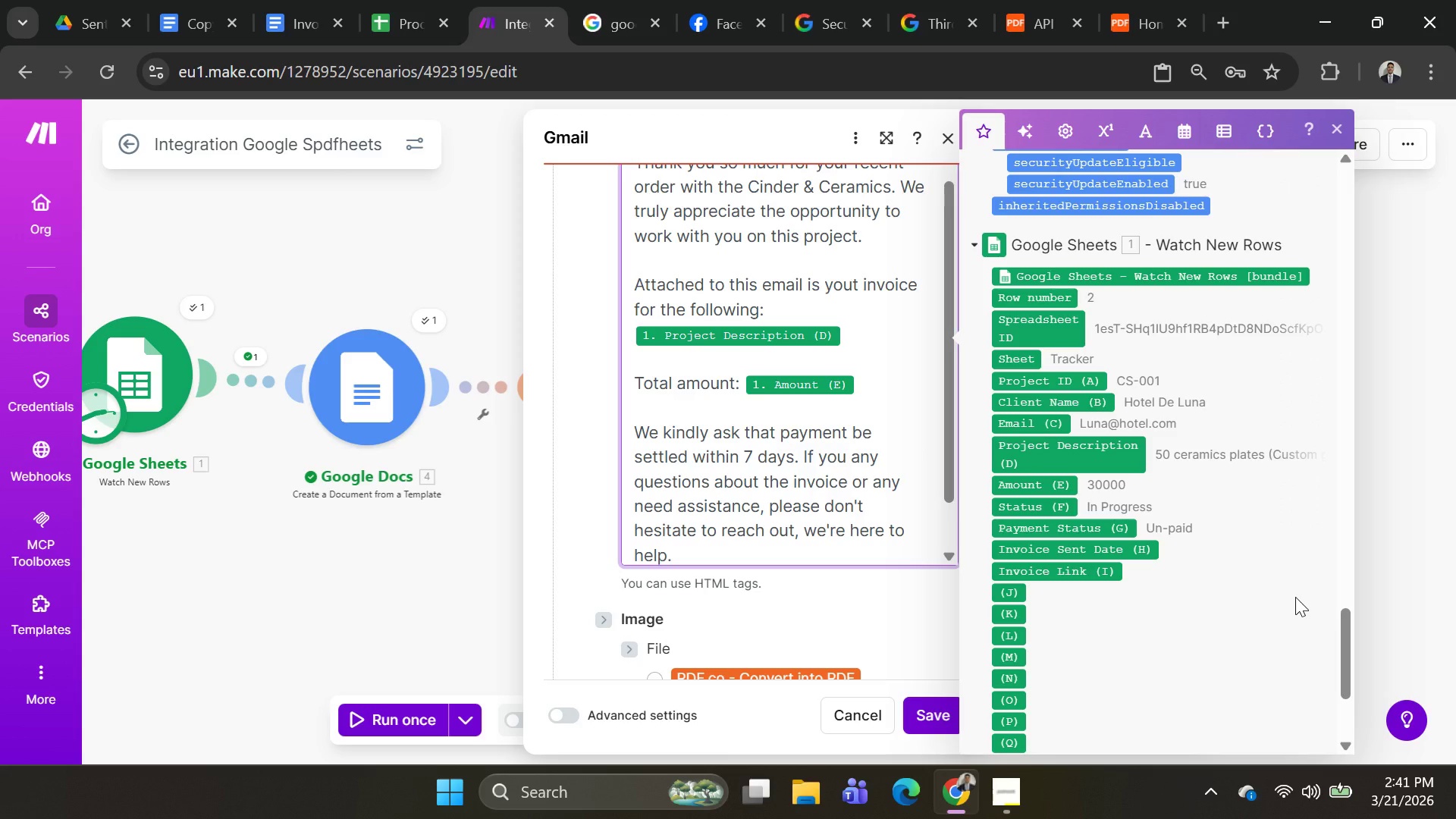 
key(Shift+Enter)
 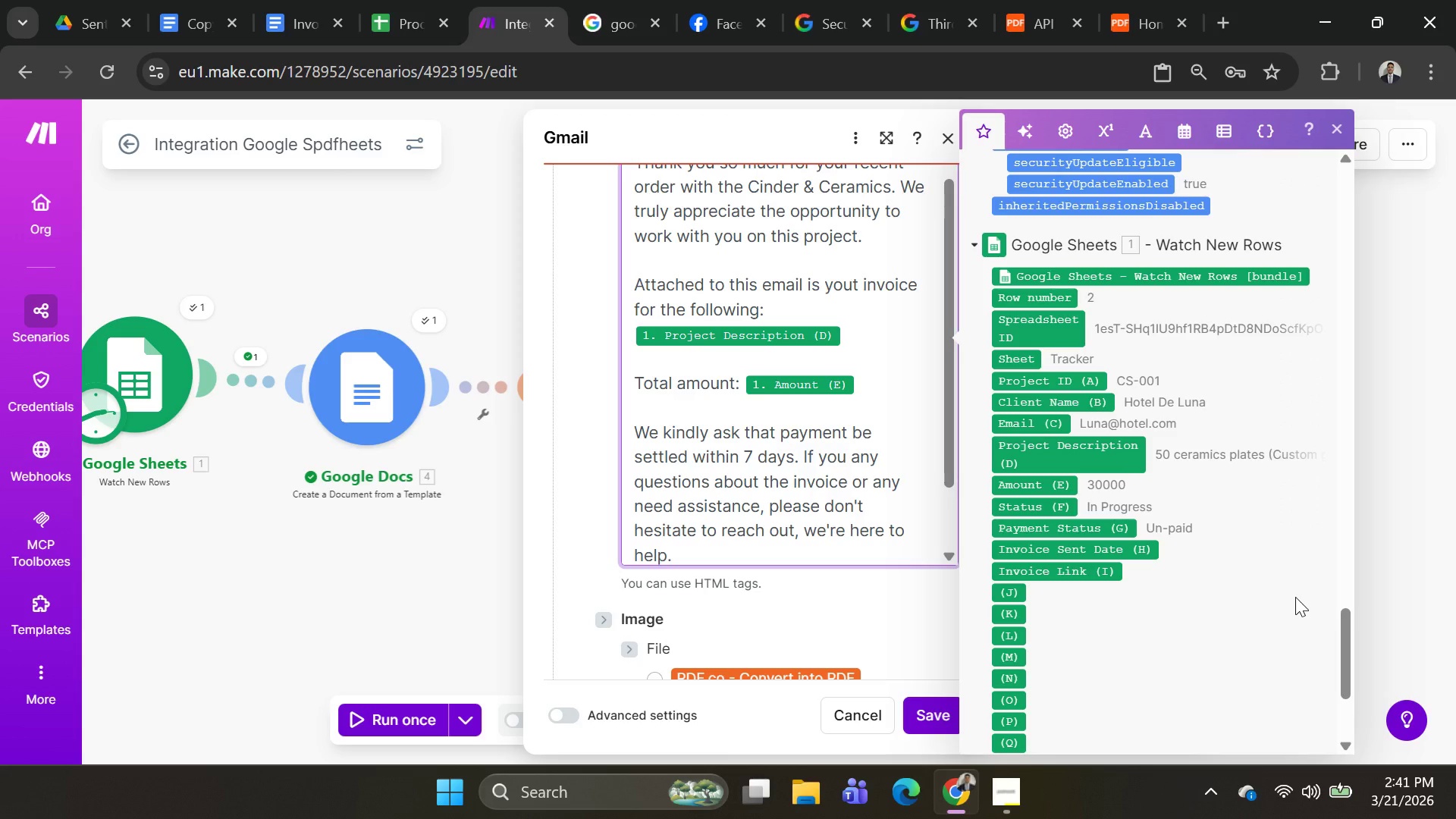 
key(Shift+Enter)
 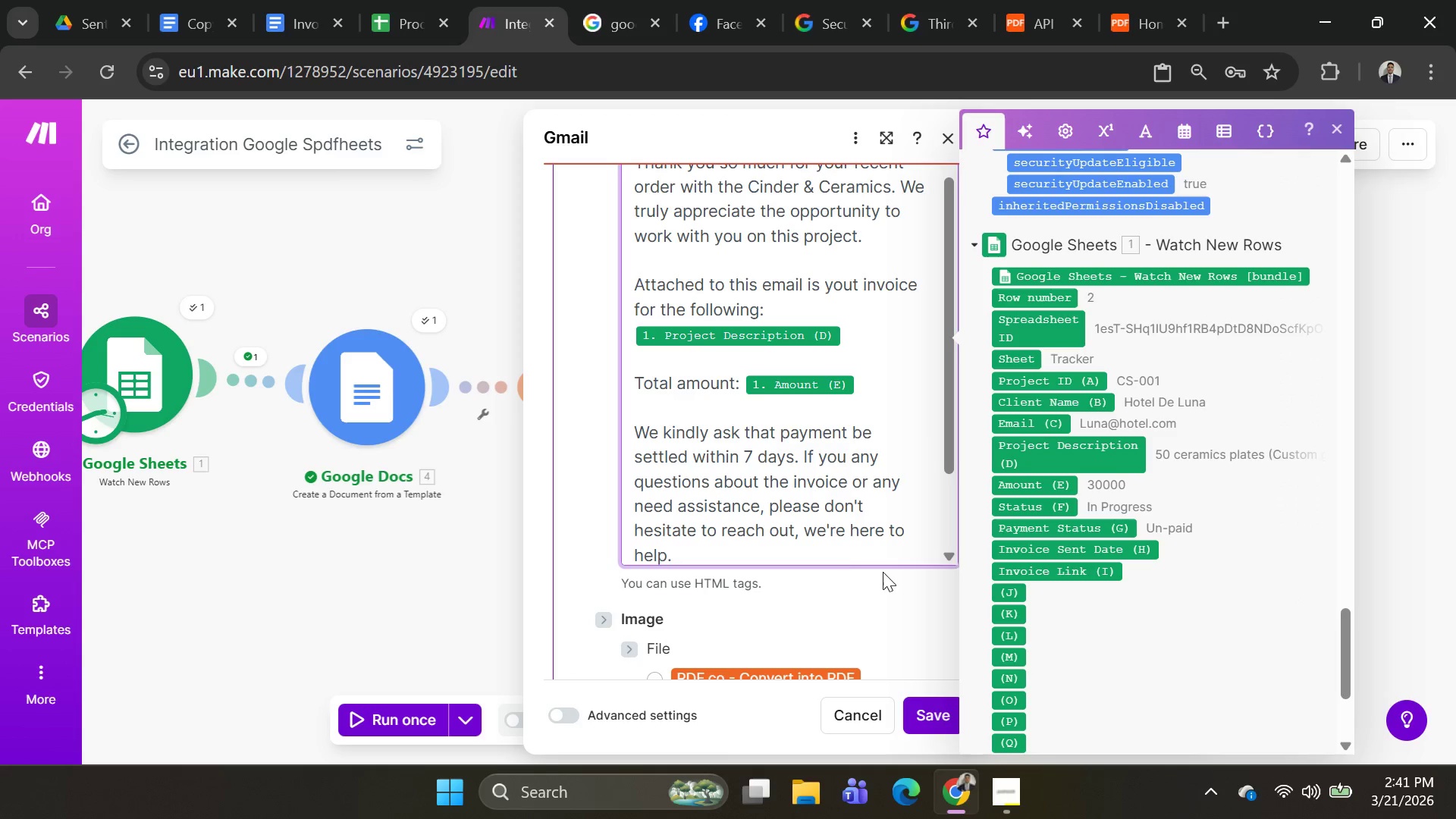 
left_click([780, 548])
 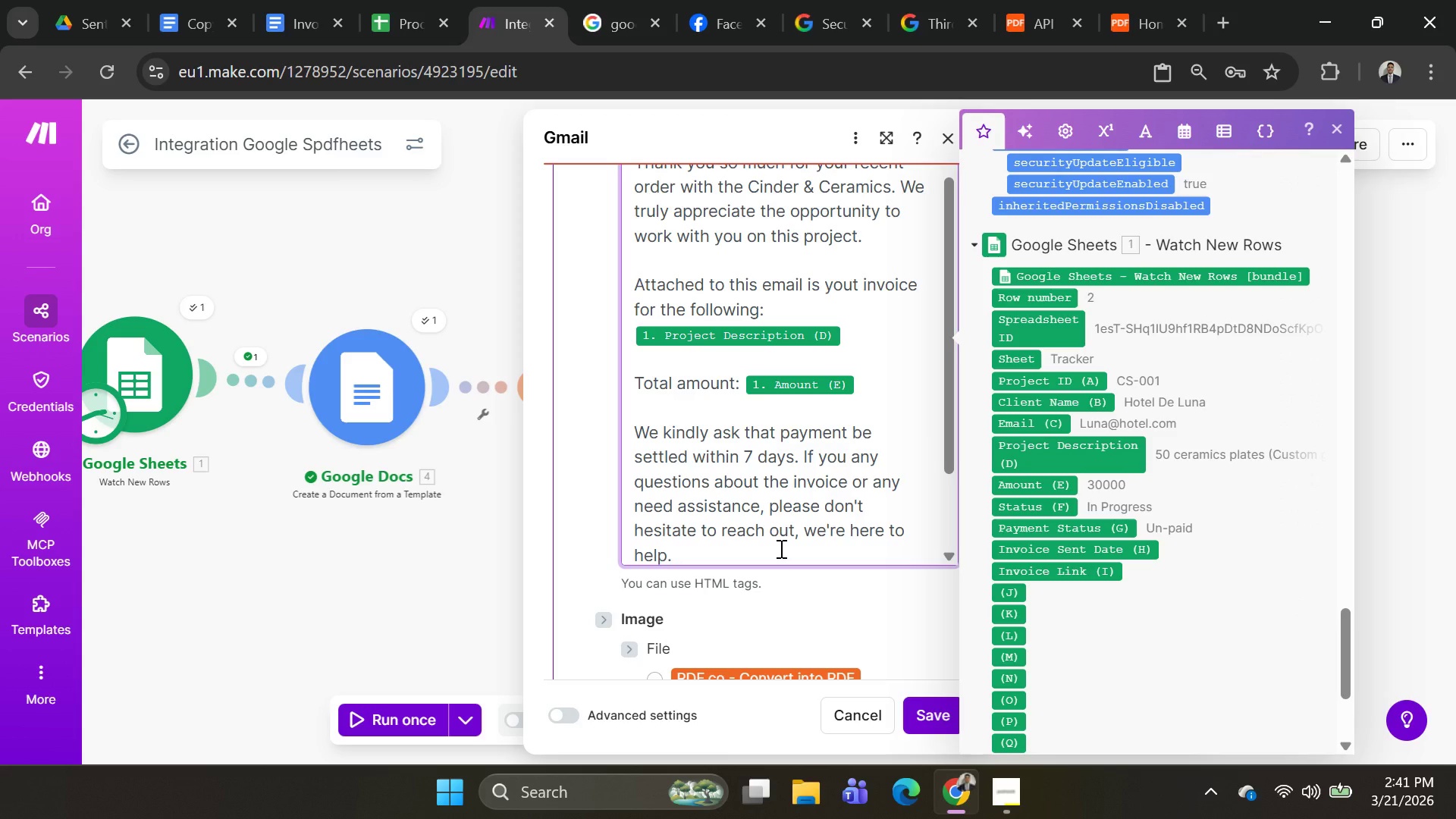 
key(Shift+Enter)
 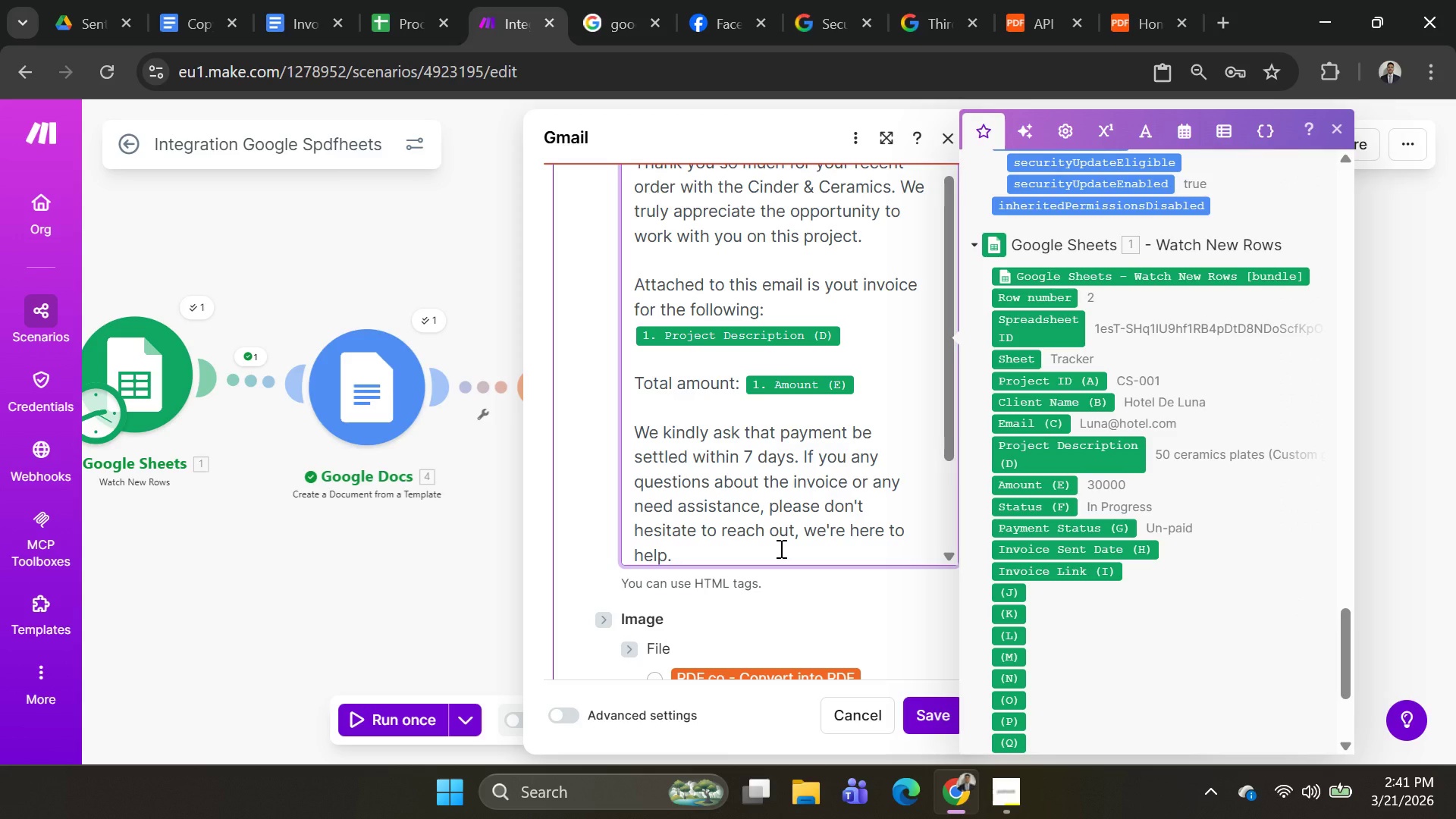 
key(ArrowDown)
 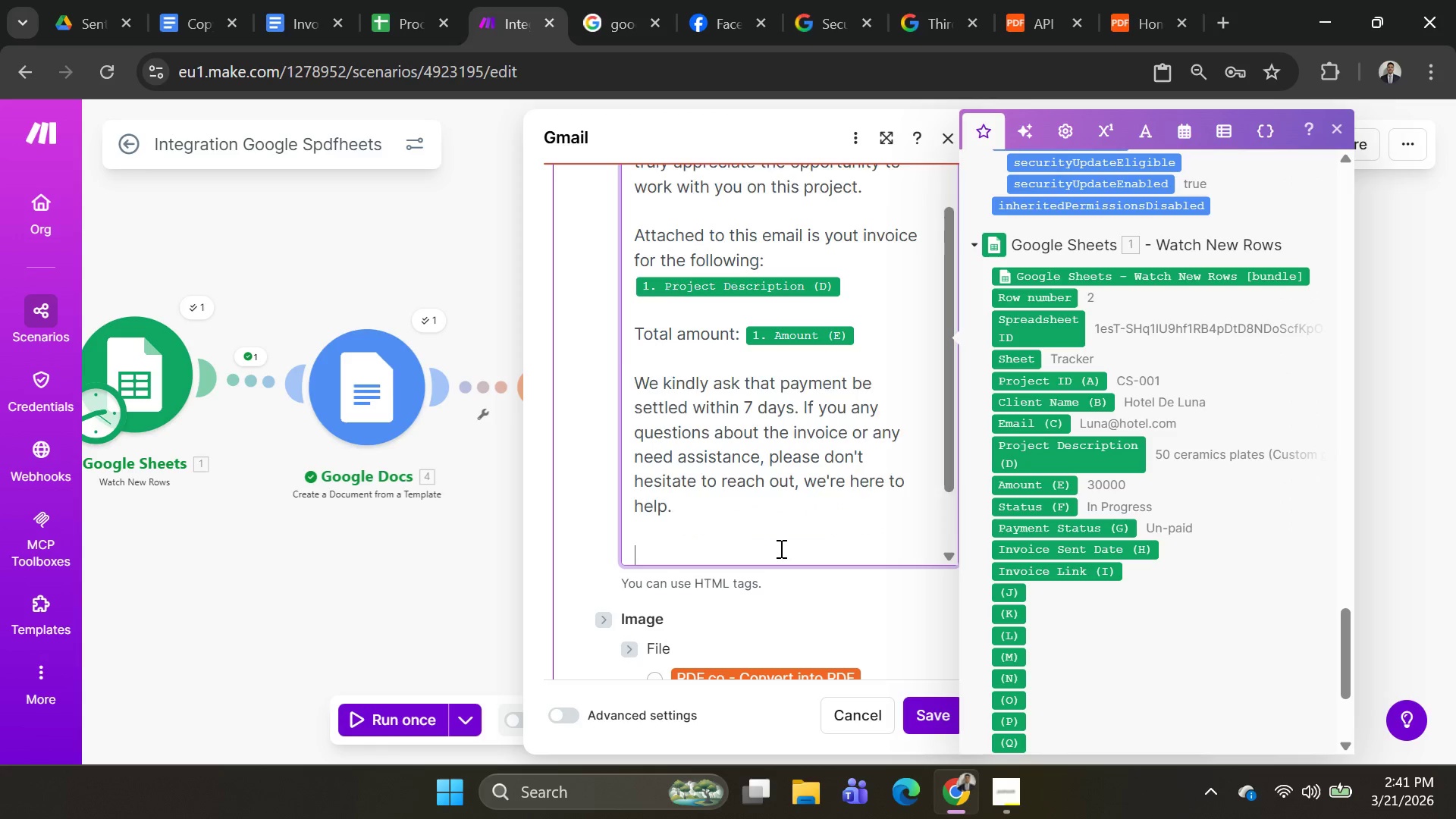 
key(ArrowDown)
 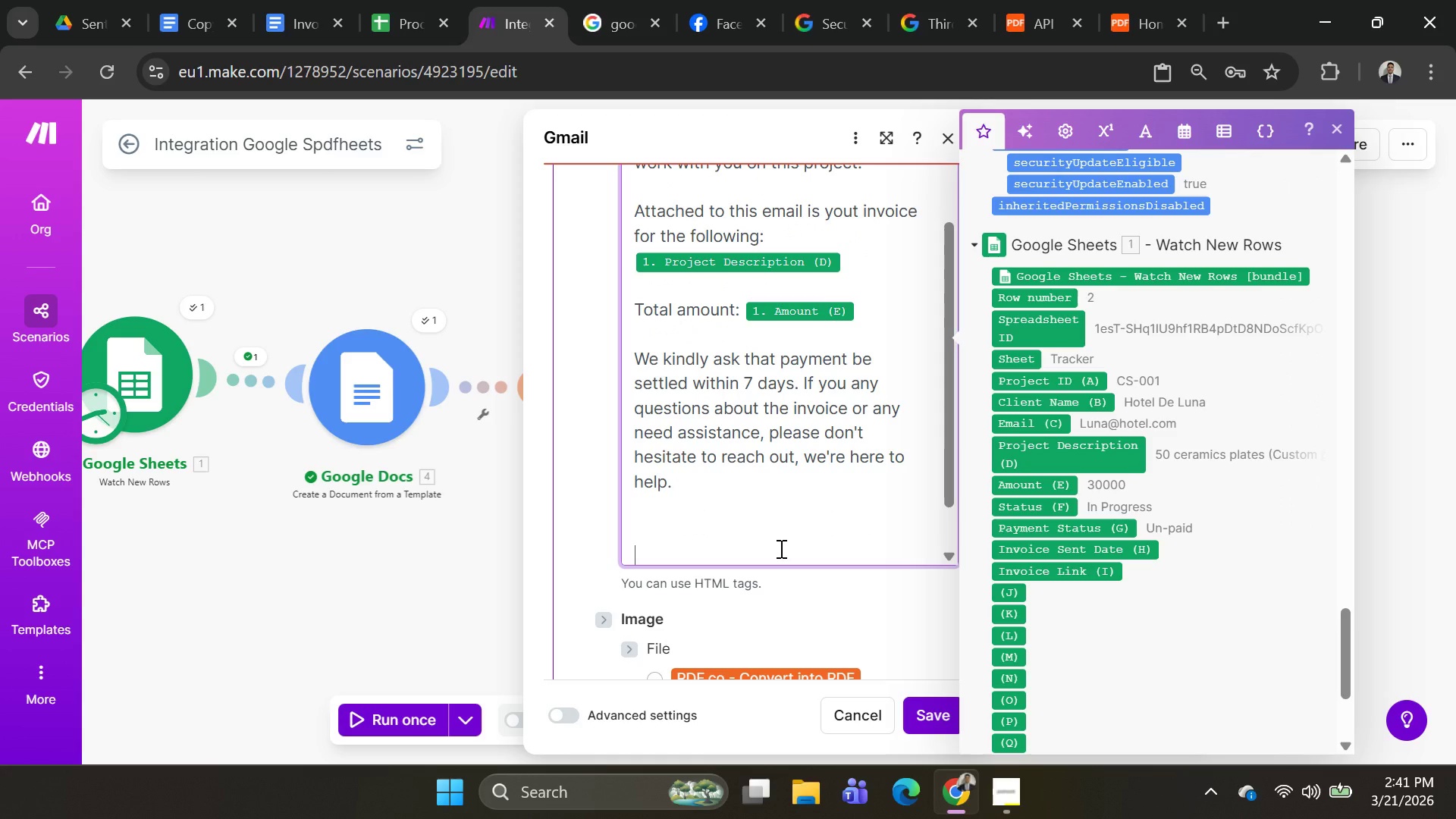 
key(ArrowUp)
 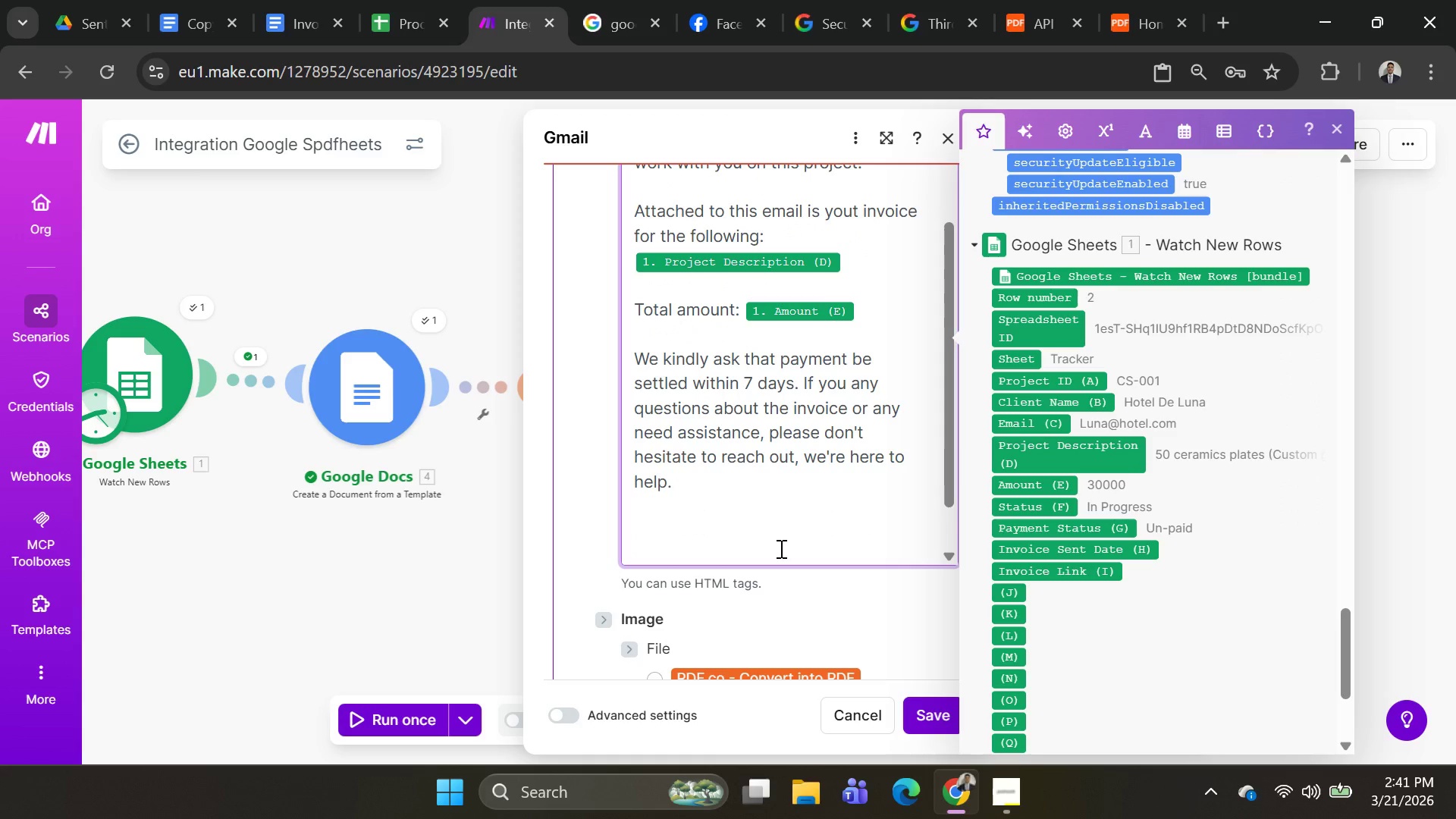 
key(ArrowUp)
 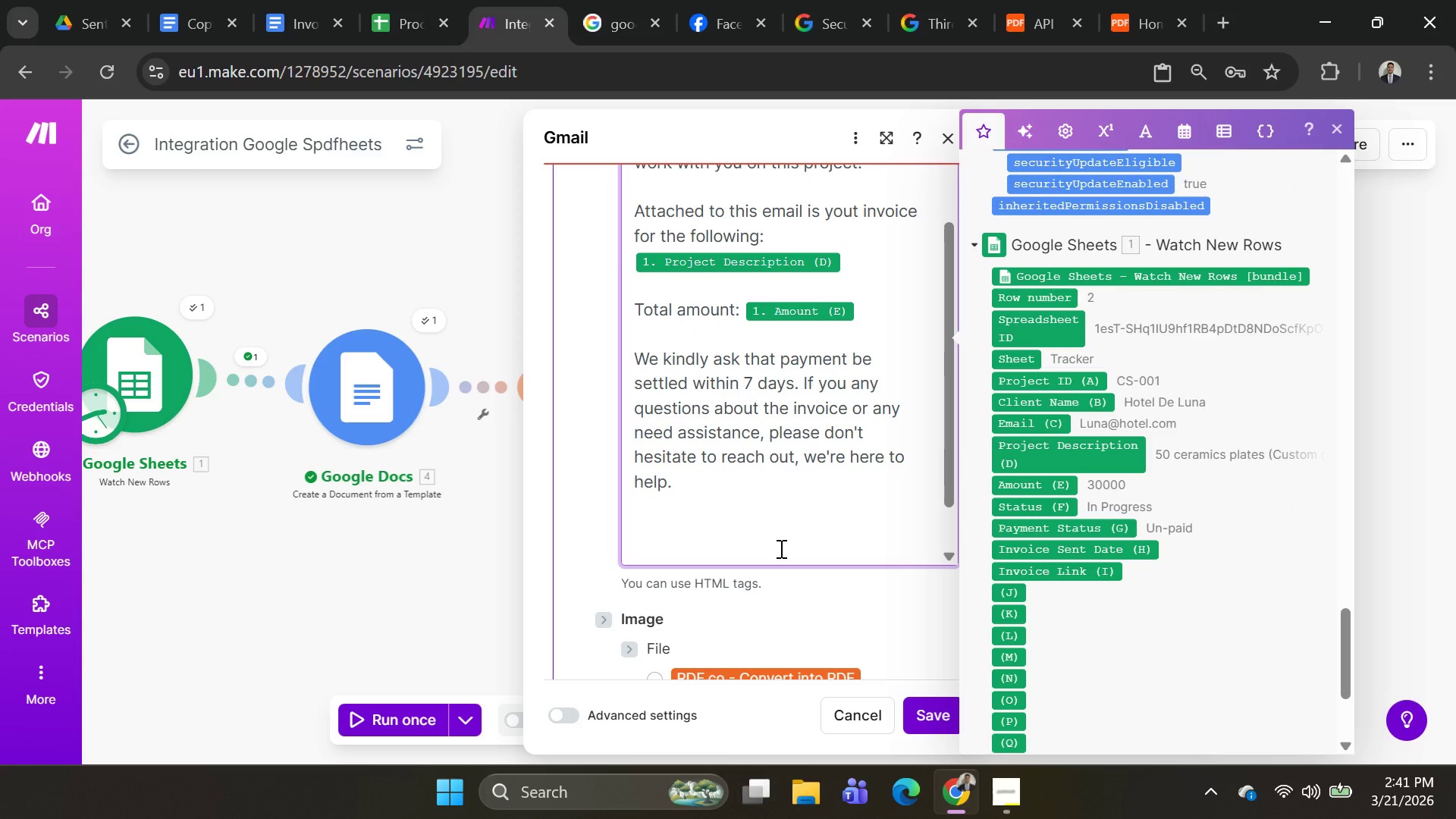 
key(ArrowDown)
 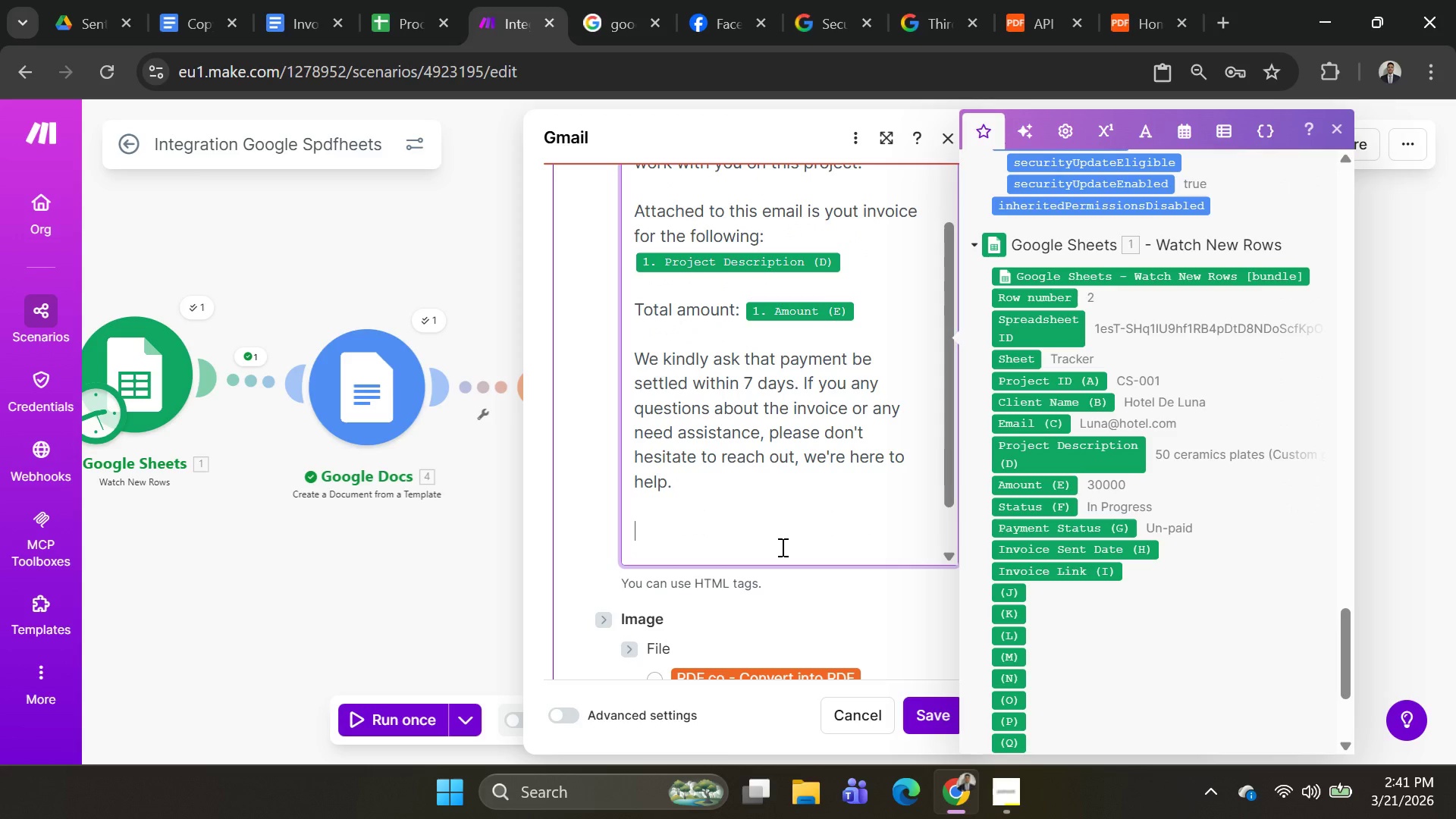 
type(Thank you again for your trust and support. We look forward to working with you again )
 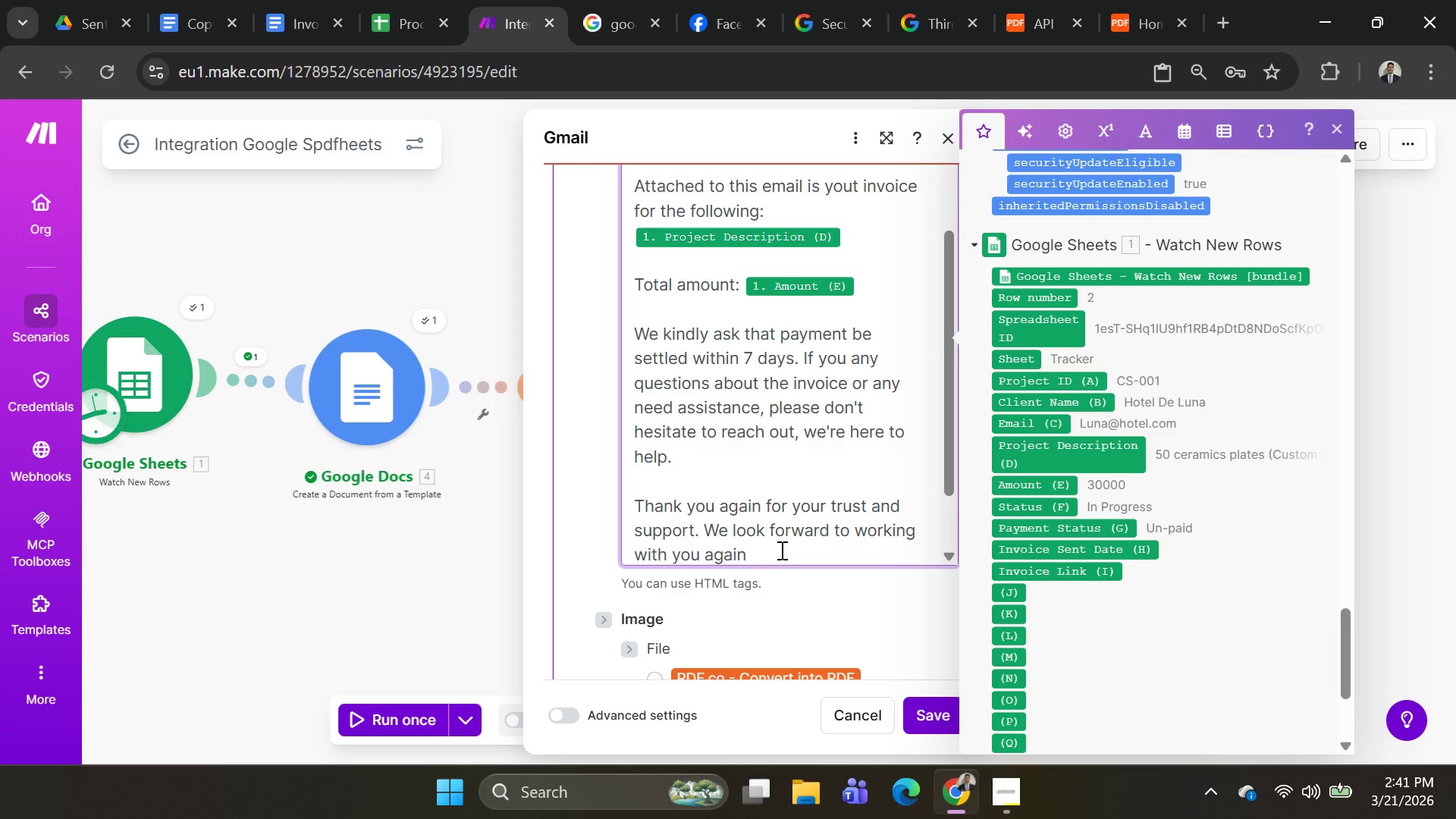 
wait(7.64)
 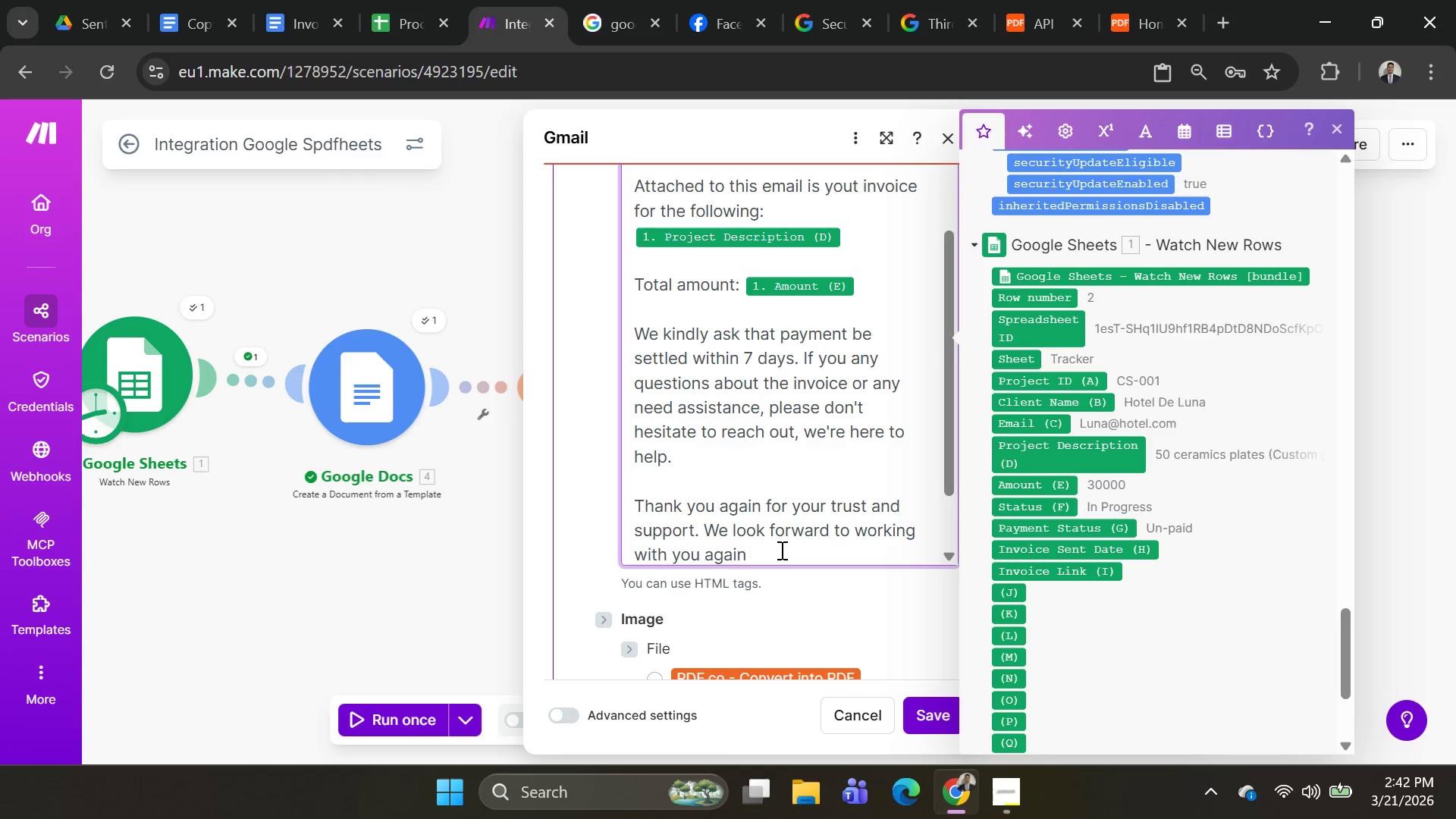 
type(in the future!)
 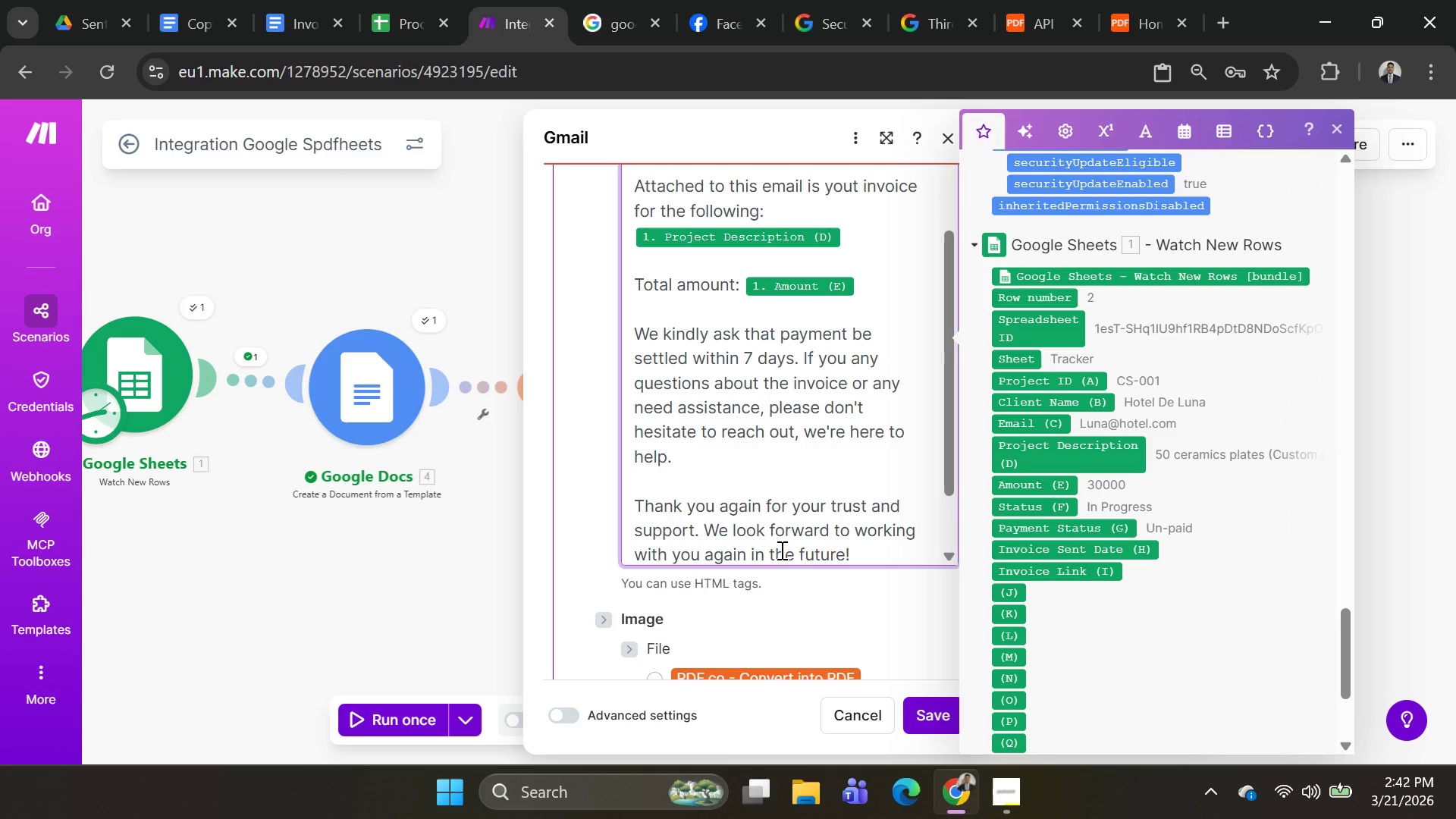 
key(Shift+Enter)
 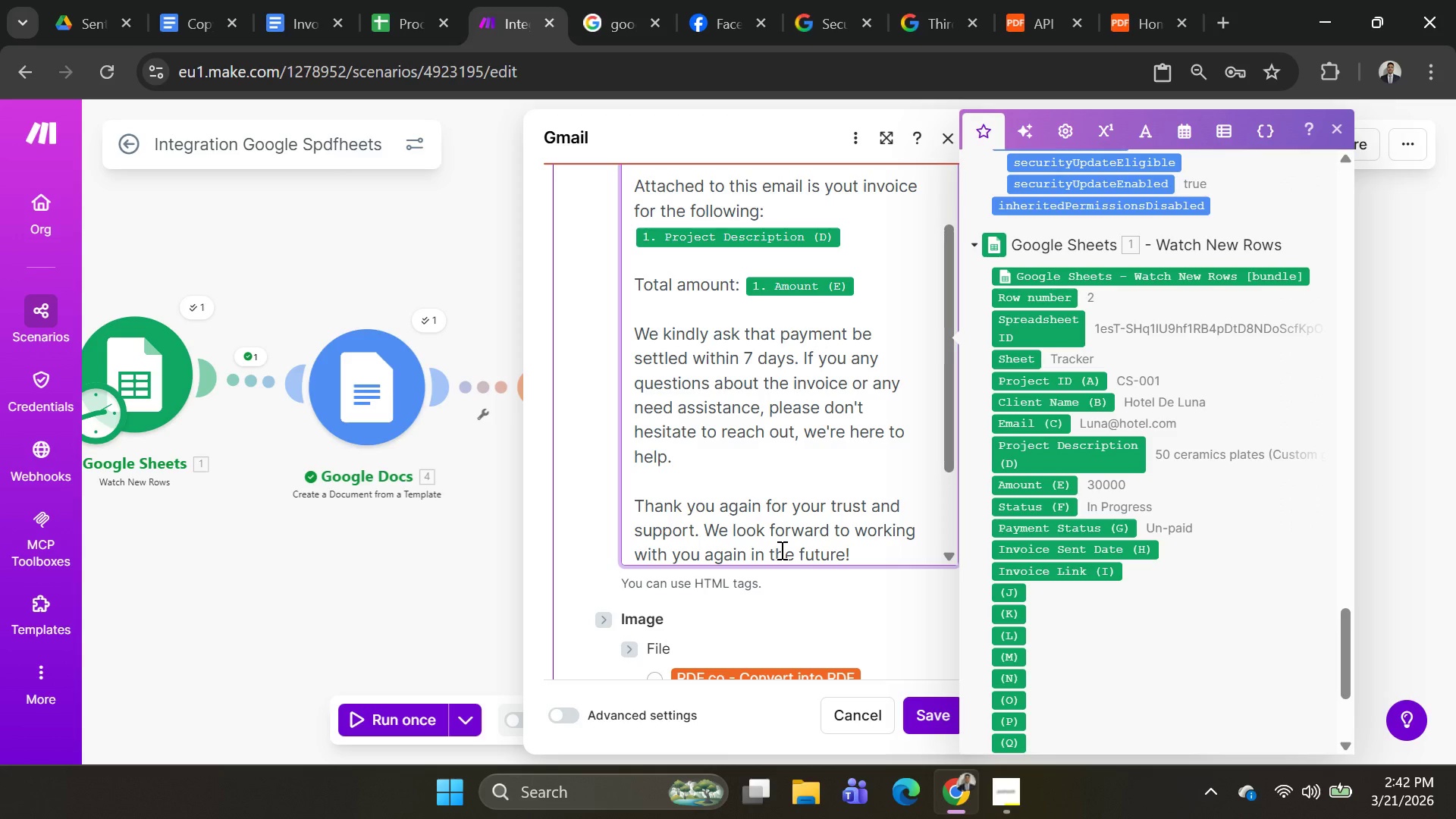 
key(Shift+Enter)
 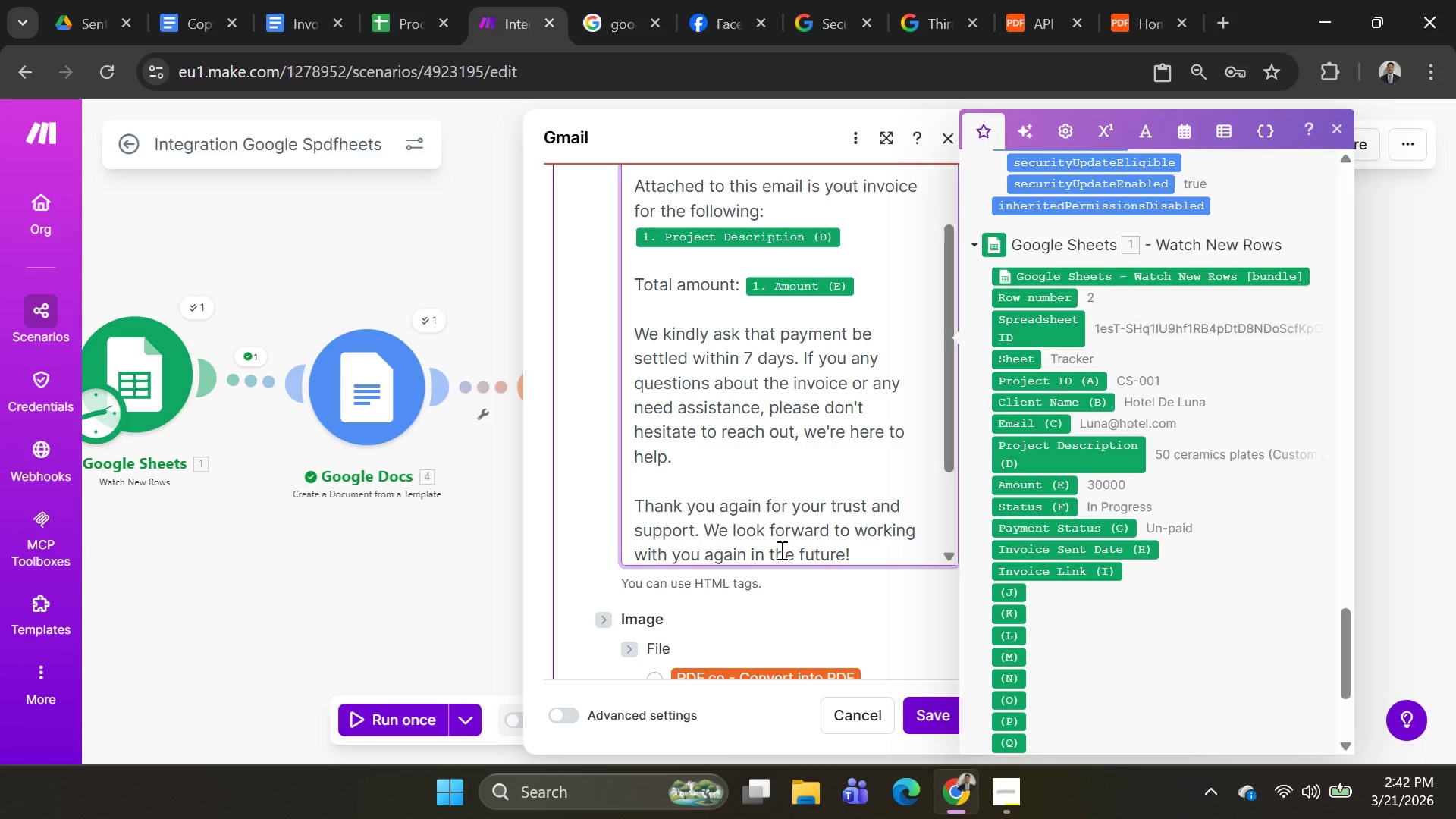 
key(ArrowDown)
 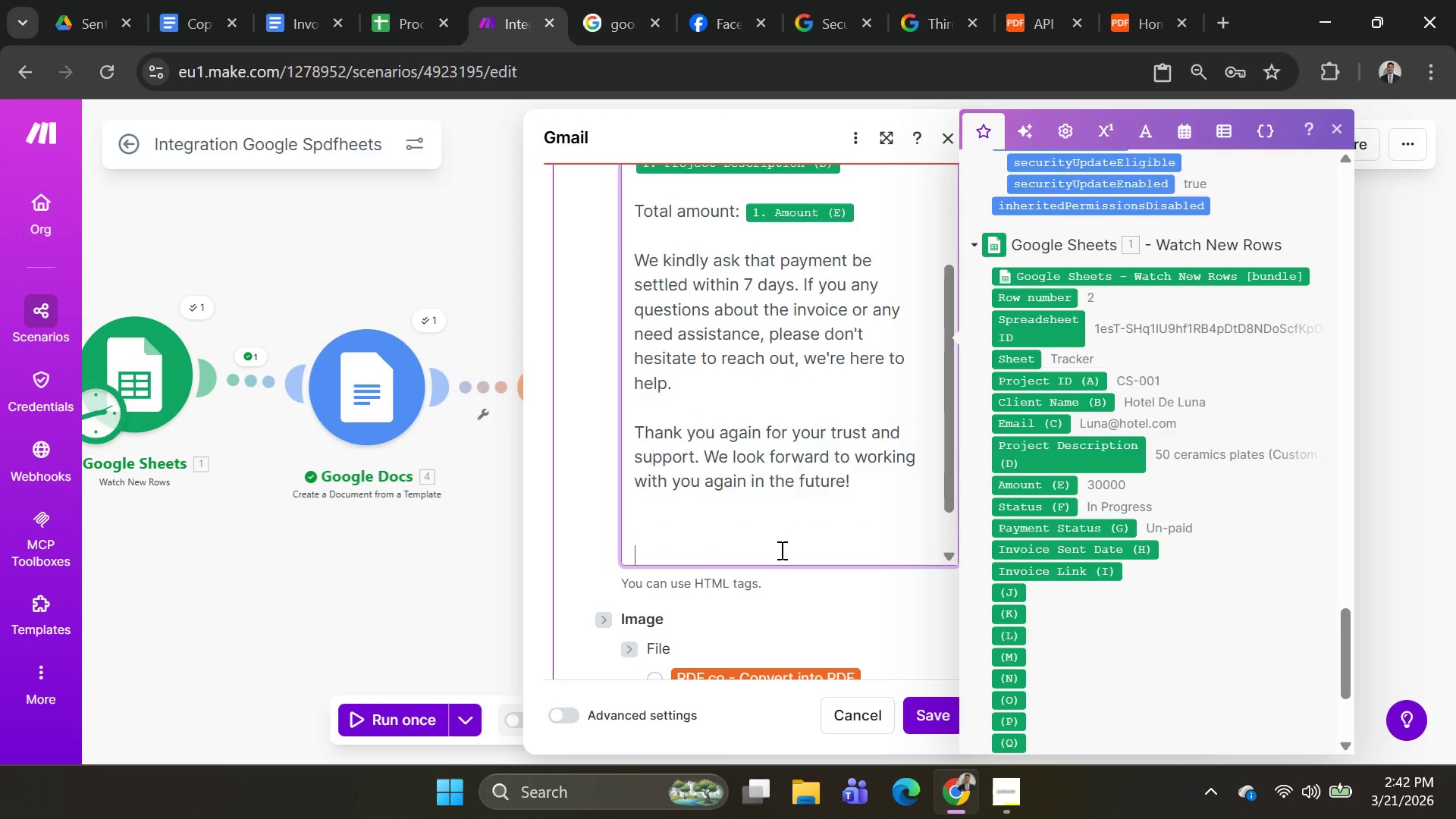 
key(ArrowDown)
 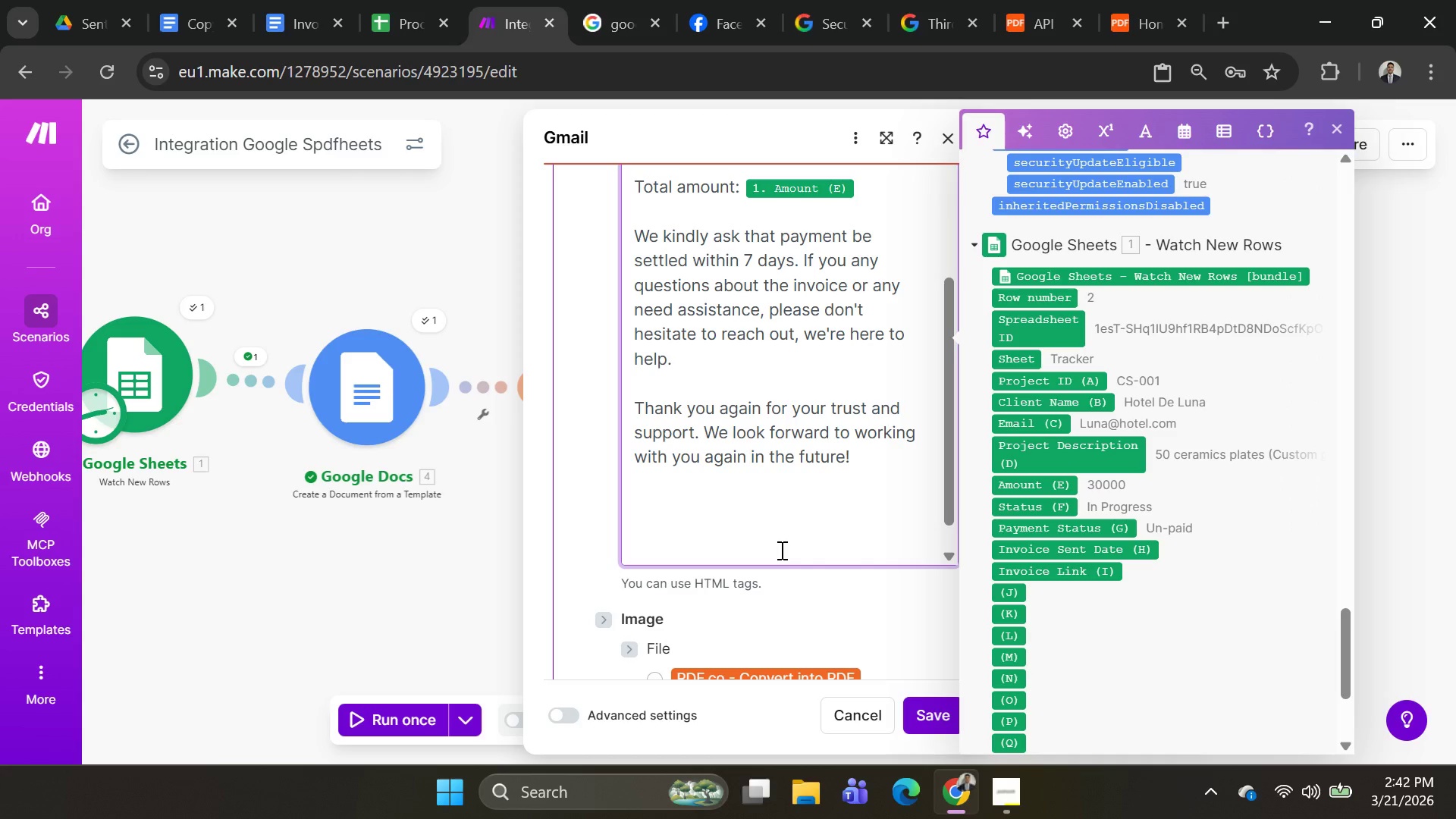 
key(ArrowUp)
 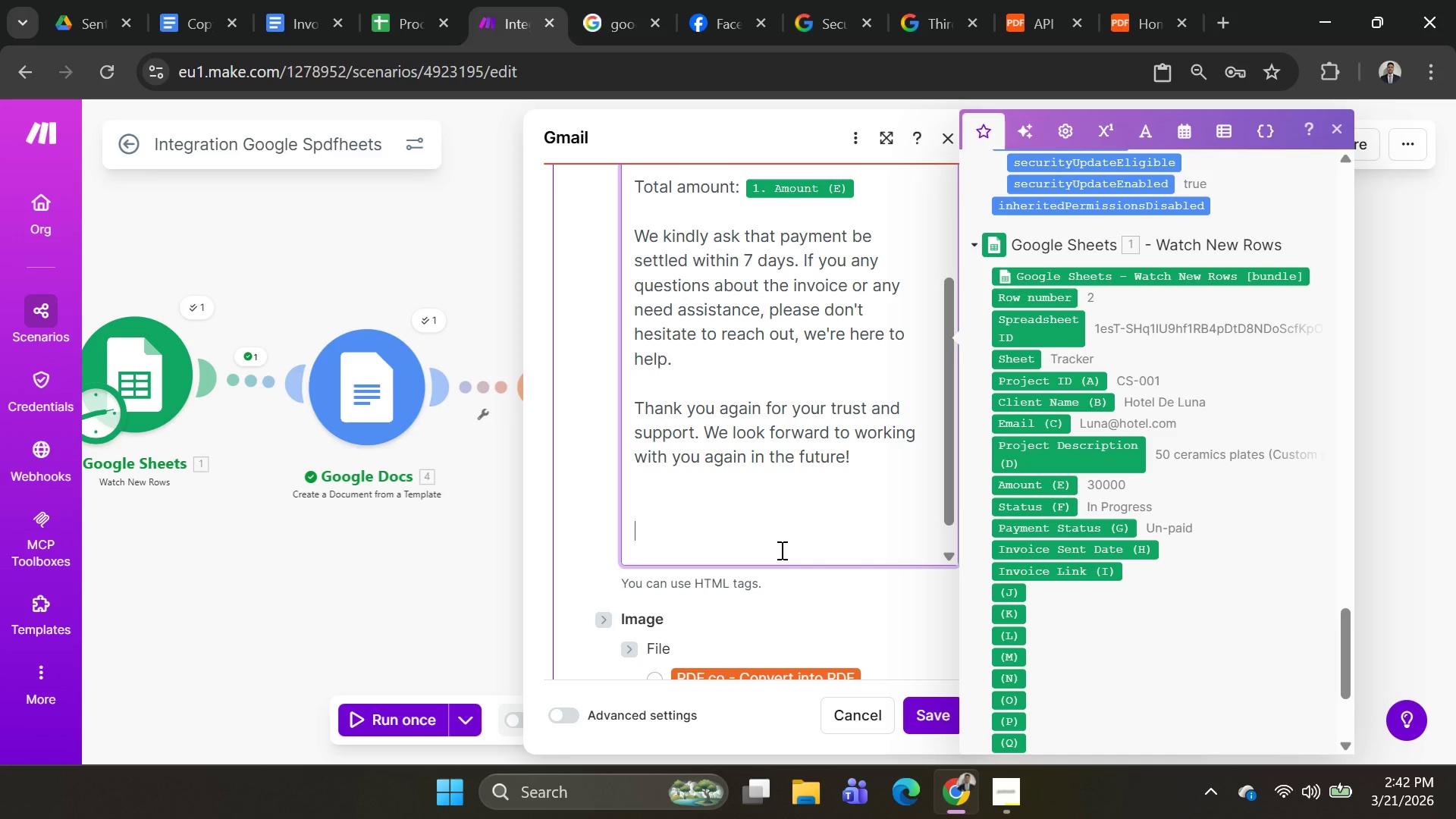 
key(ArrowUp)
 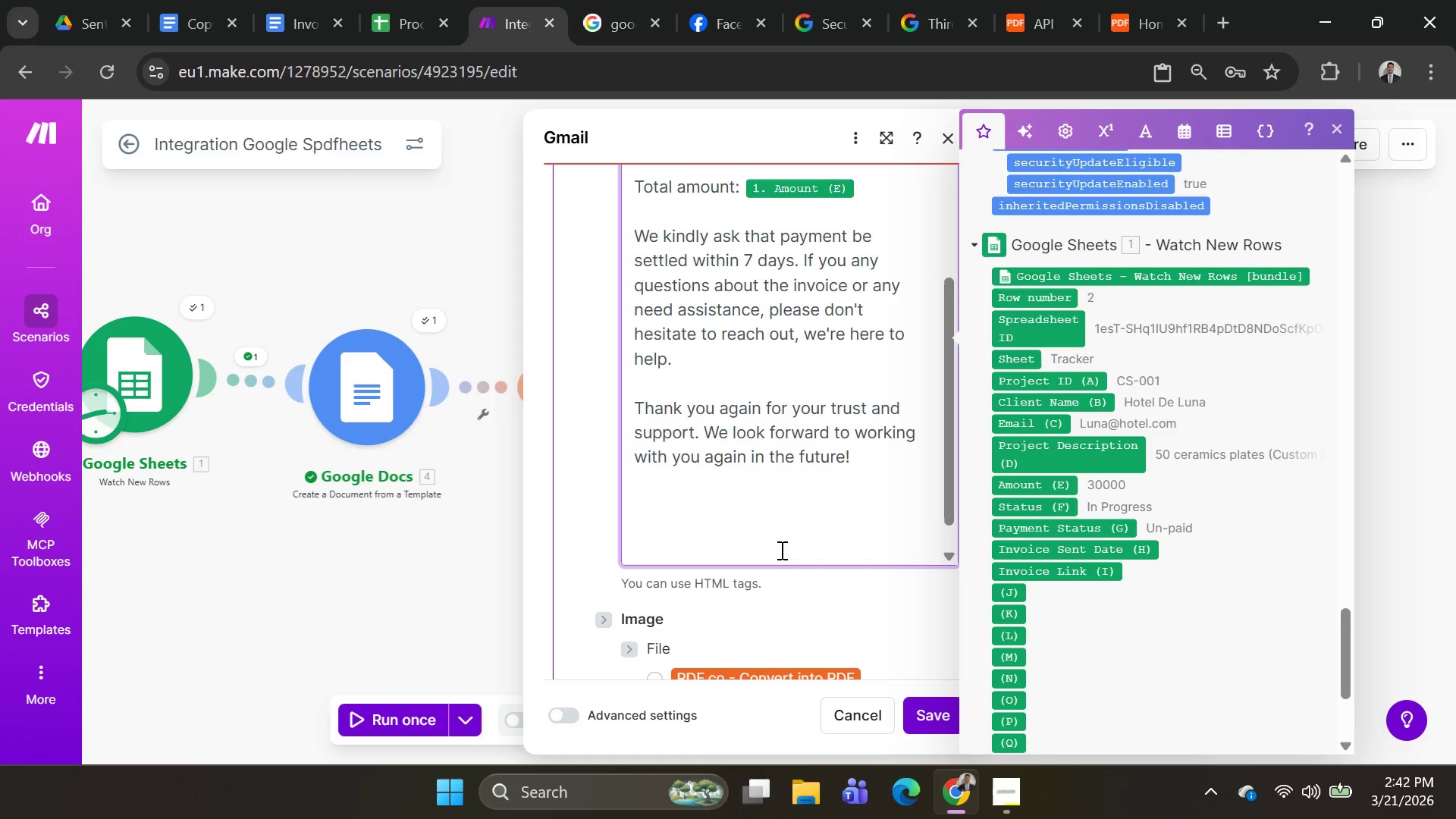 
hold_key(key=ShiftLeft, duration=0.48)
 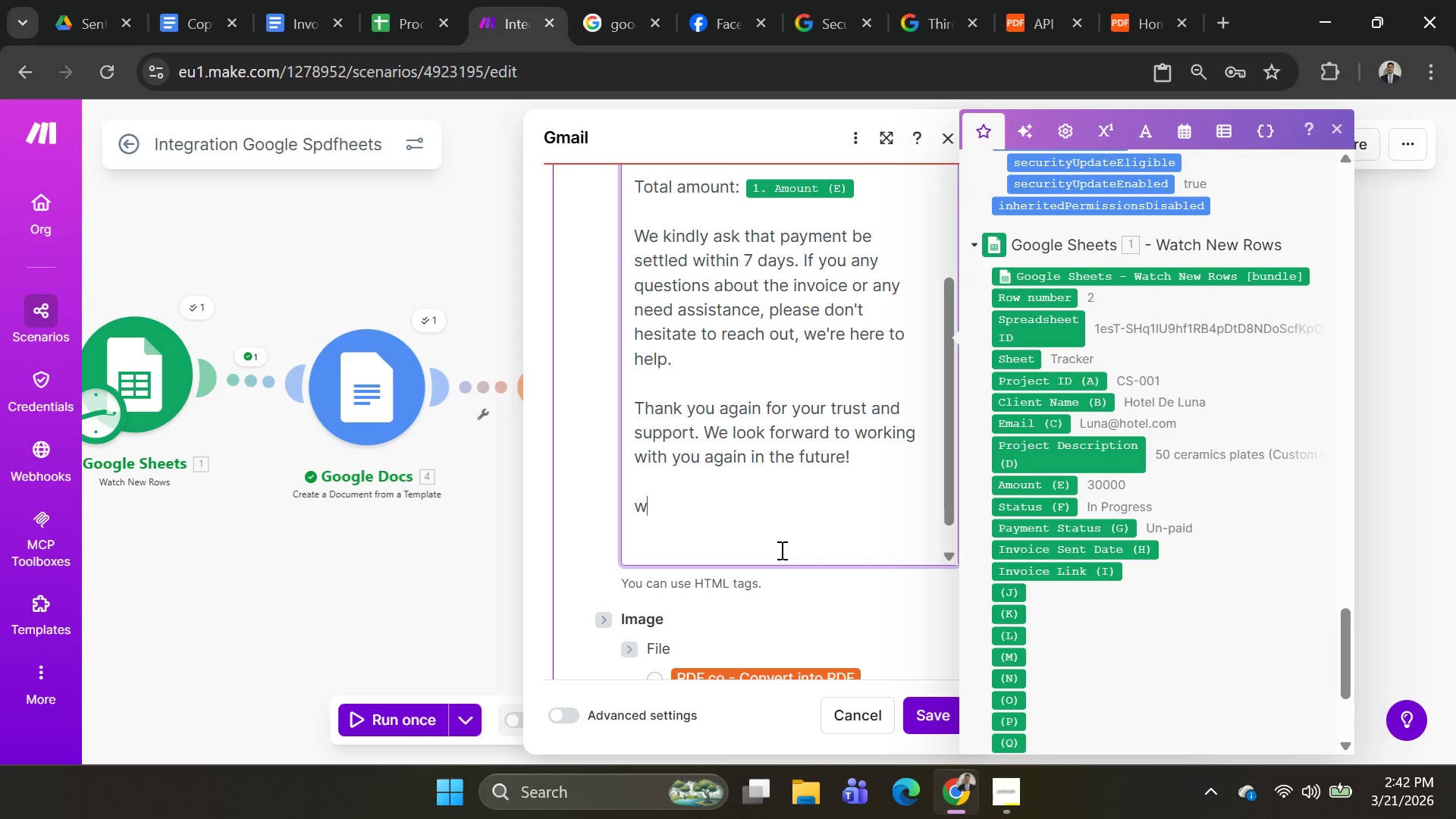 
type(wa)
key(Backspace)
key(Backspace)
type(Warm reh)
key(Backspace)
type(gards:)
 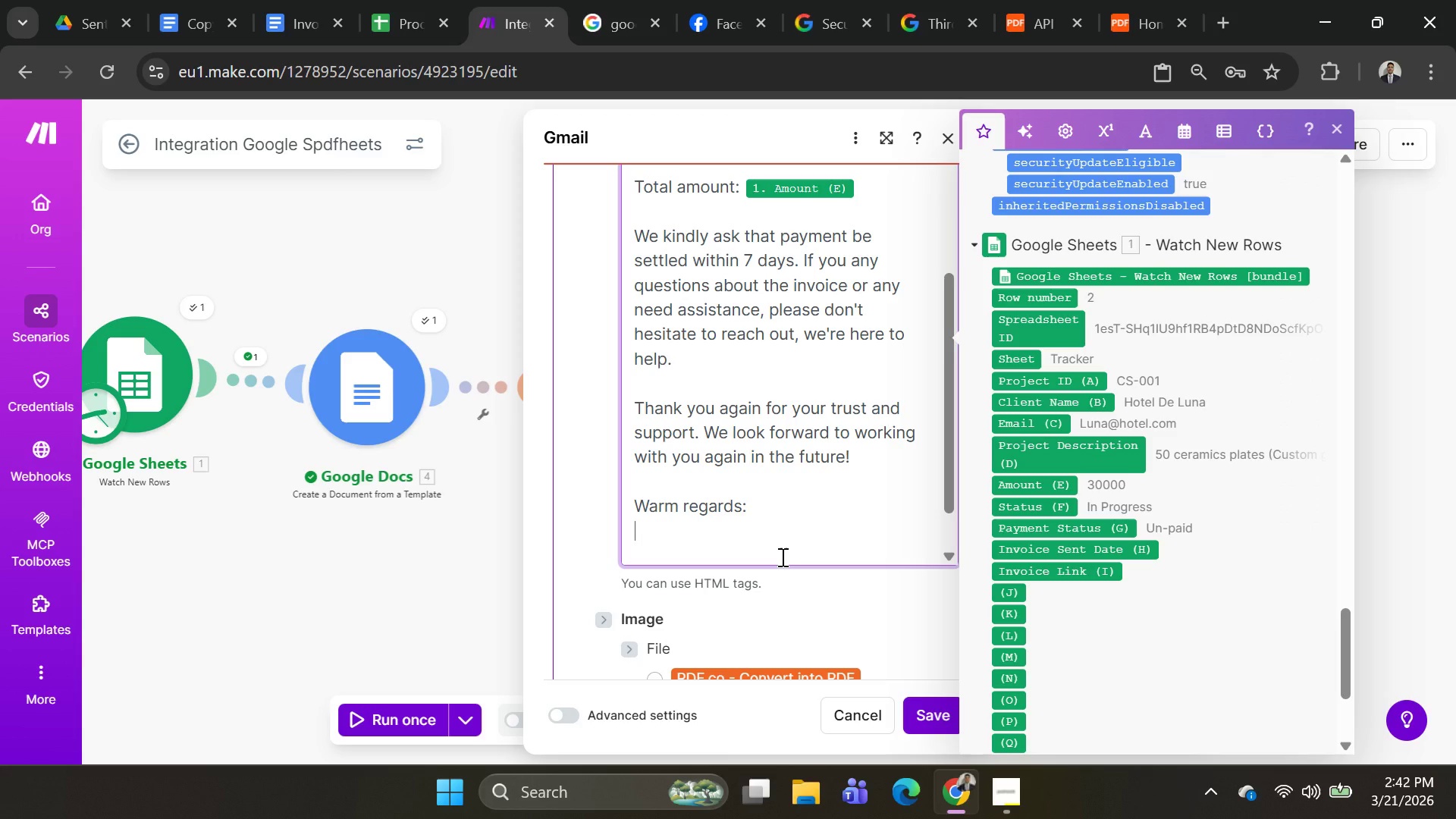 
key(Shift+Enter)
 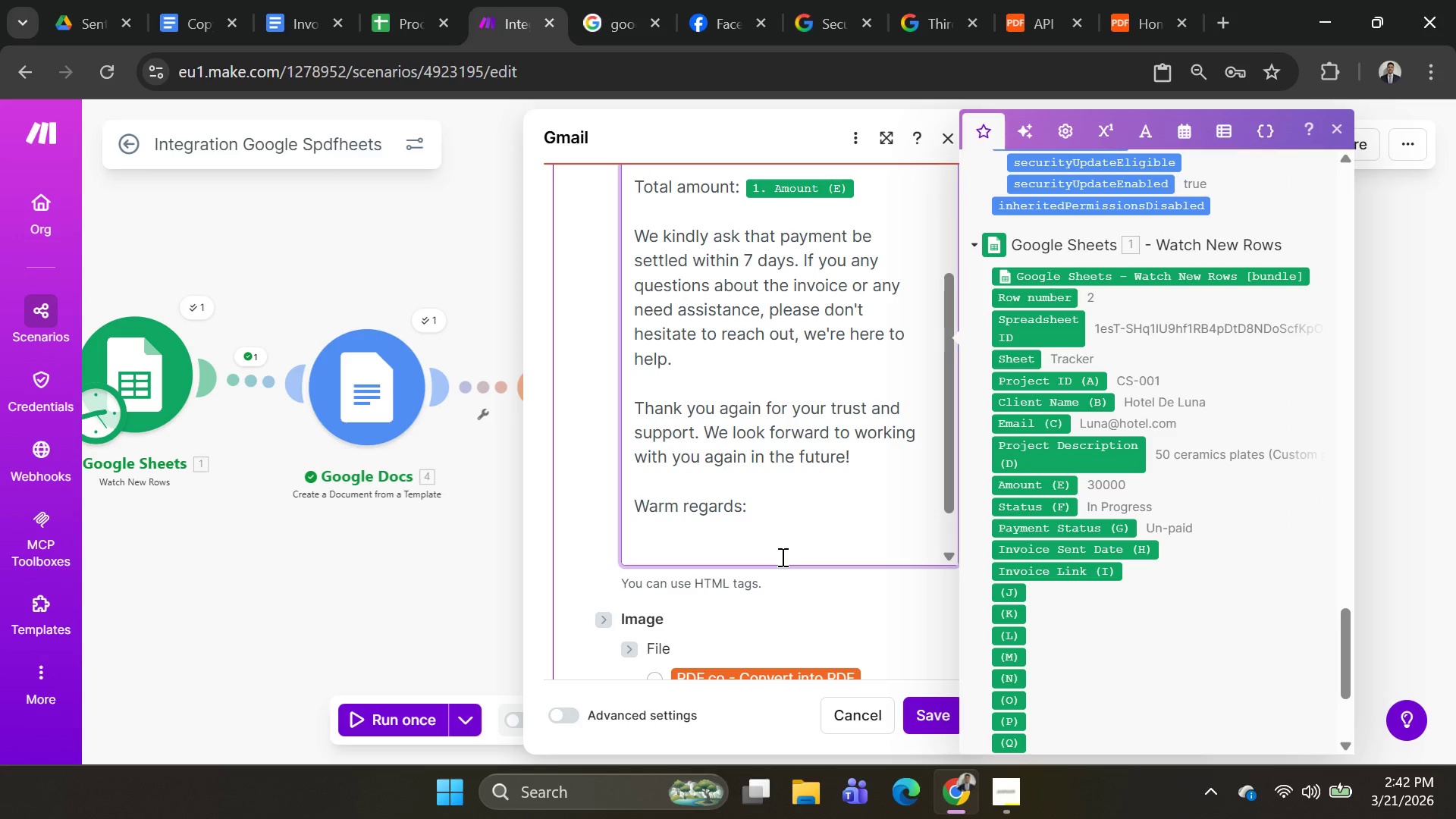 
hold_key(key=ShiftLeft, duration=0.38)
 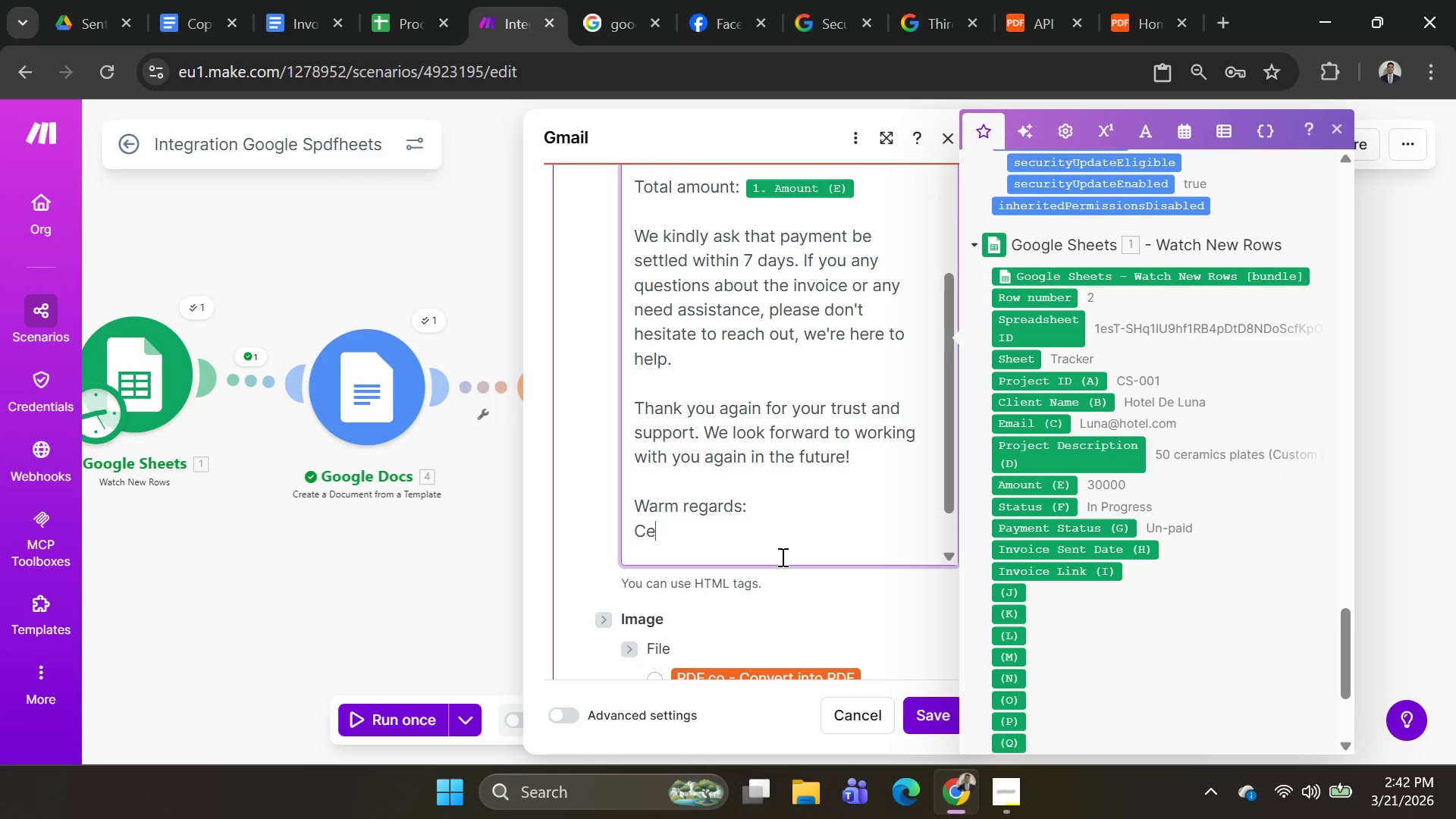 
hold_key(key=C, duration=0.41)
 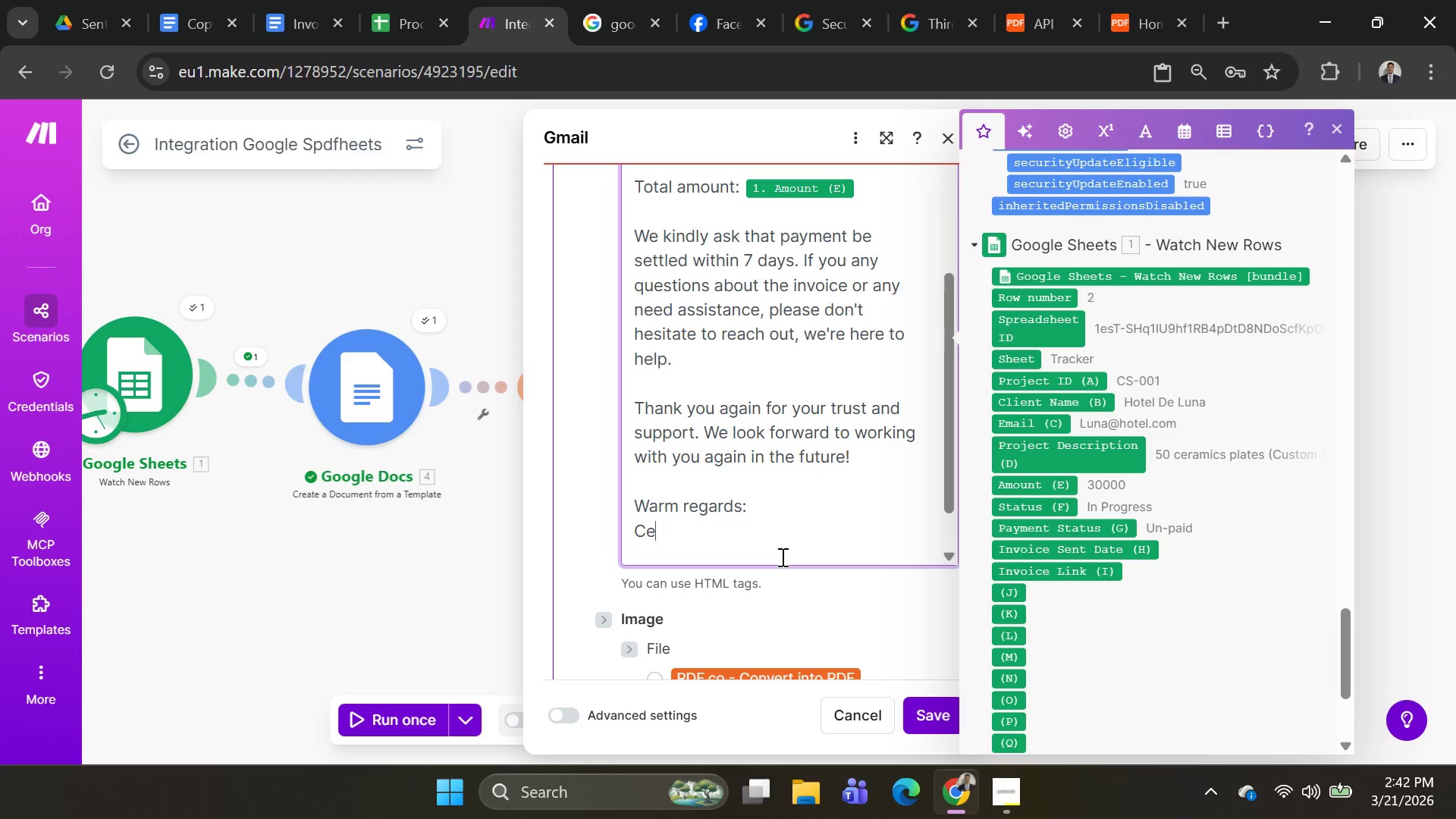 
hold_key(key=E, duration=0.31)
 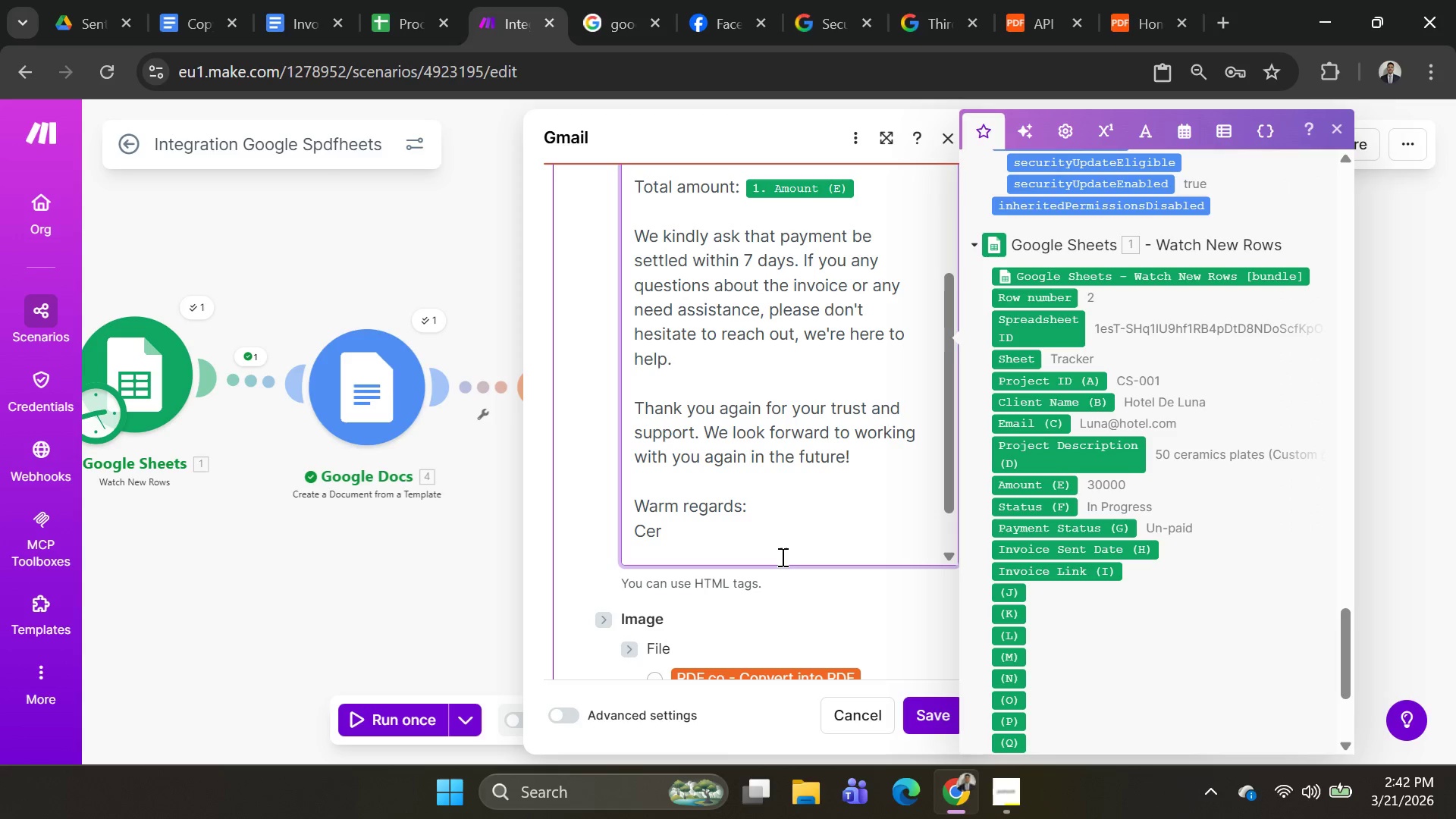 
key(R)
 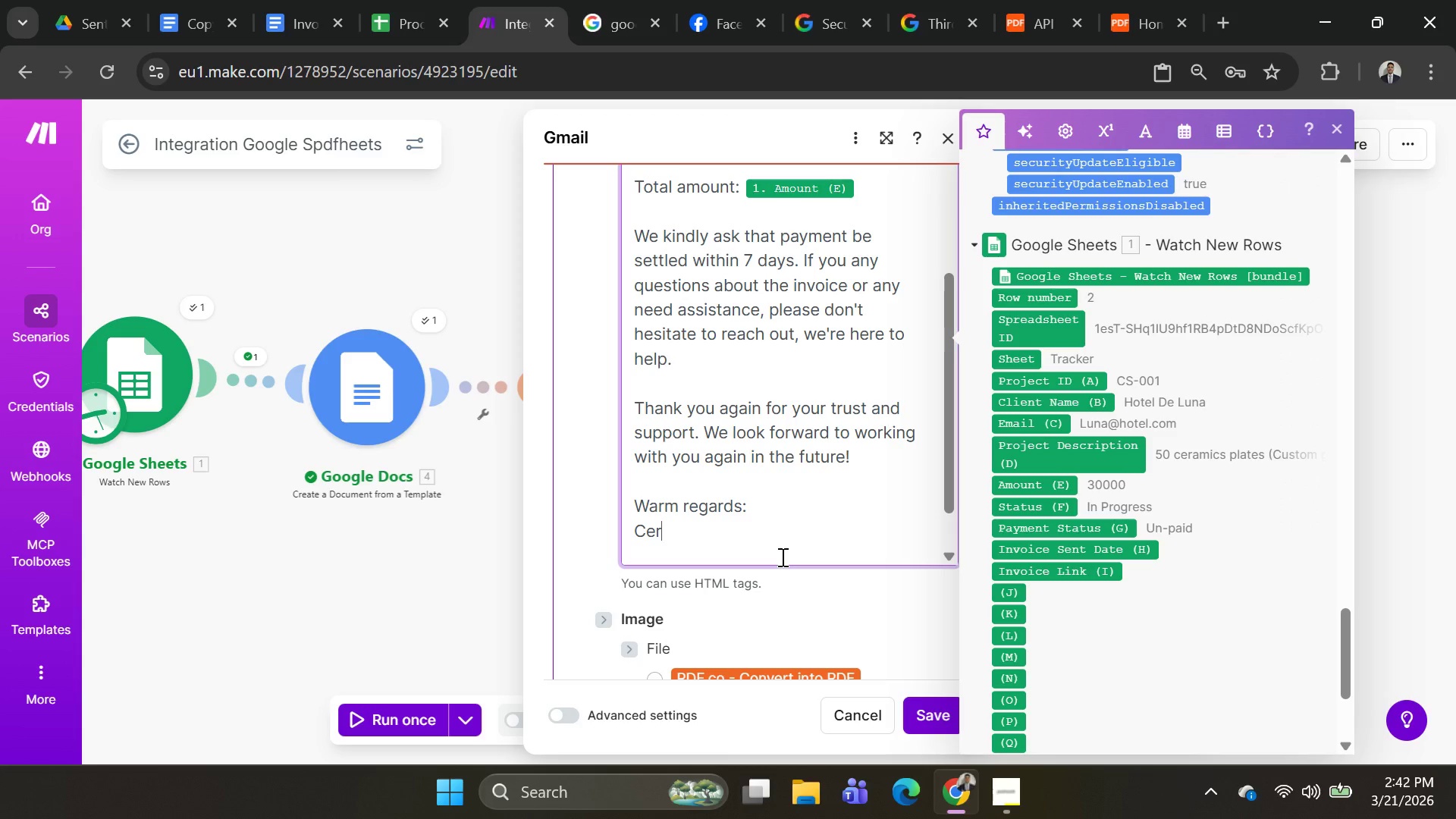 
key(Backspace)
 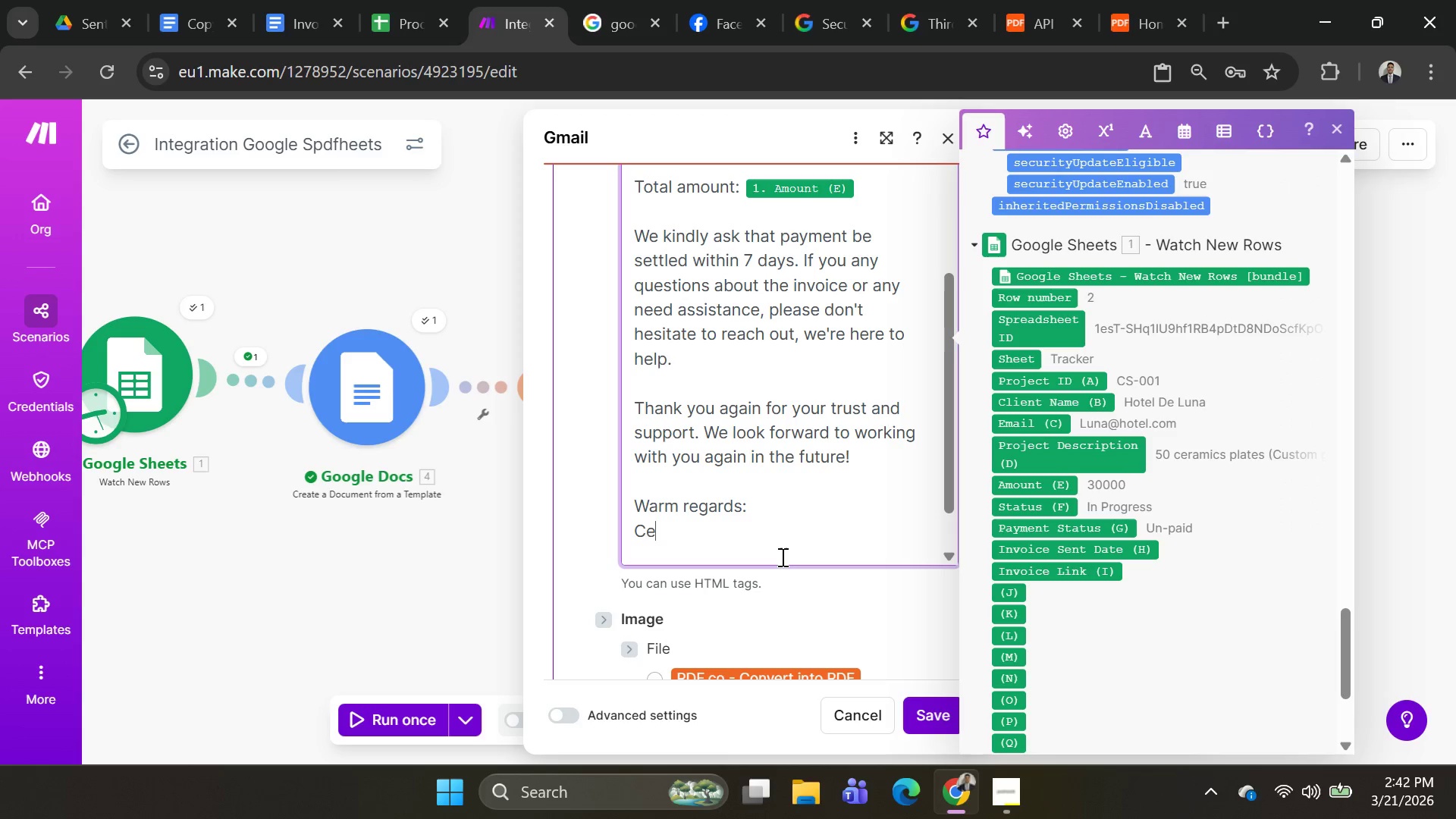 
key(Backspace)
 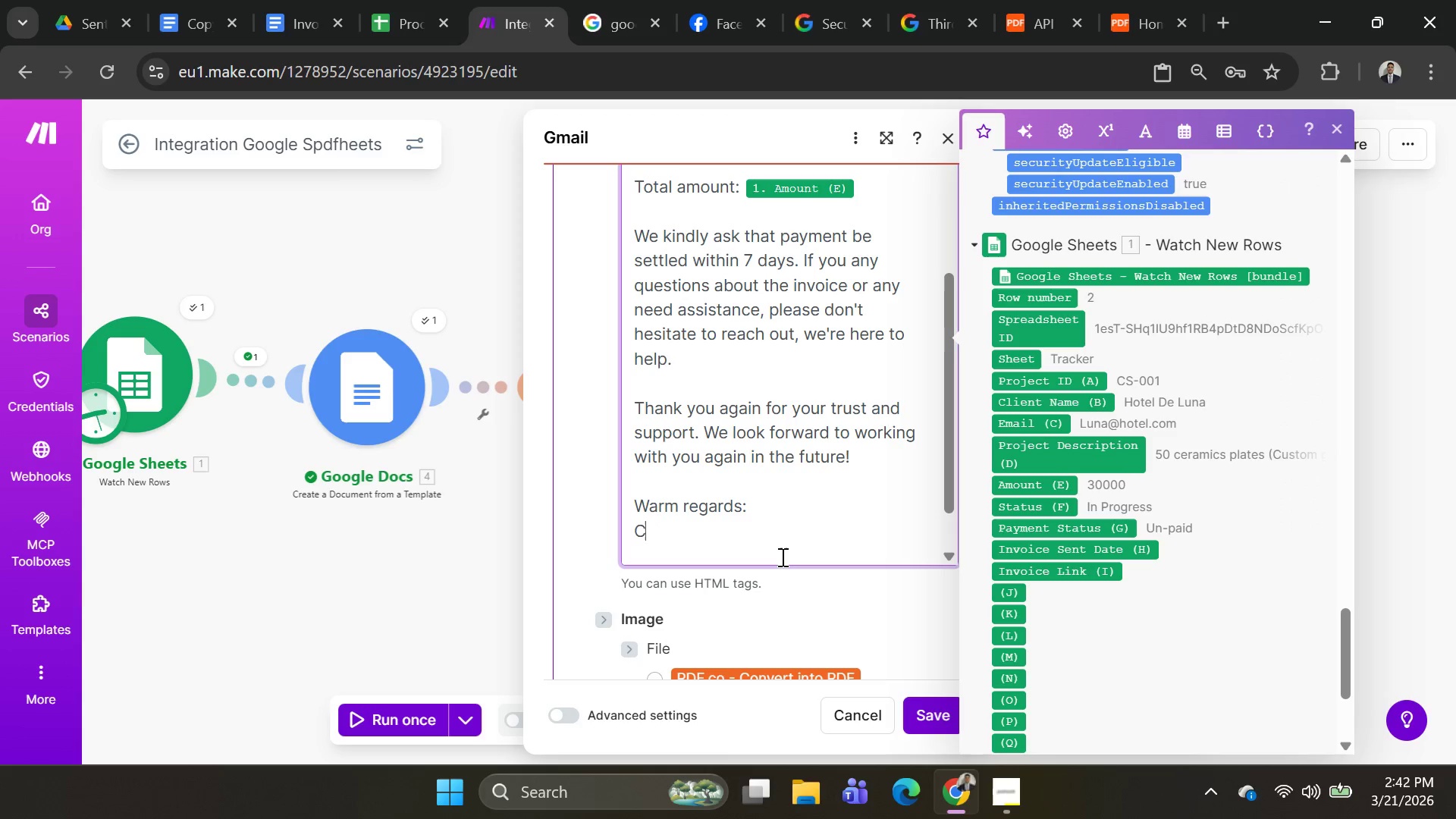 
key(Backspace)
 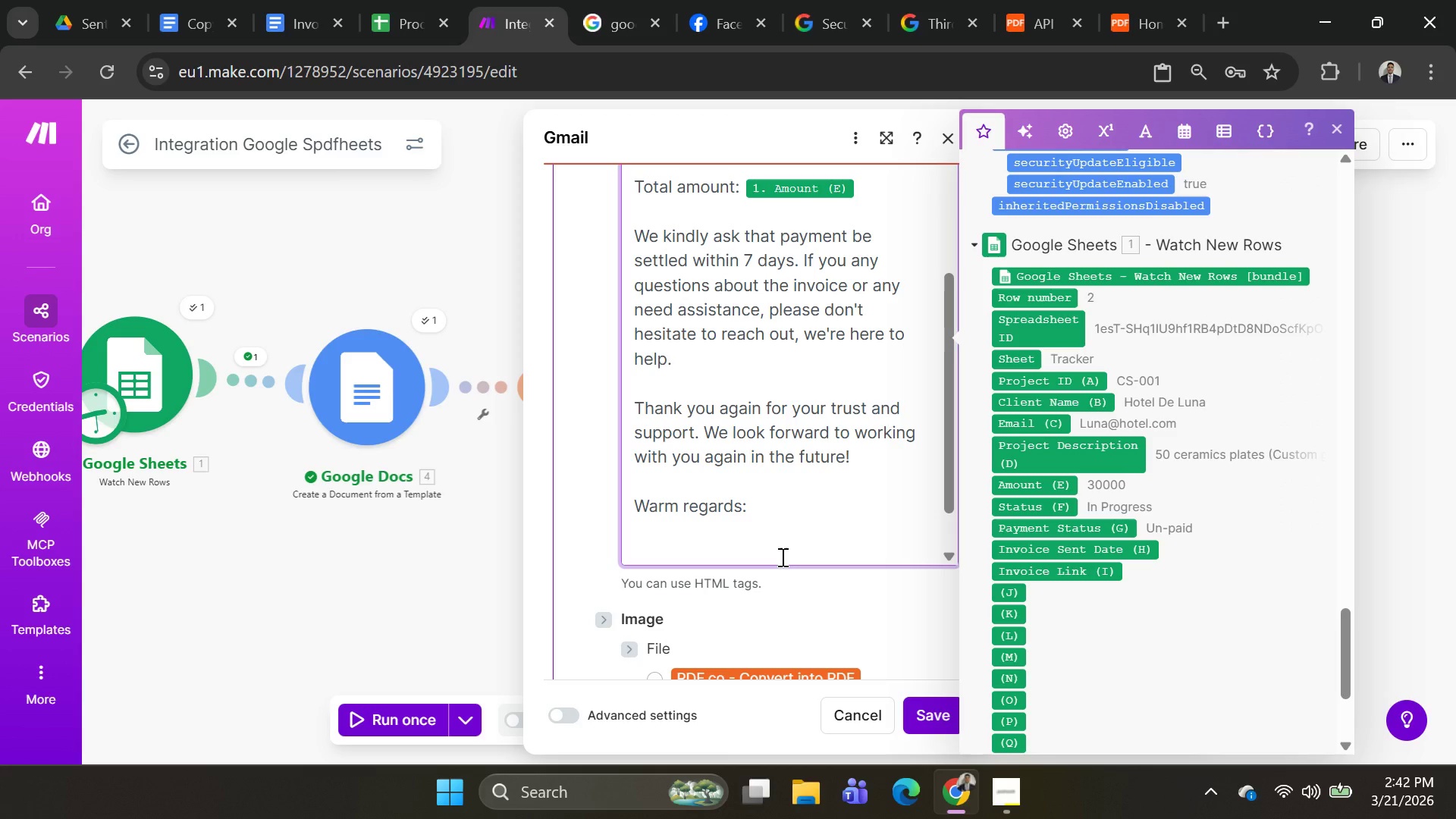 
type(Cinder )
key(Backspace)
type( & Silt Ceramics)
 